 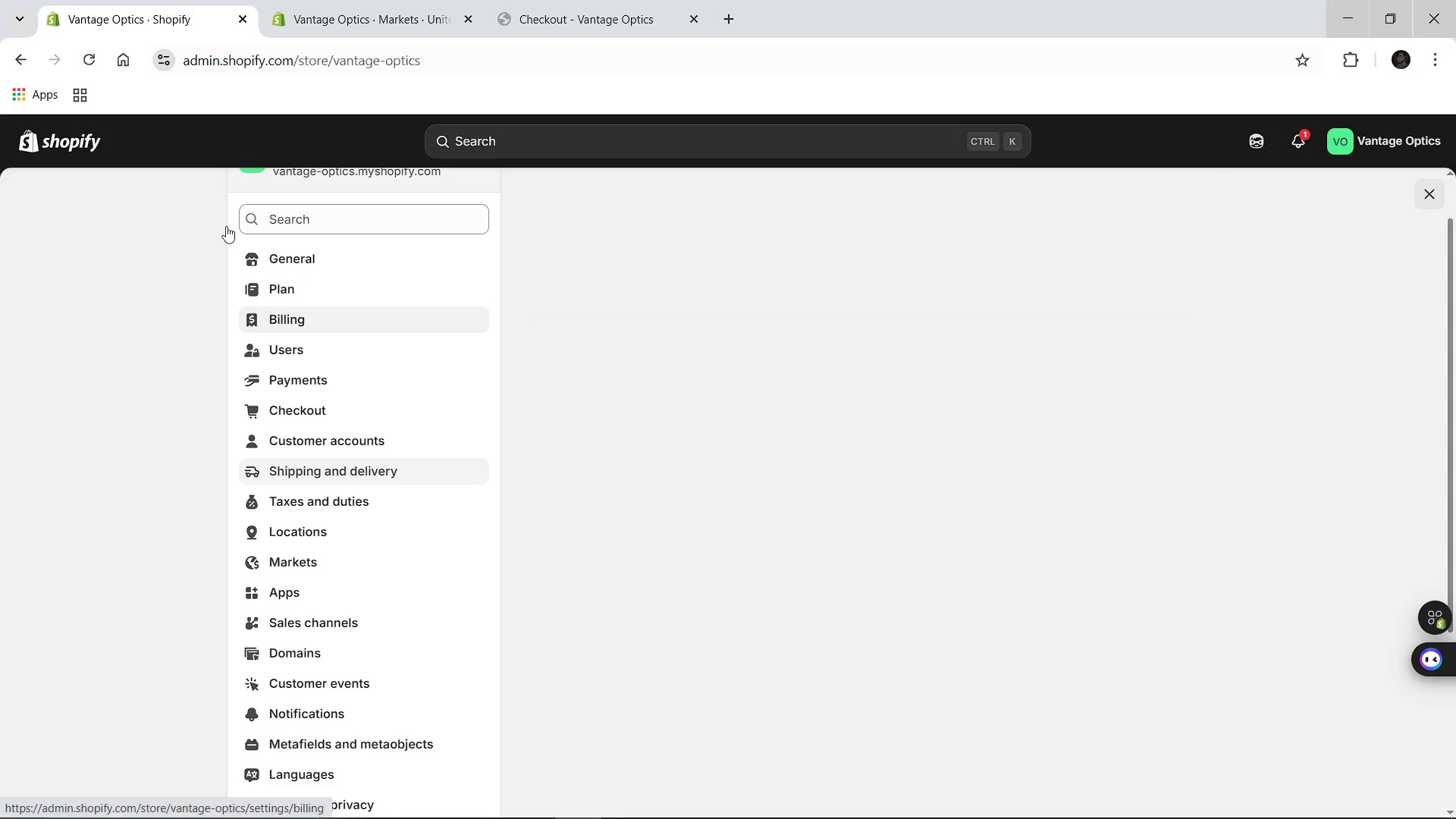 
left_click([73, 377])
 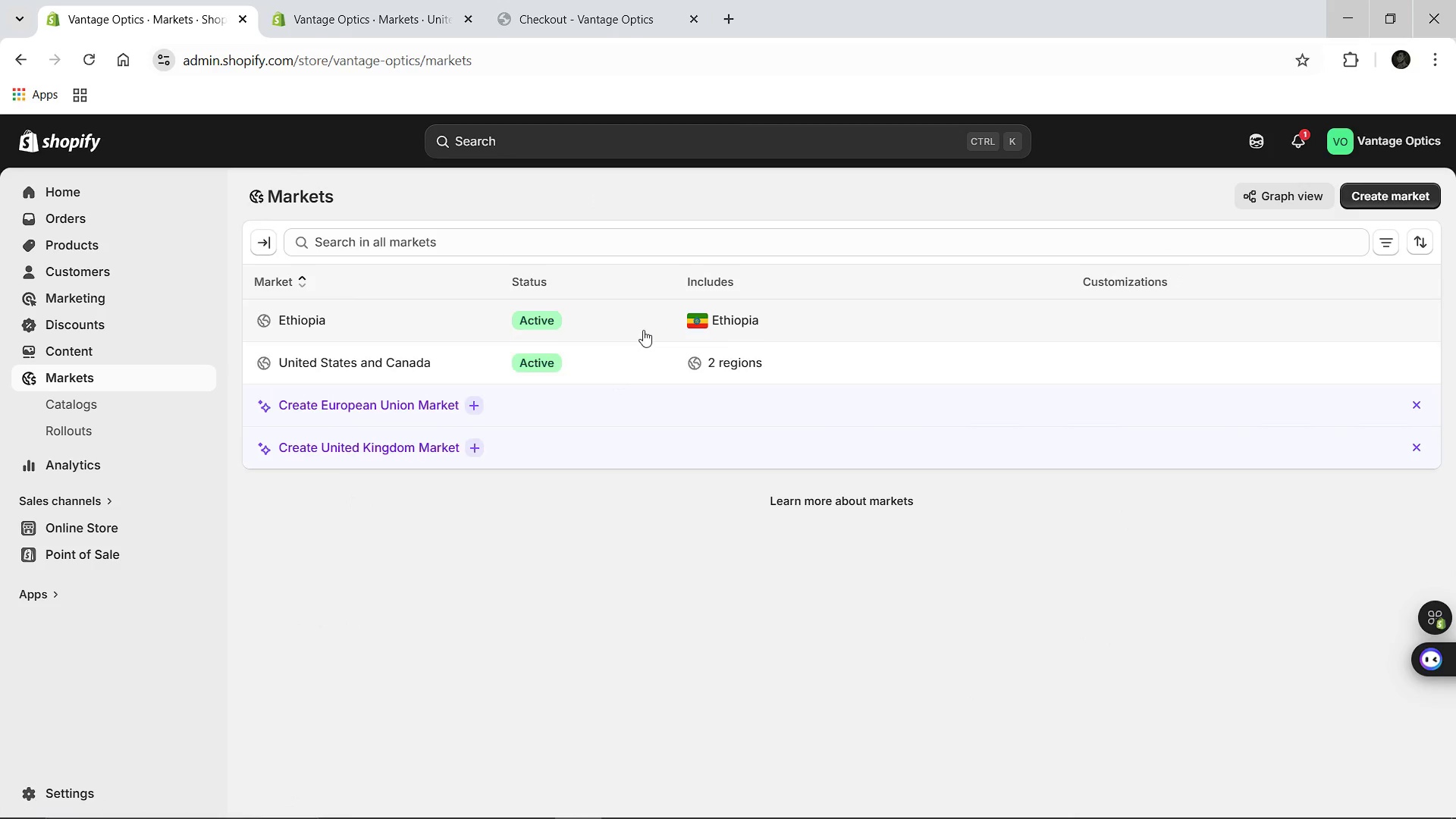 
wait(5.08)
 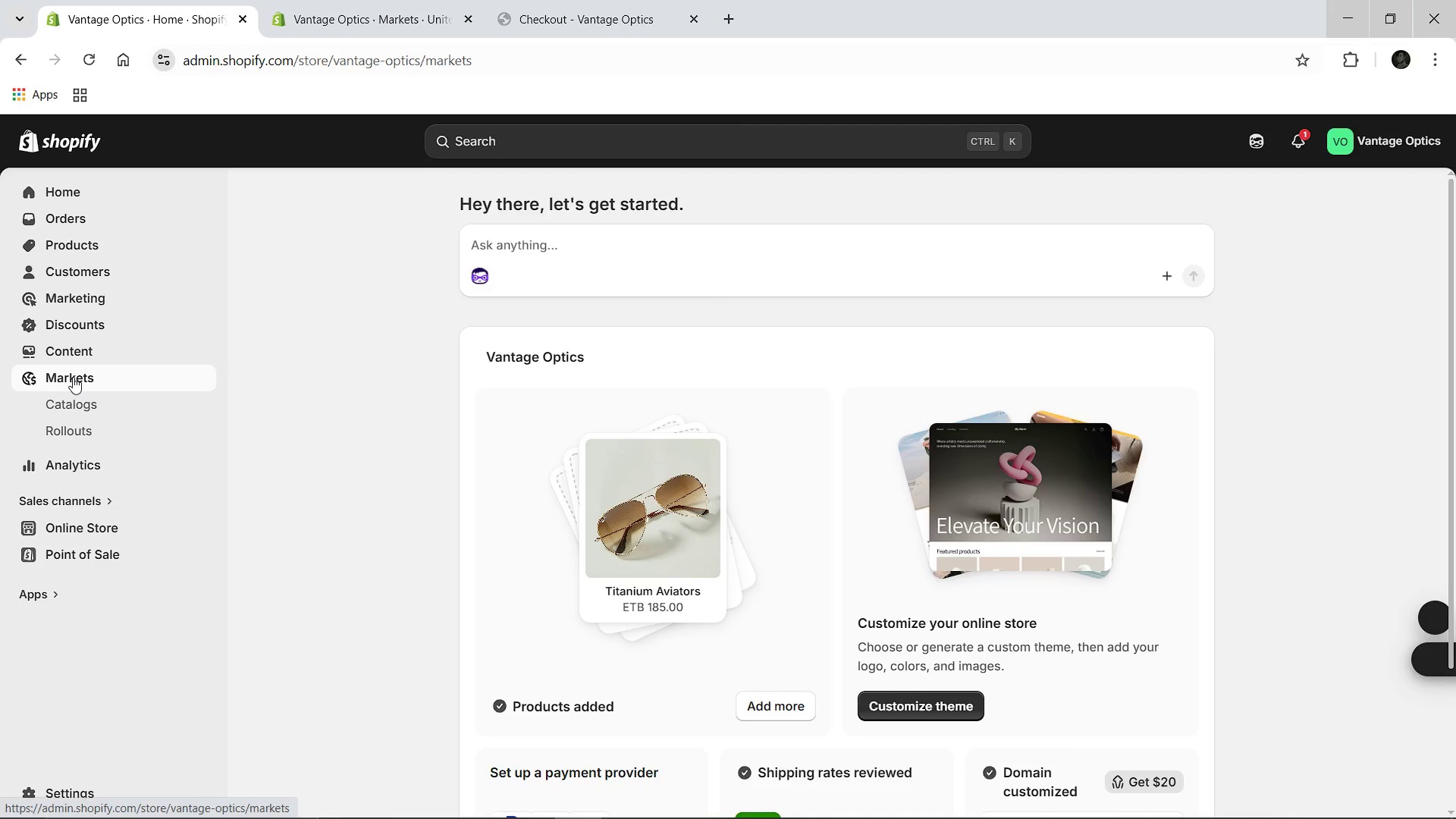 
left_click([294, 313])
 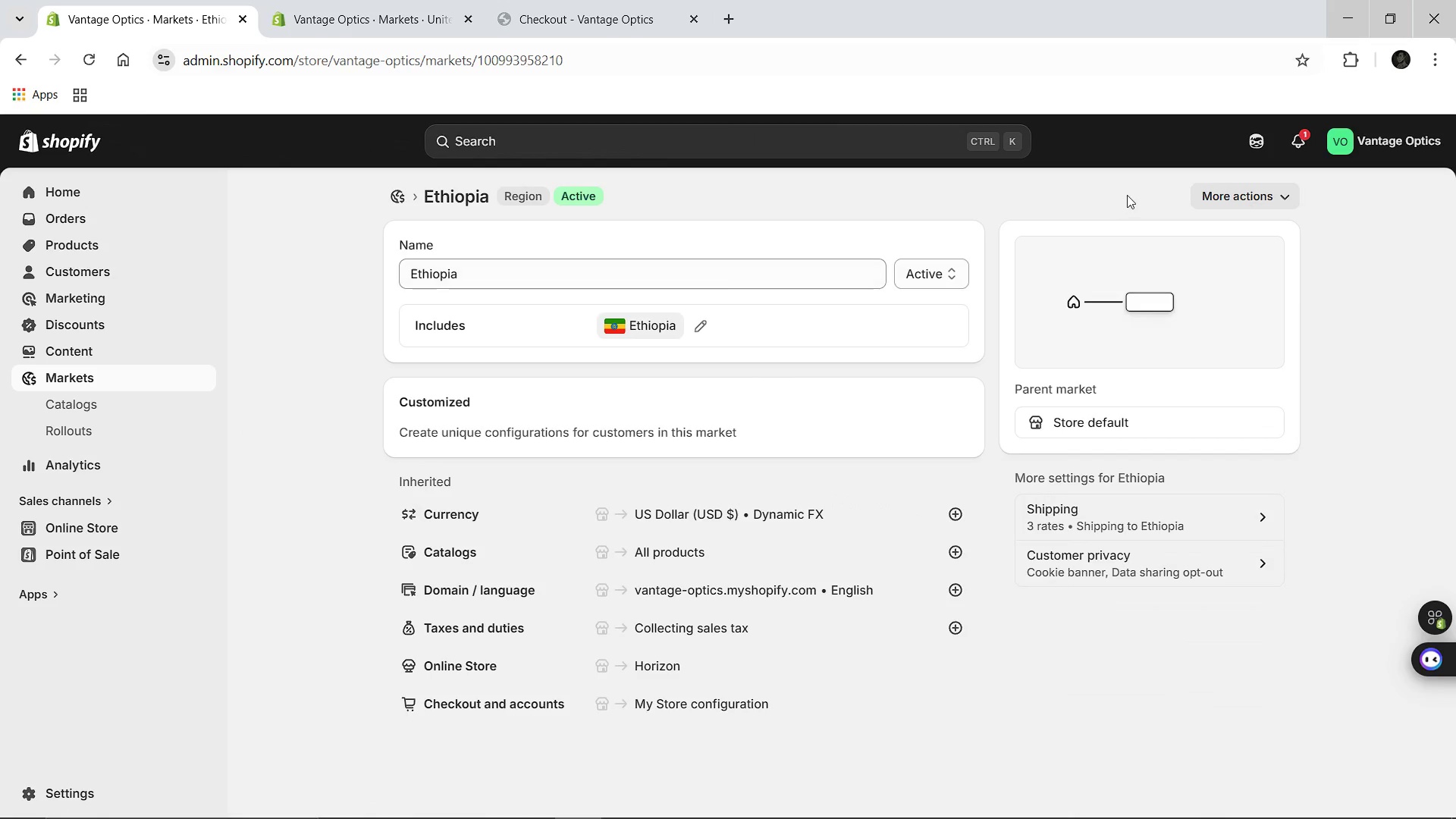 
left_click([1251, 202])
 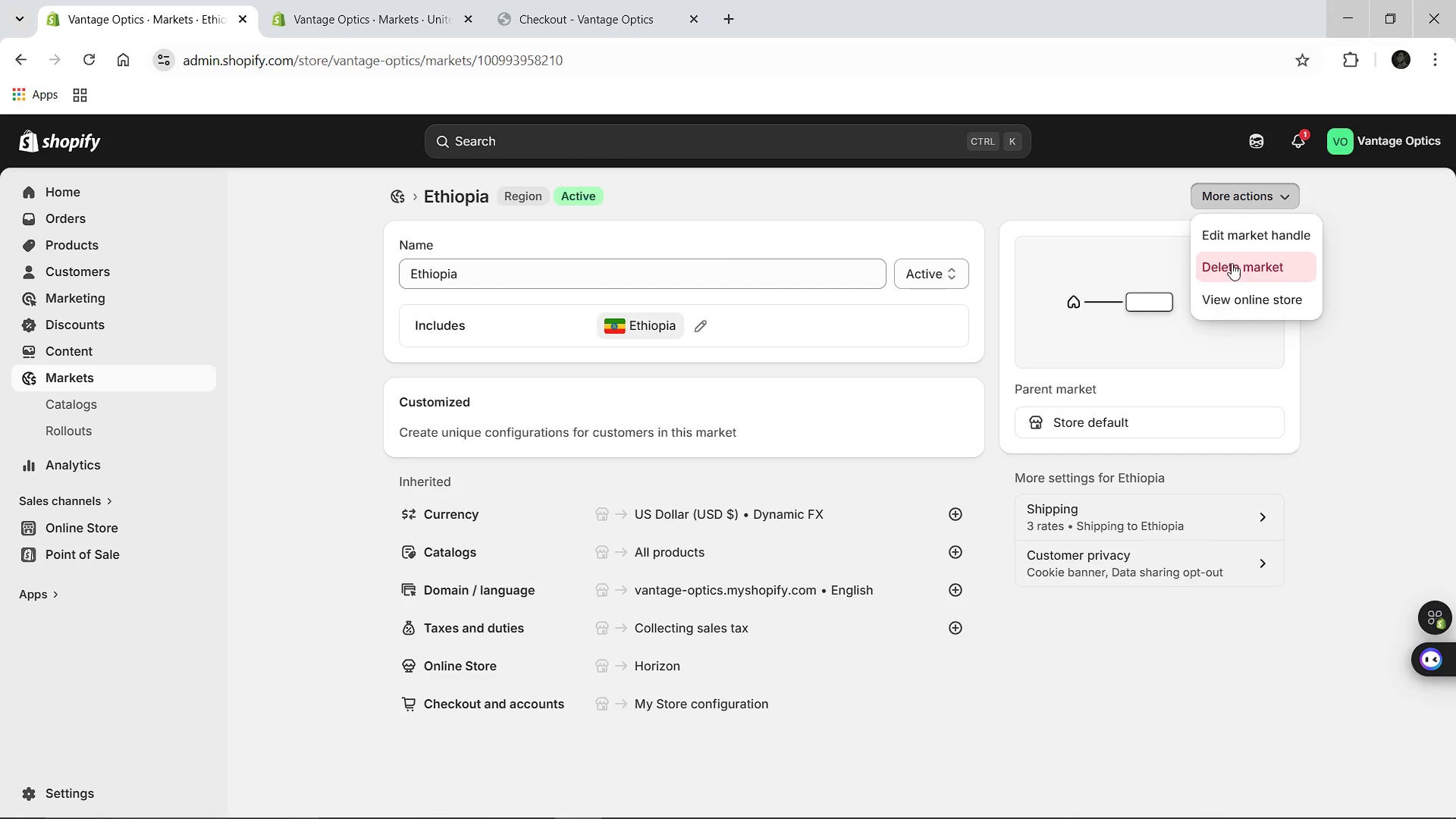 
left_click([1233, 264])
 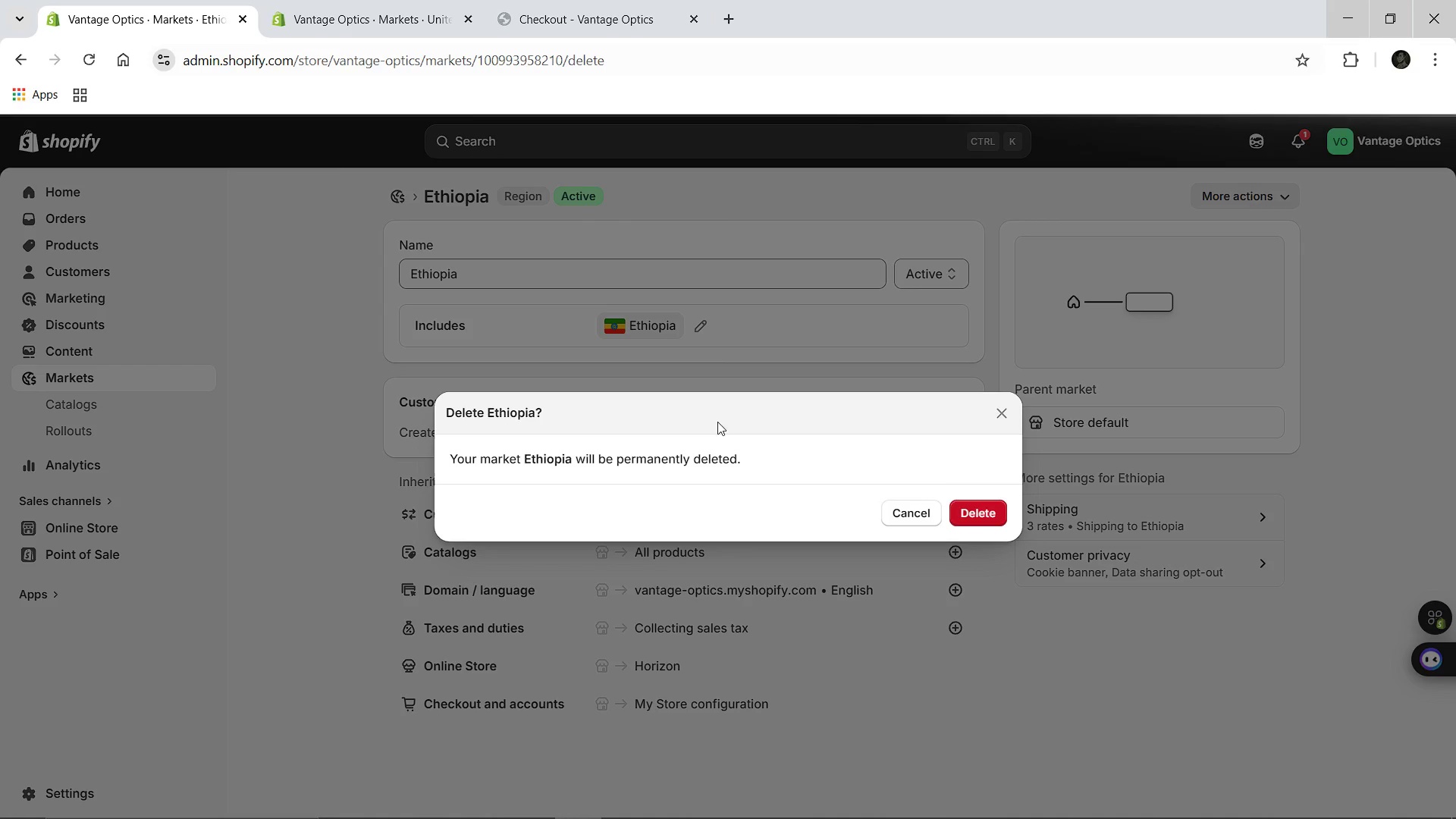 
left_click([980, 513])
 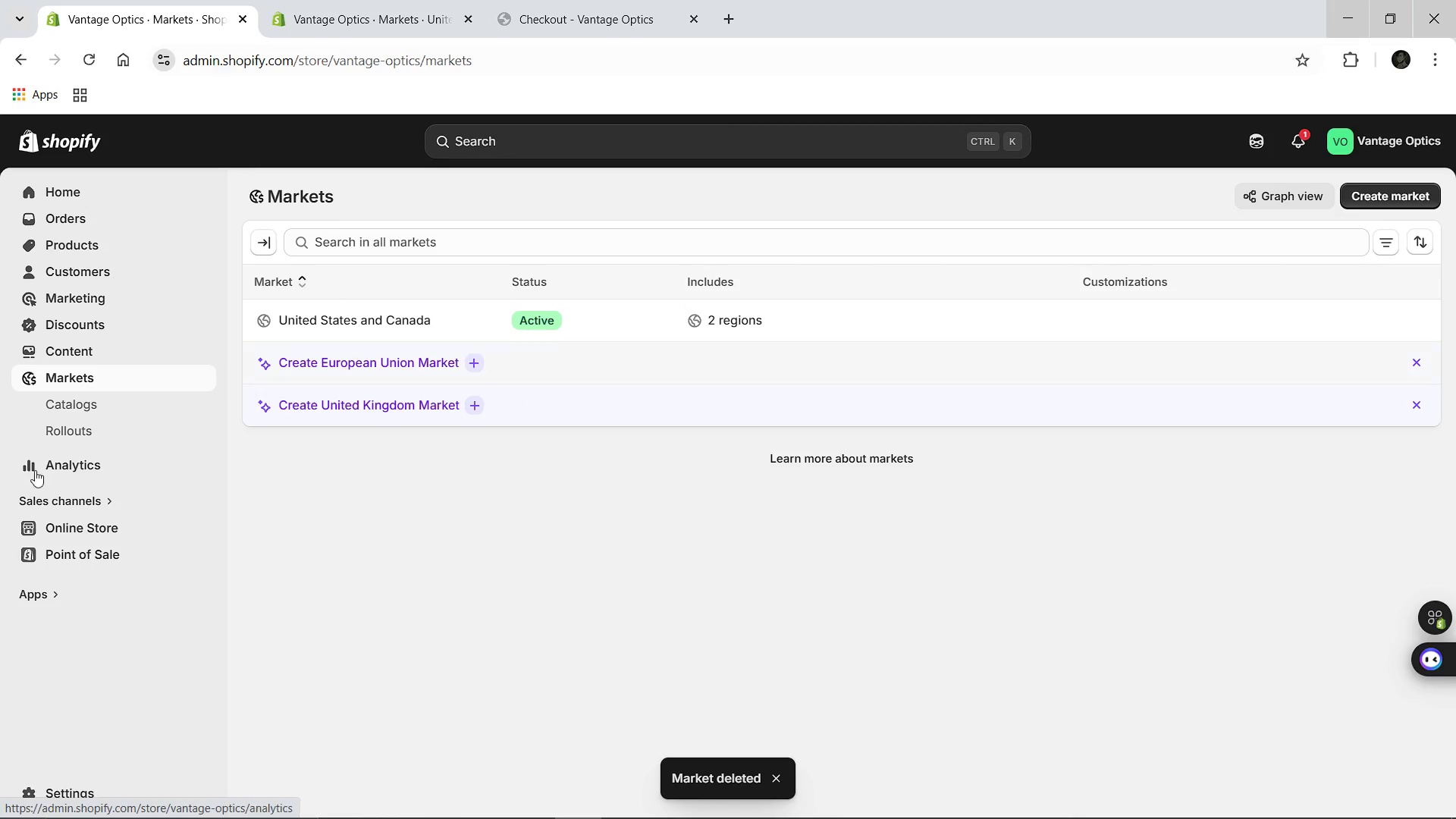 
wait(7.5)
 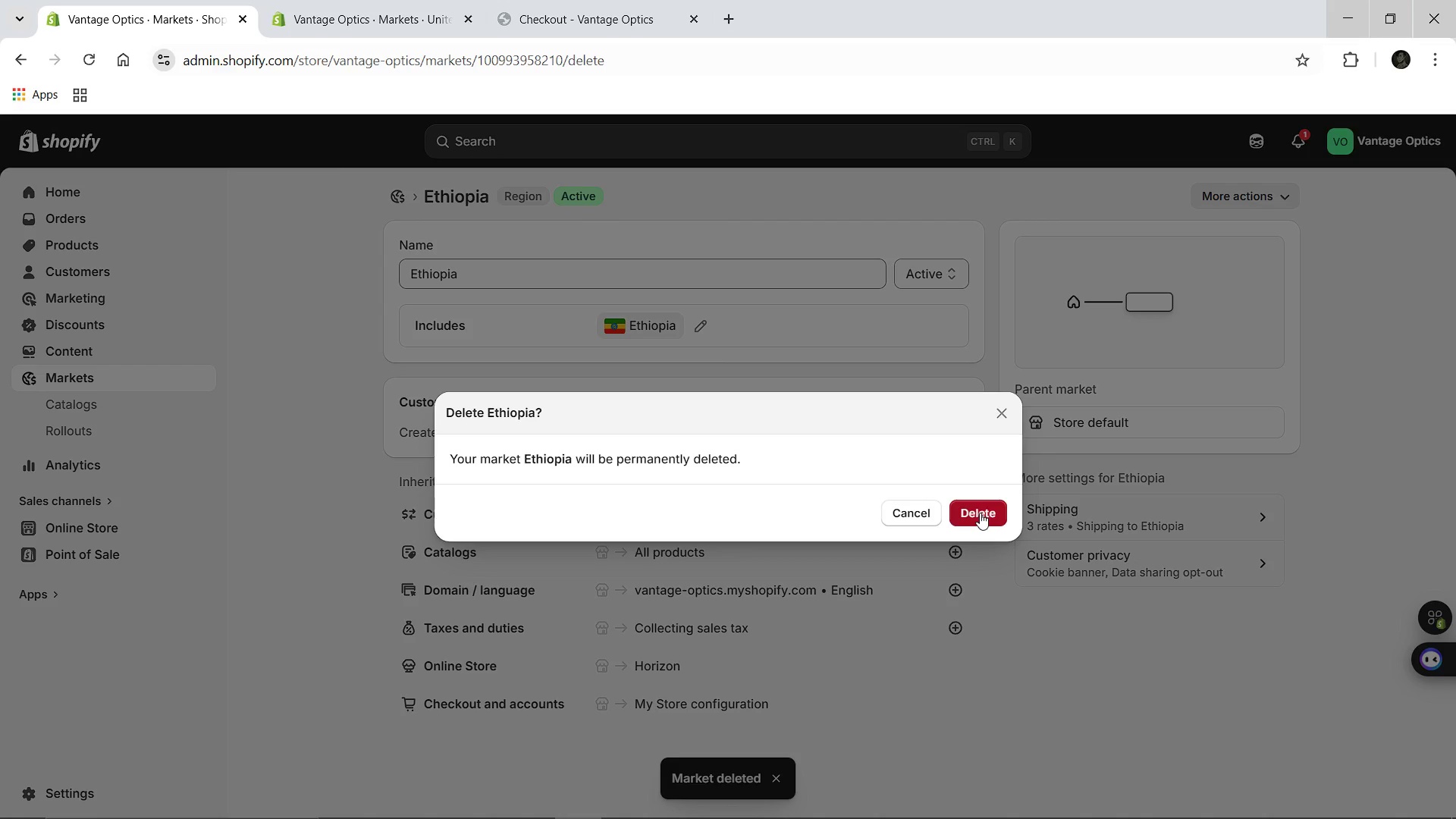 
left_click([63, 800])
 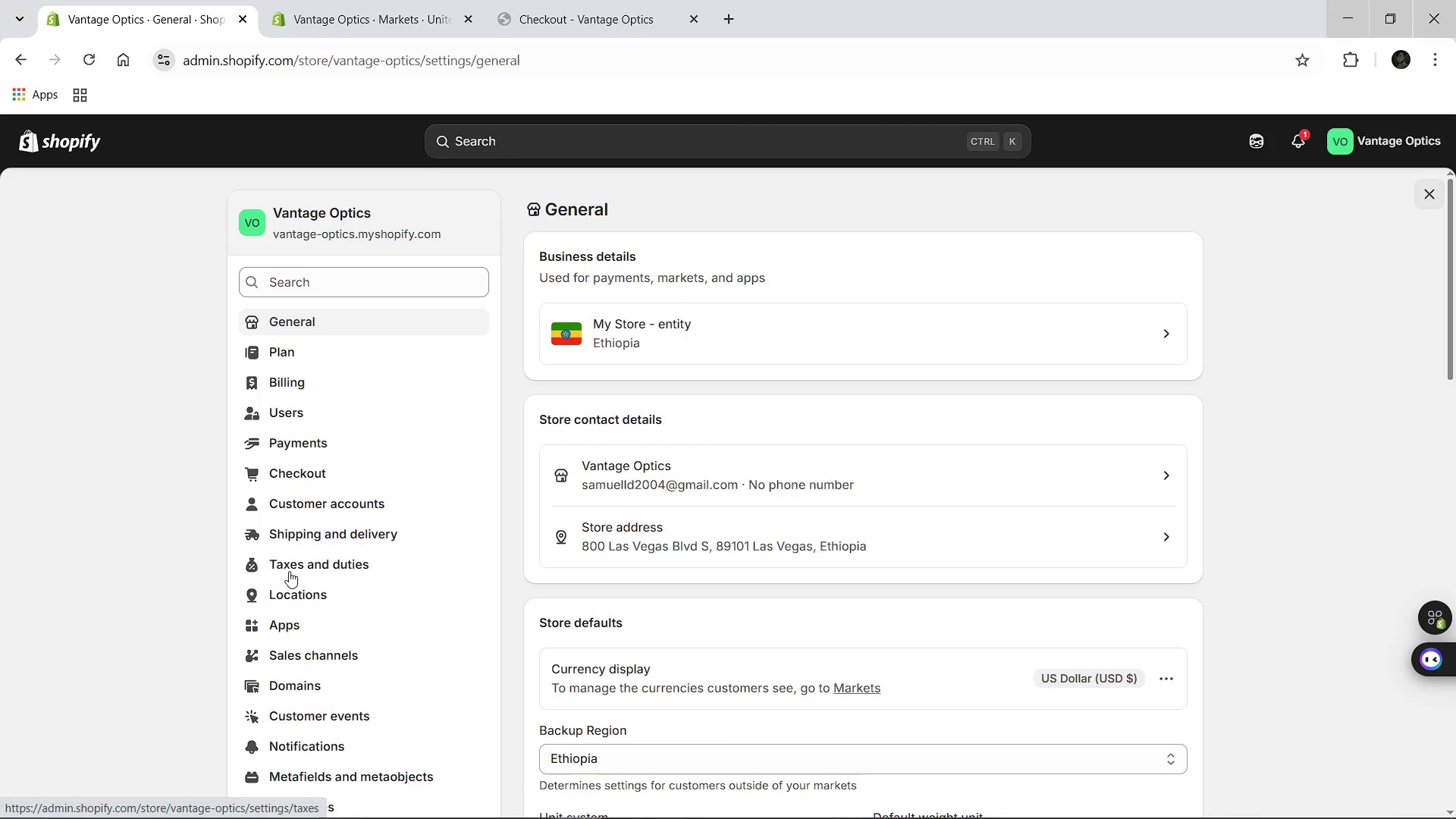 
wait(6.66)
 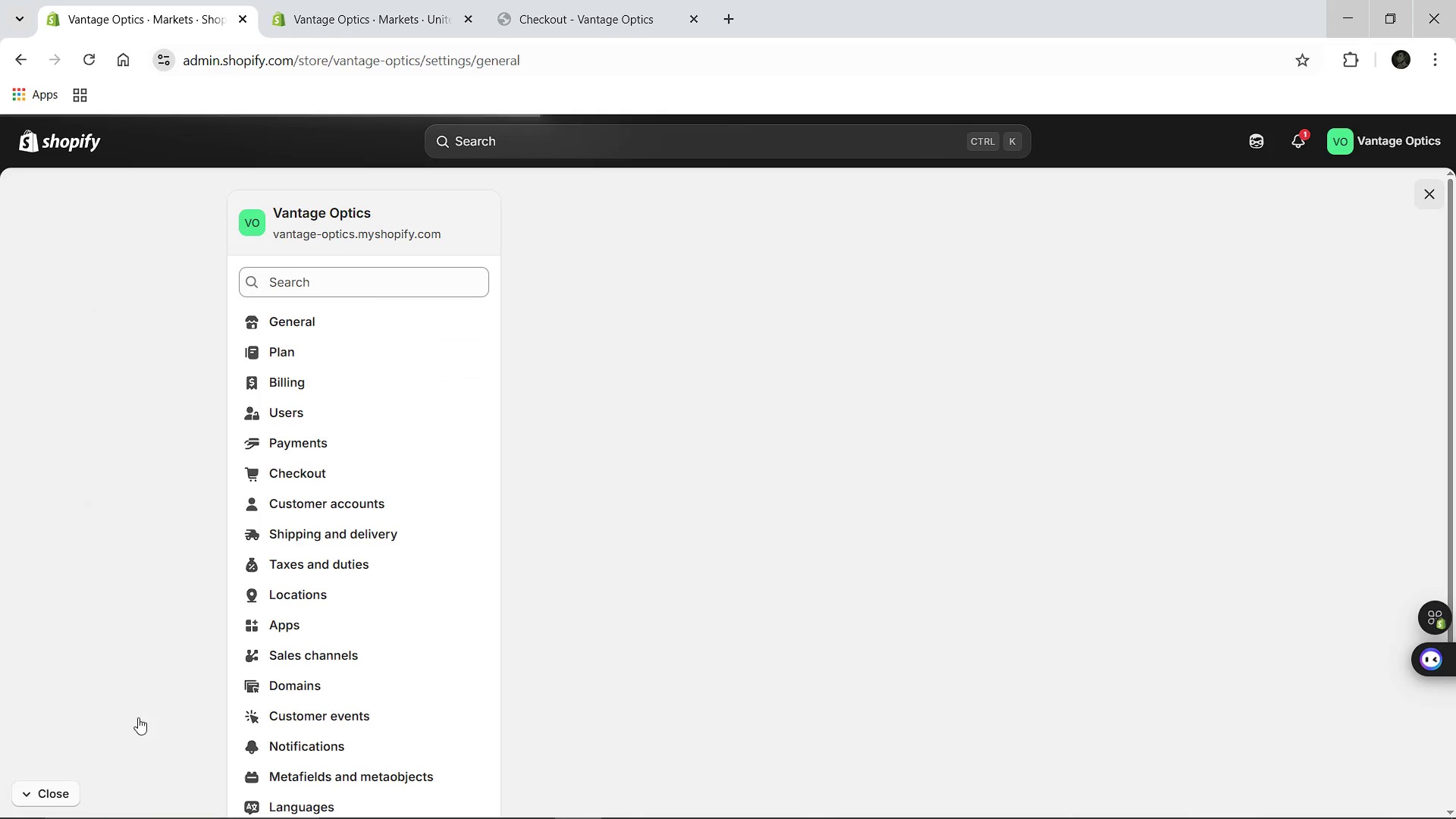 
left_click([290, 534])
 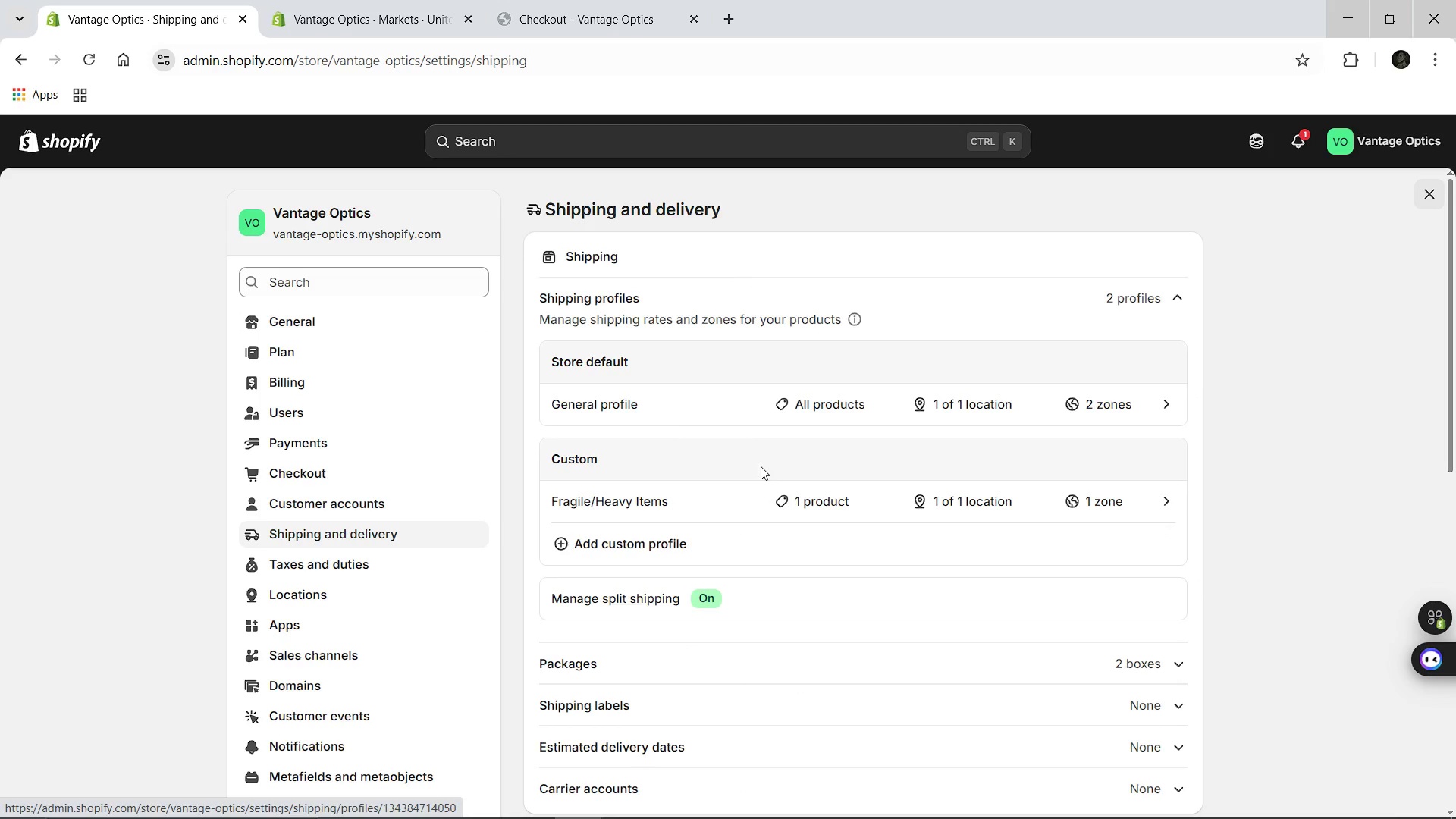 
left_click([664, 403])
 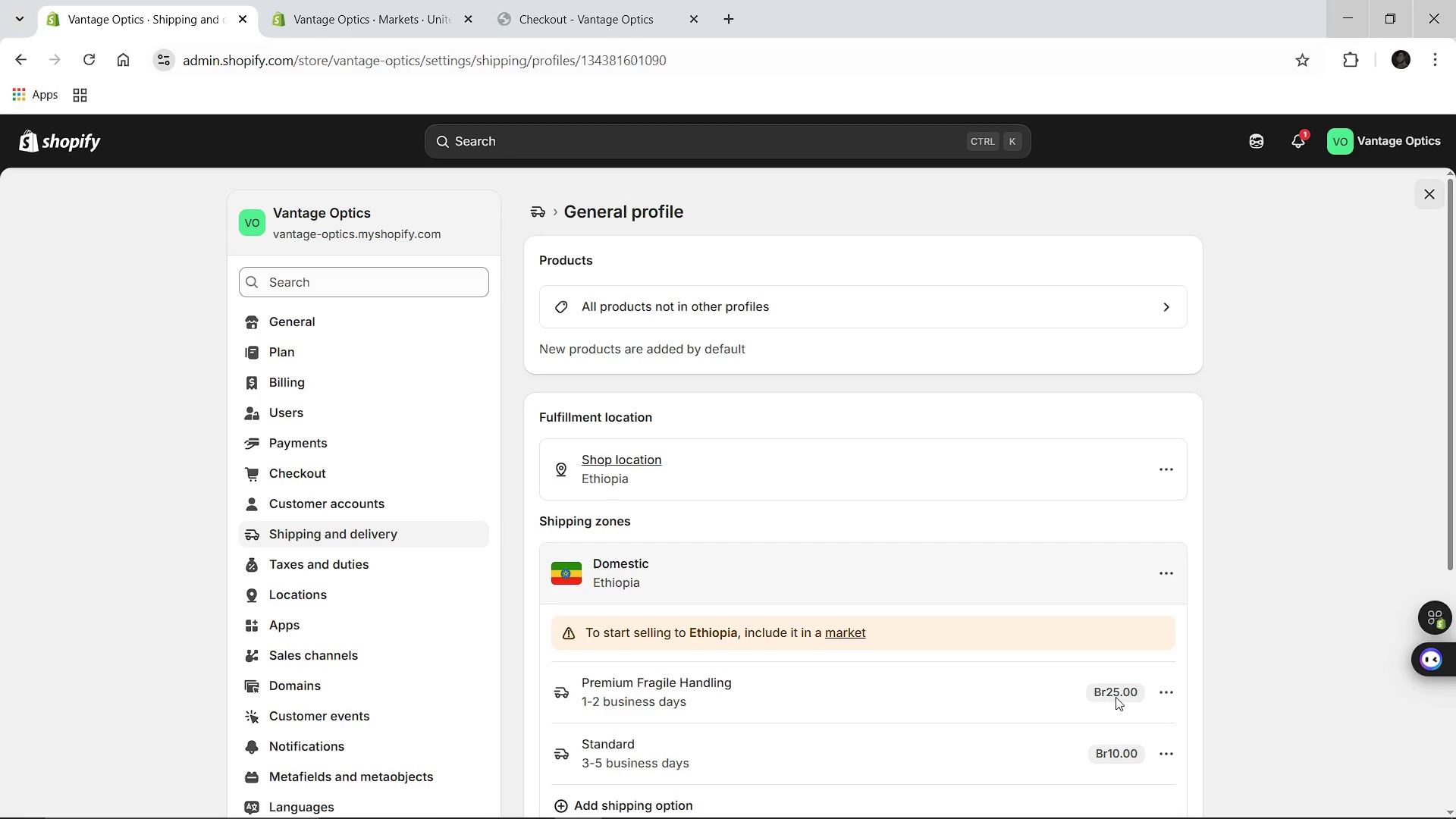 
wait(6.64)
 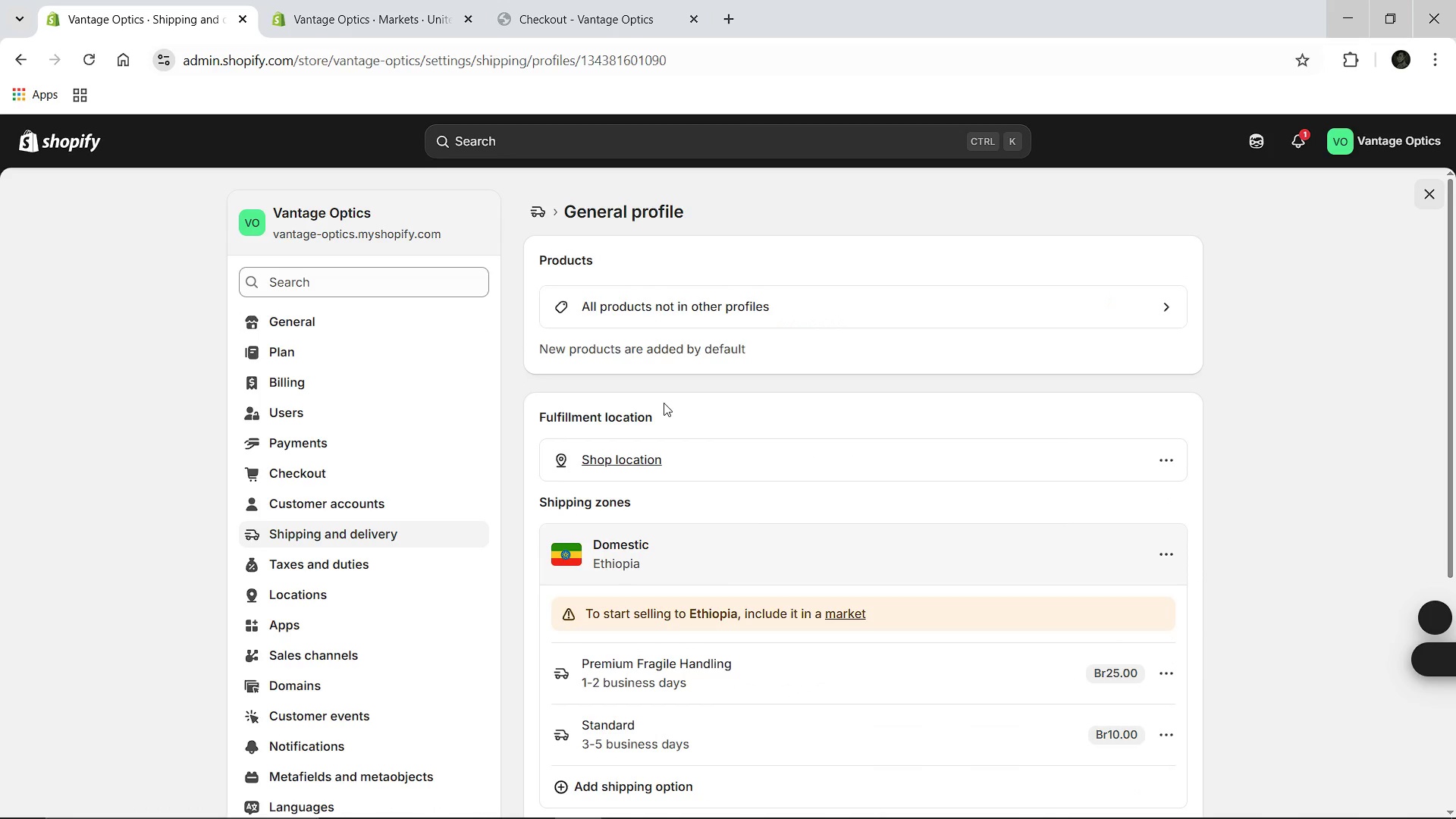 
left_click([1158, 701])
 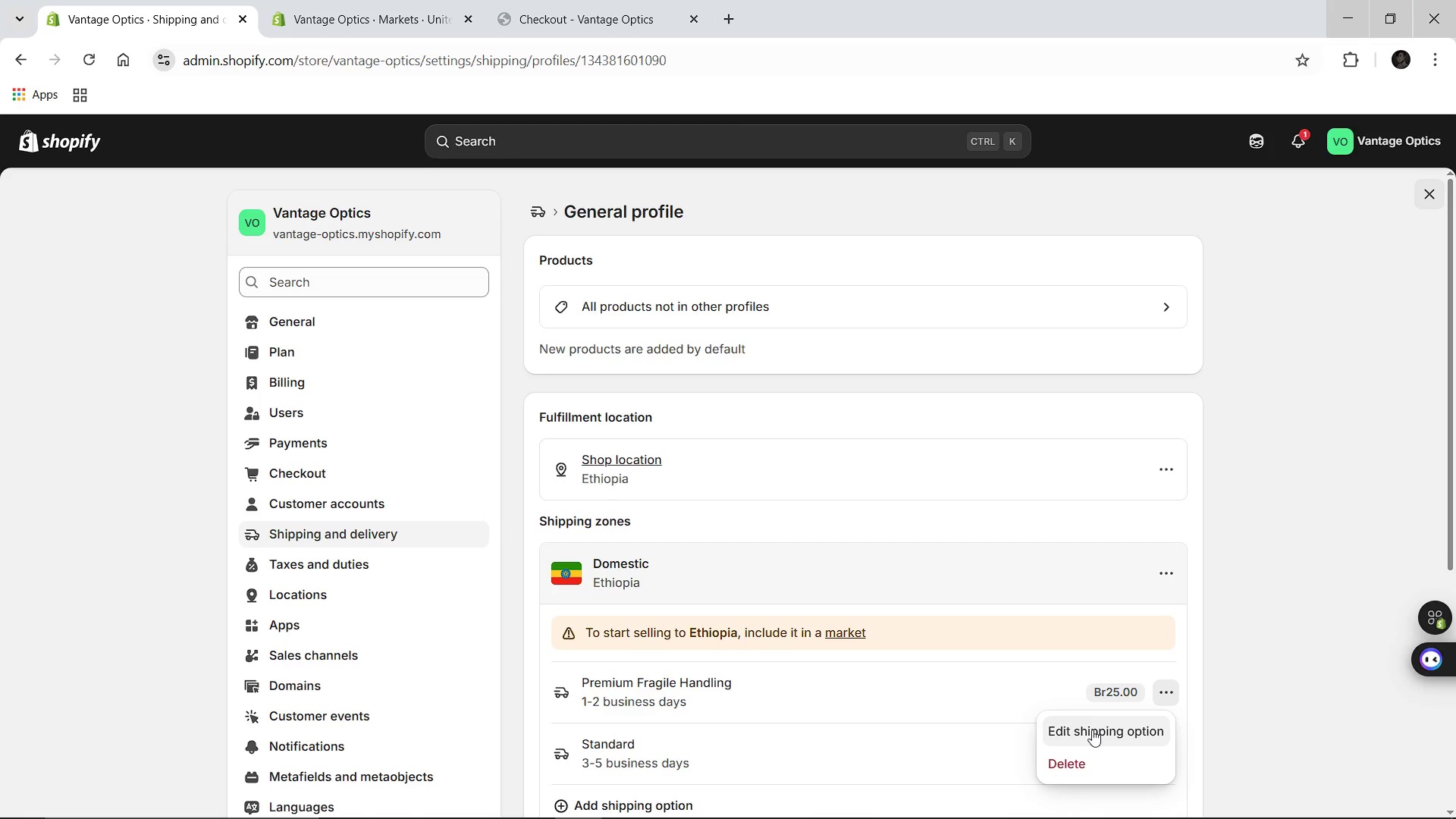 
left_click([1092, 730])
 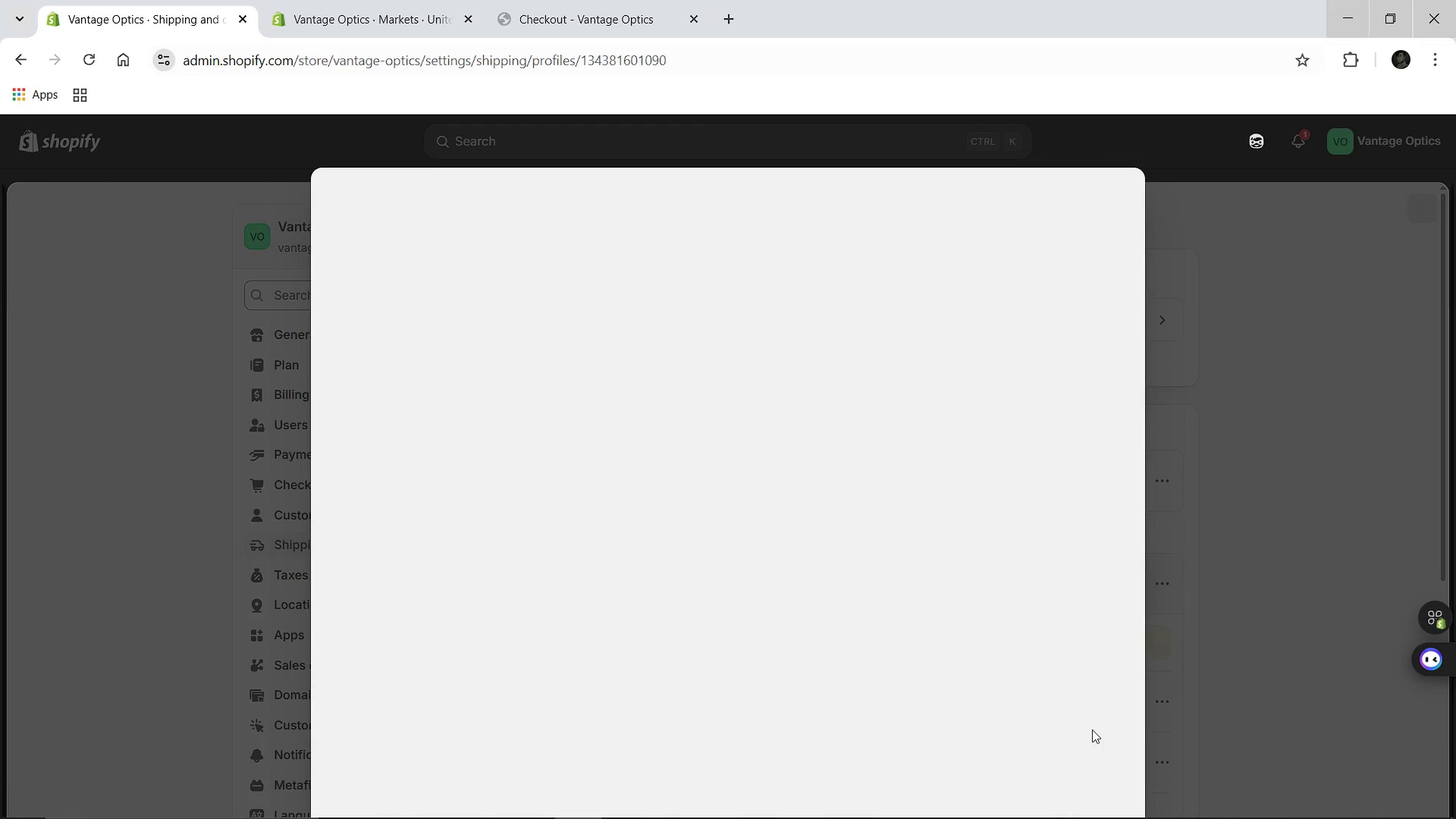 
wait(8.42)
 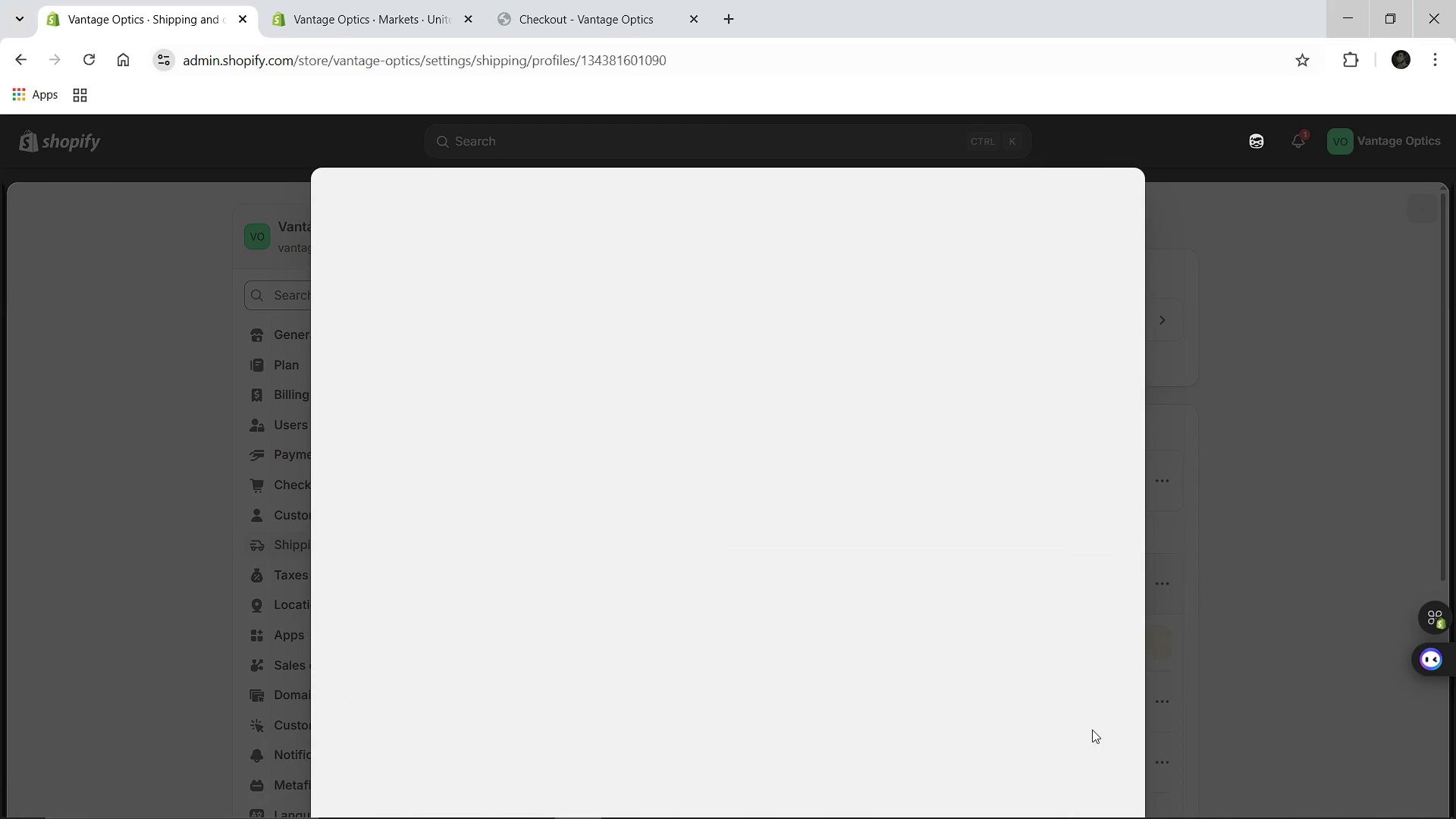 
left_click([618, 408])
 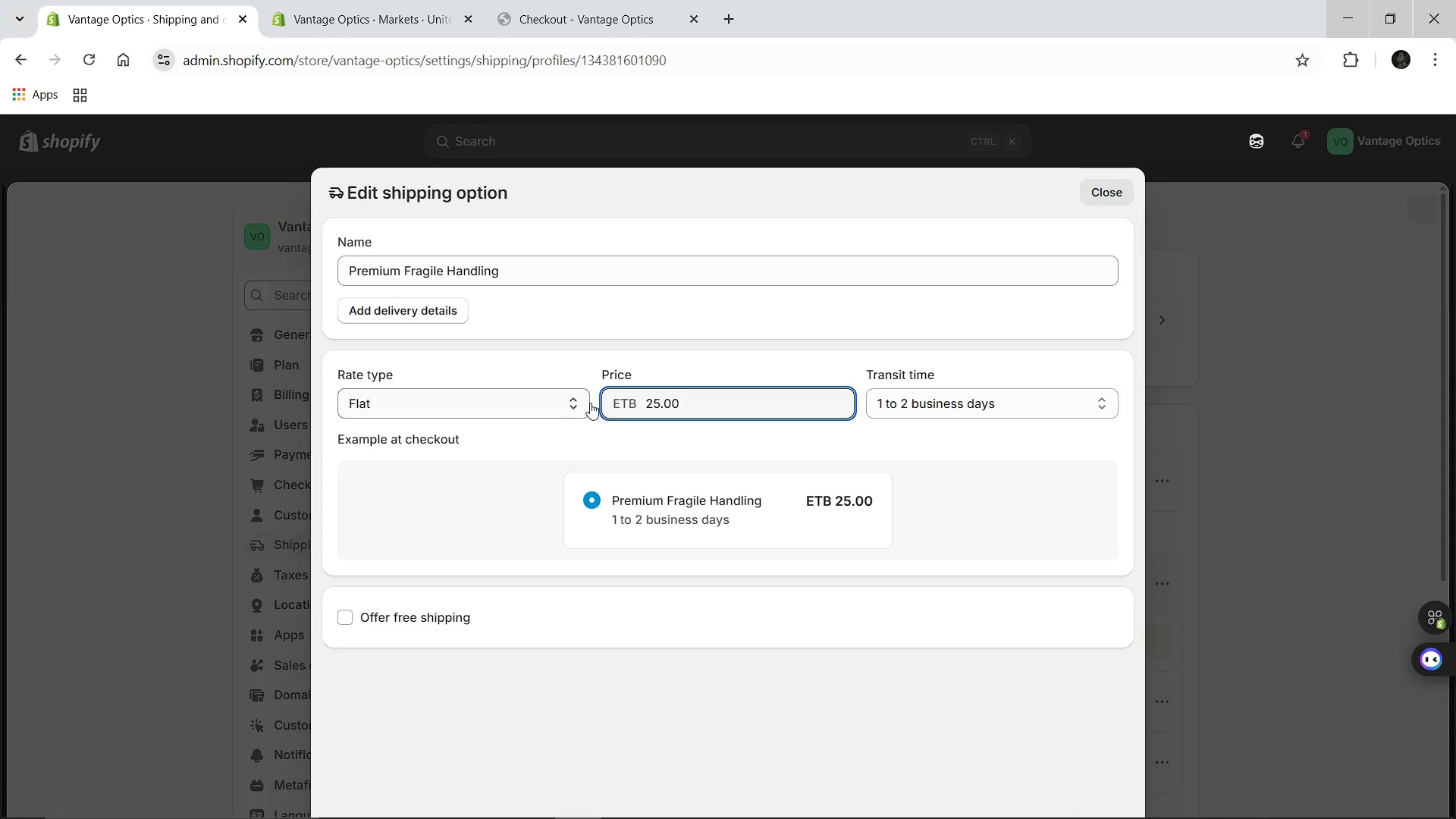 
left_click([590, 403])
 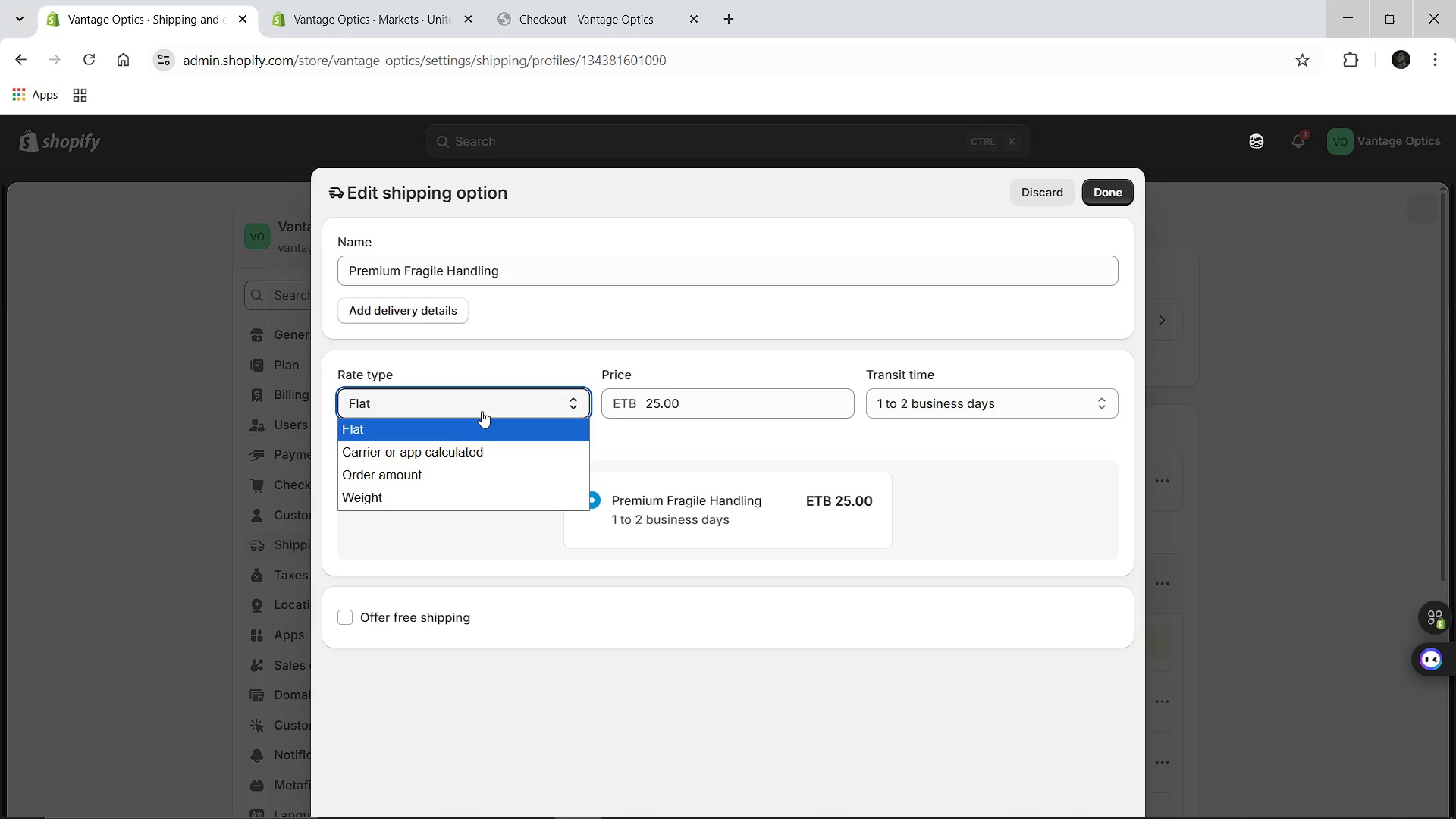 
left_click([496, 401])
 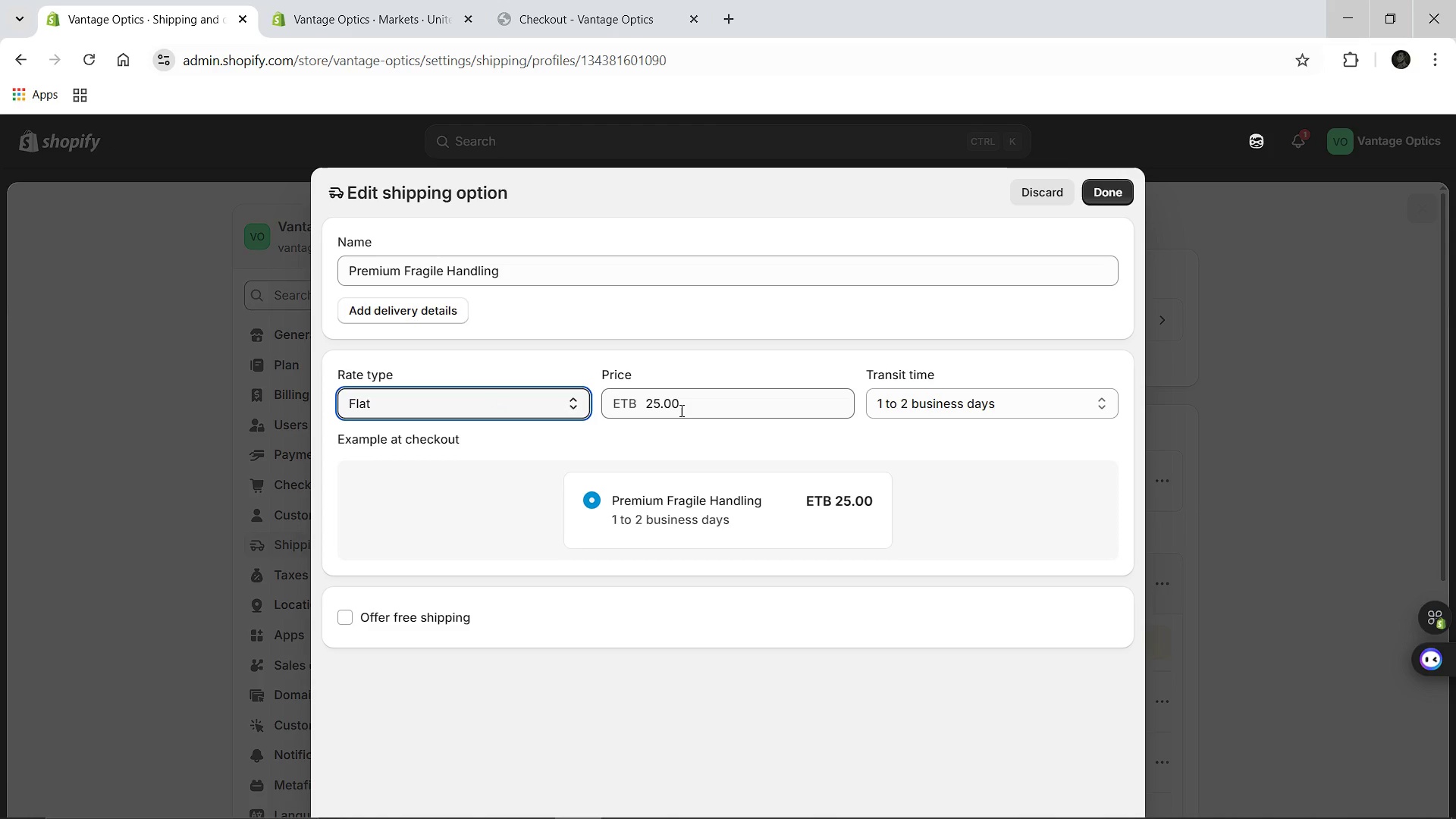 
left_click([680, 410])
 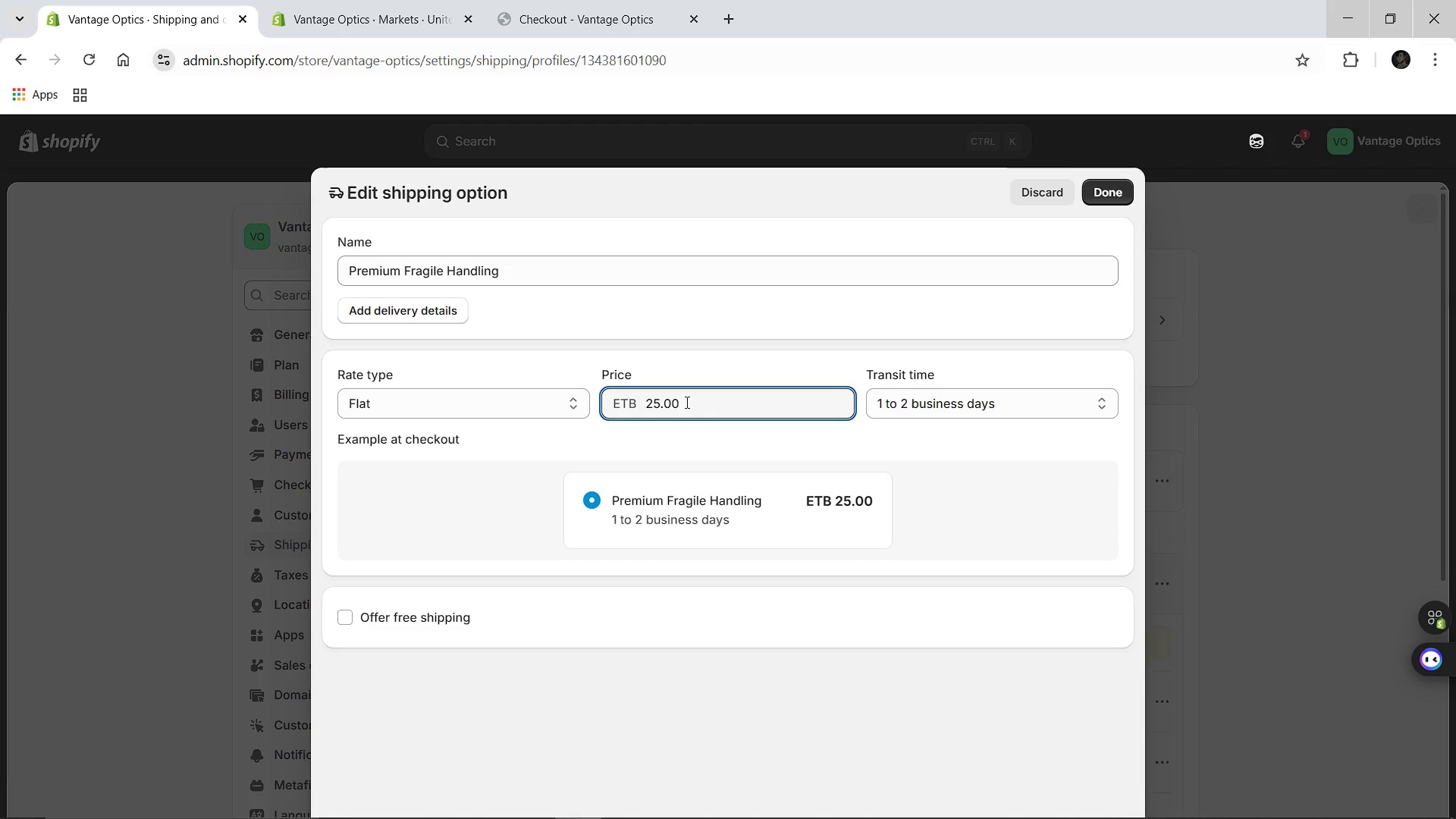 
wait(10.81)
 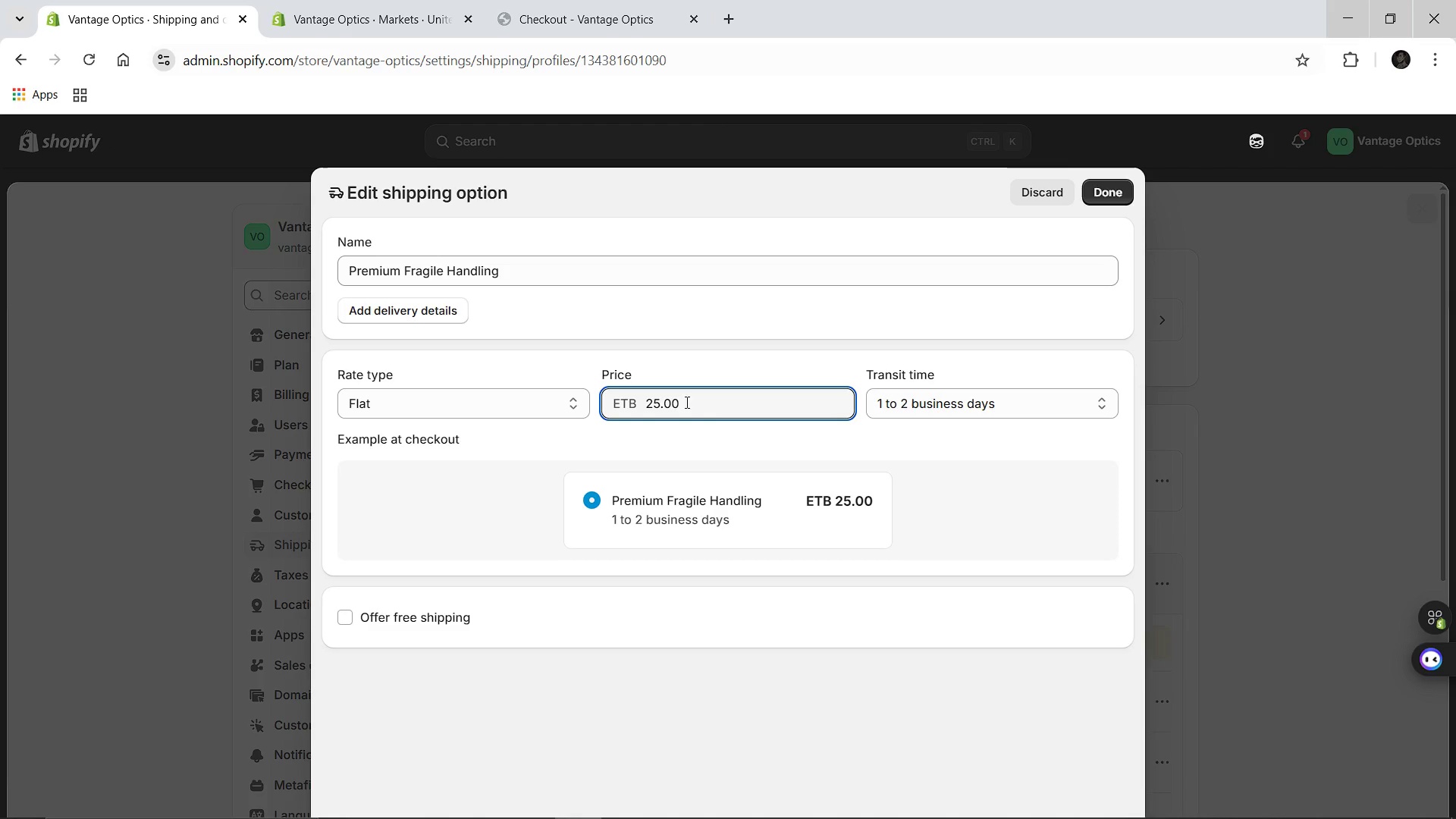 
left_click([1043, 187])
 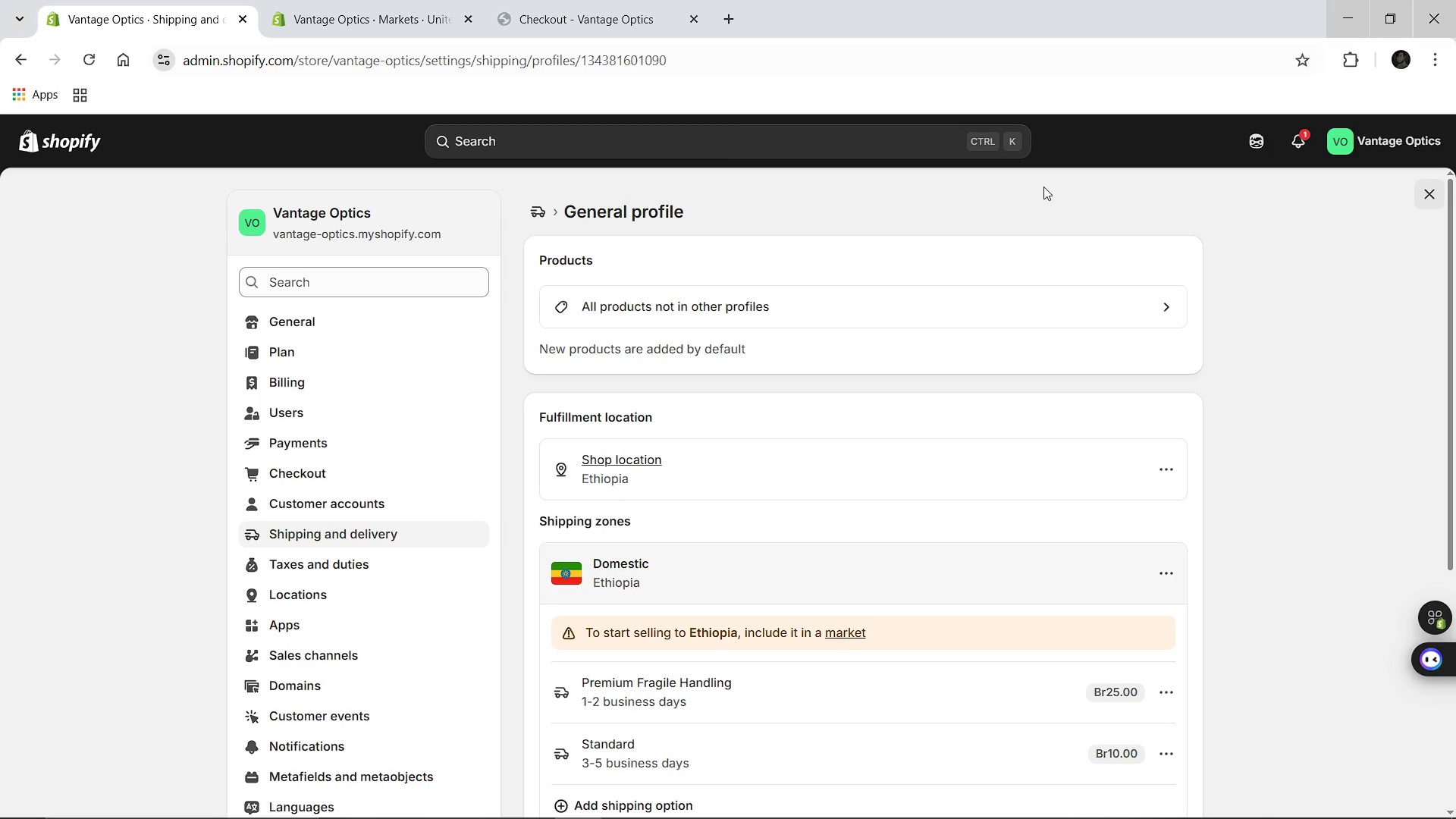 
wait(14.53)
 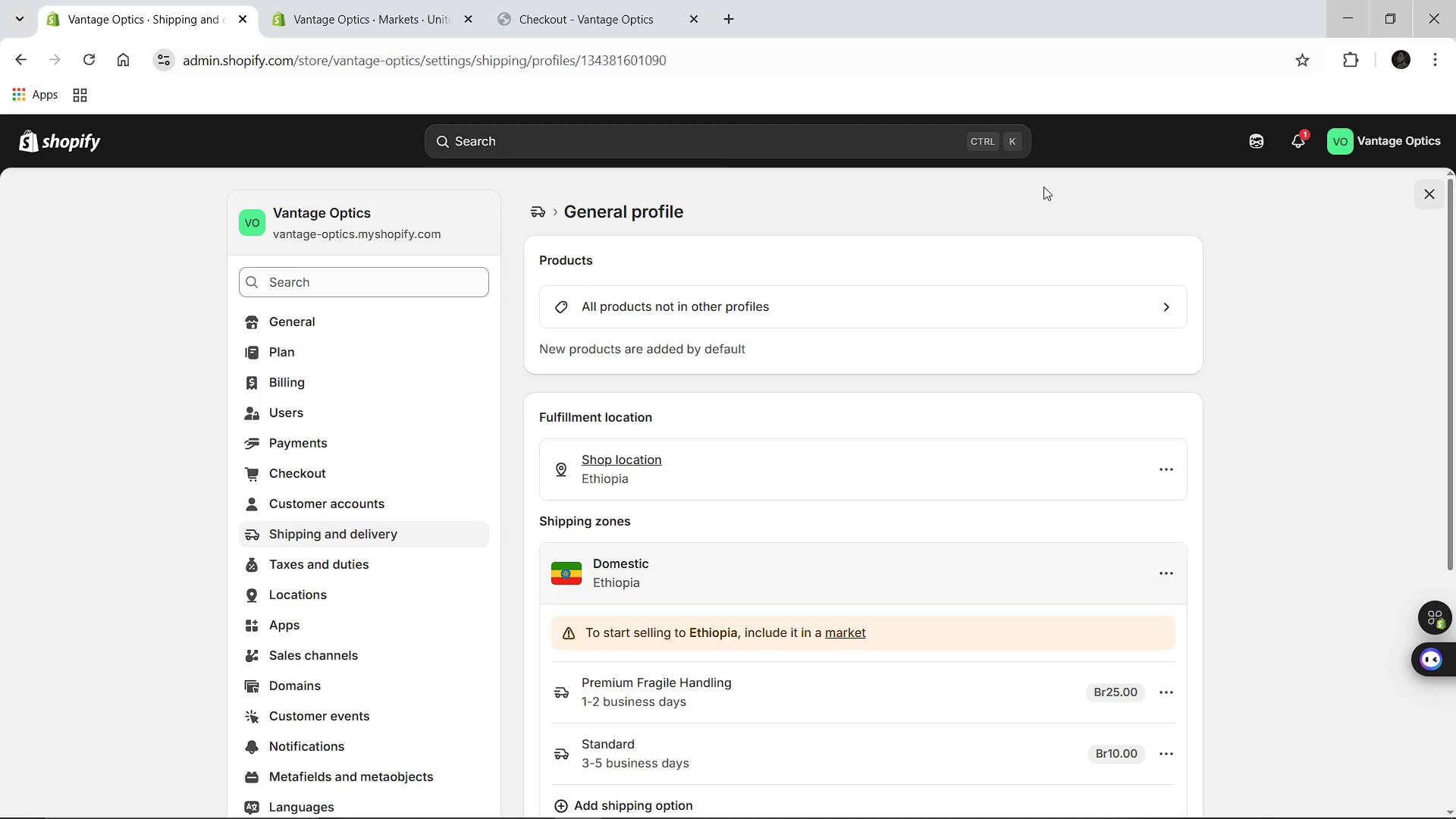 
mouse_move([730, 623])
 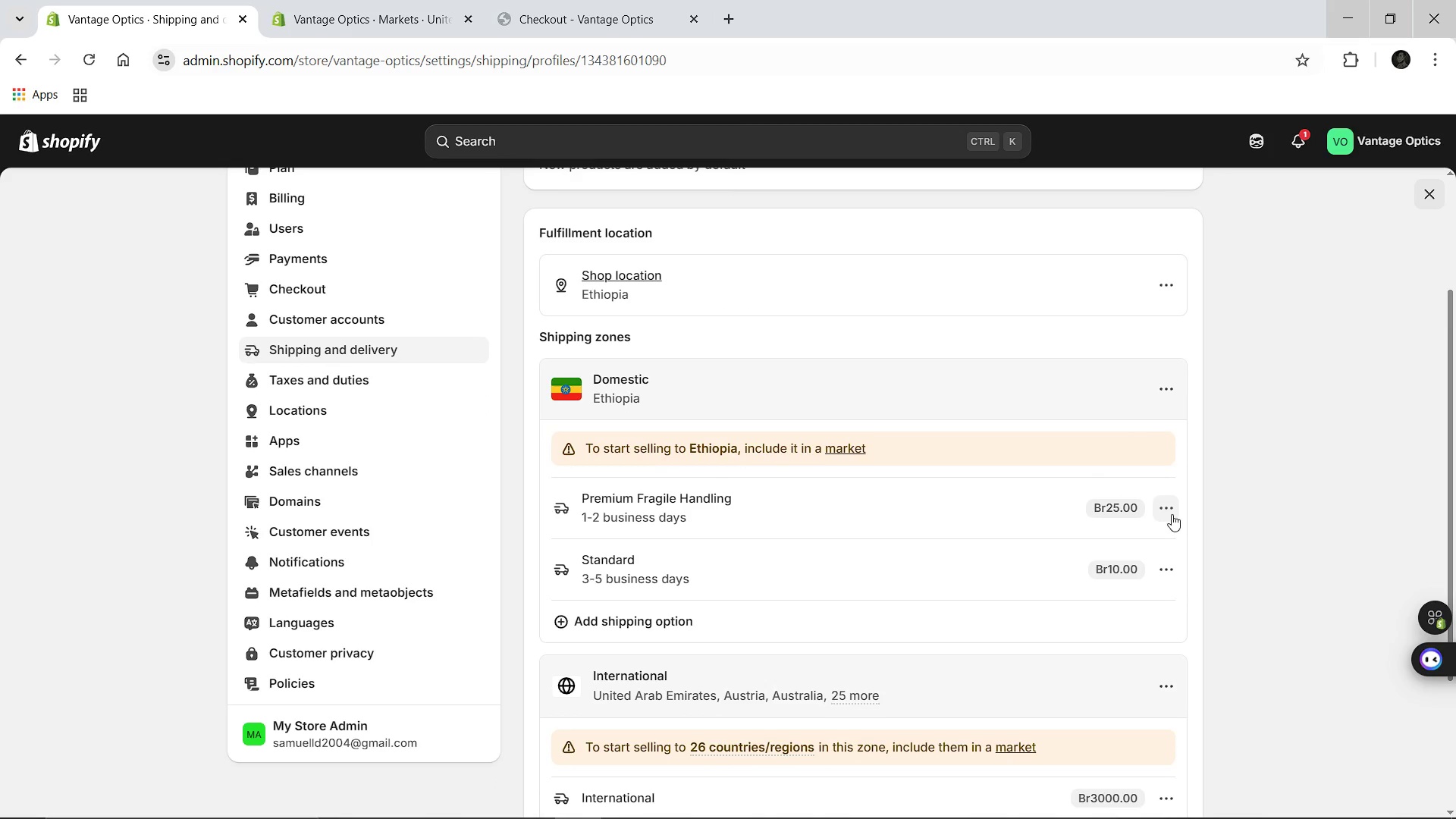 
left_click([1171, 514])
 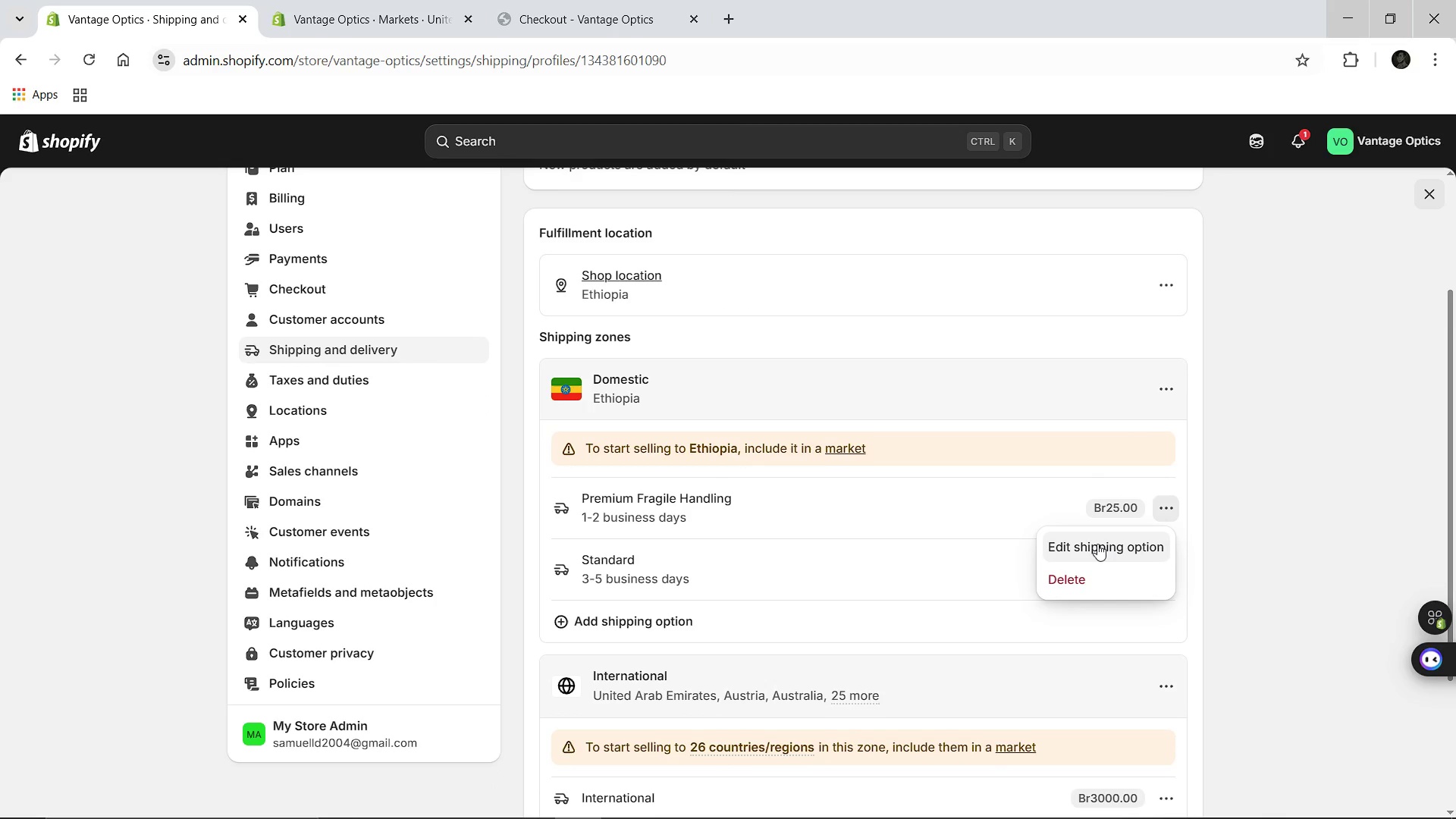 
left_click([1097, 544])
 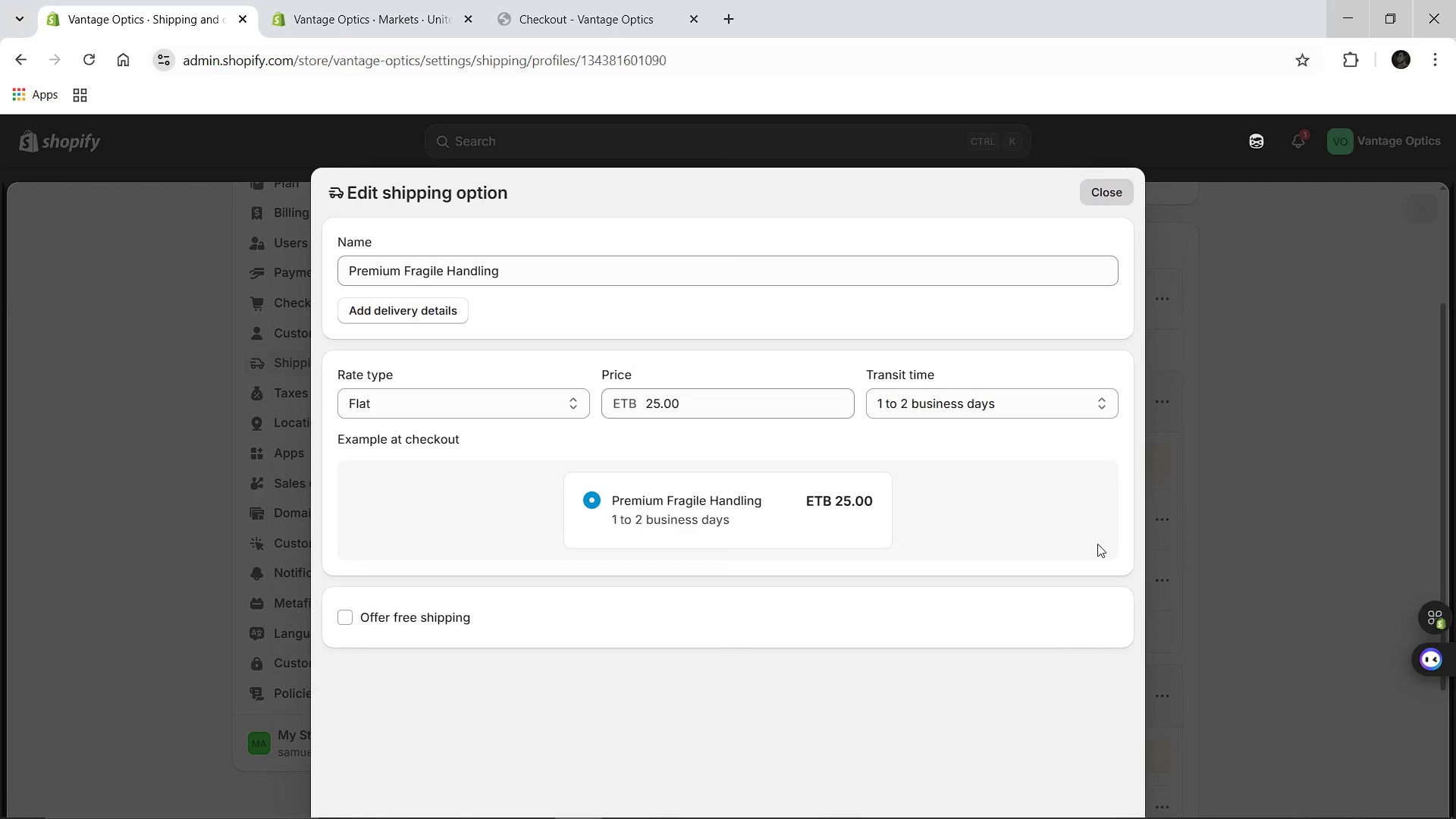 
wait(7.17)
 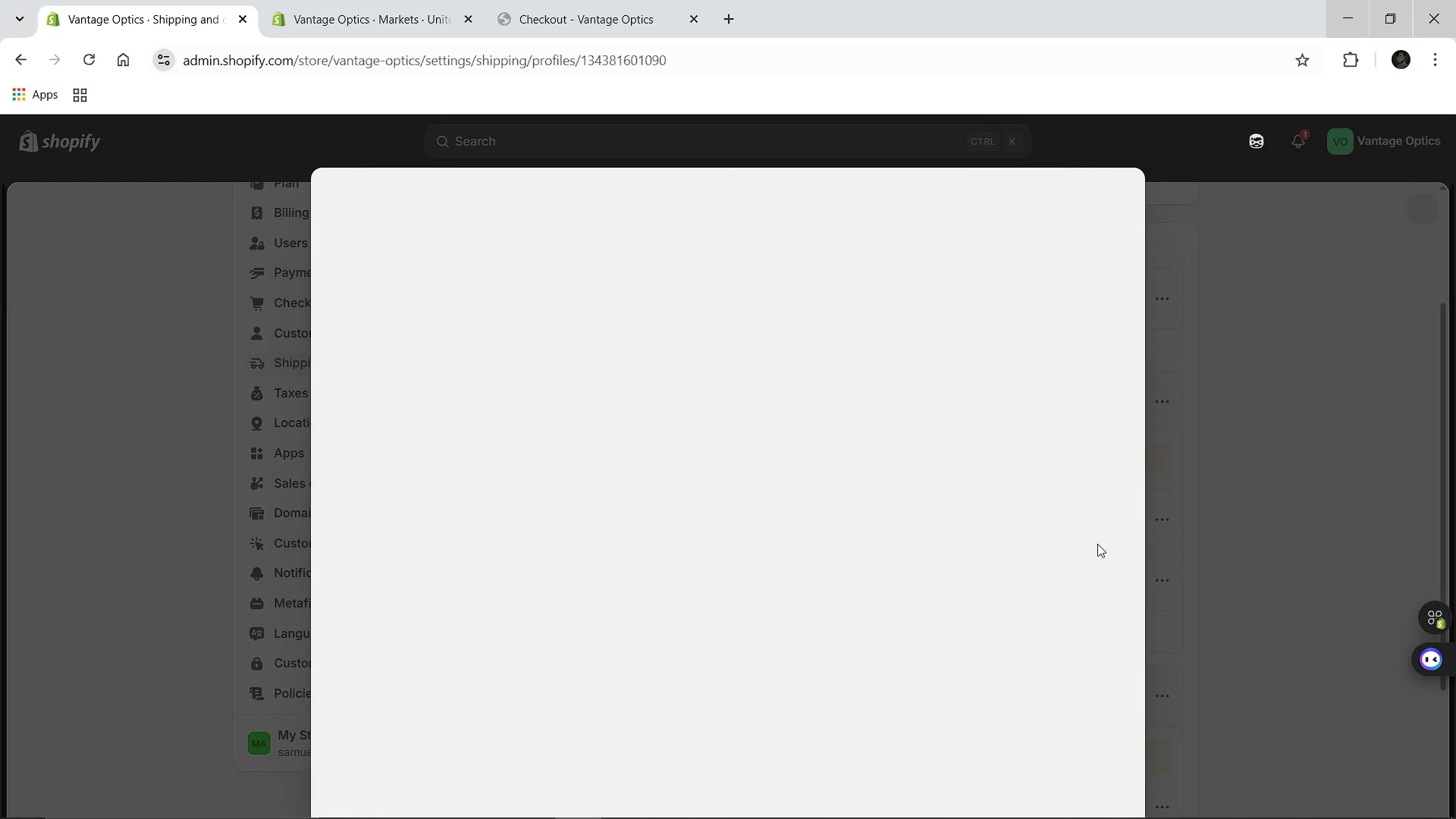 
left_click([651, 0])
 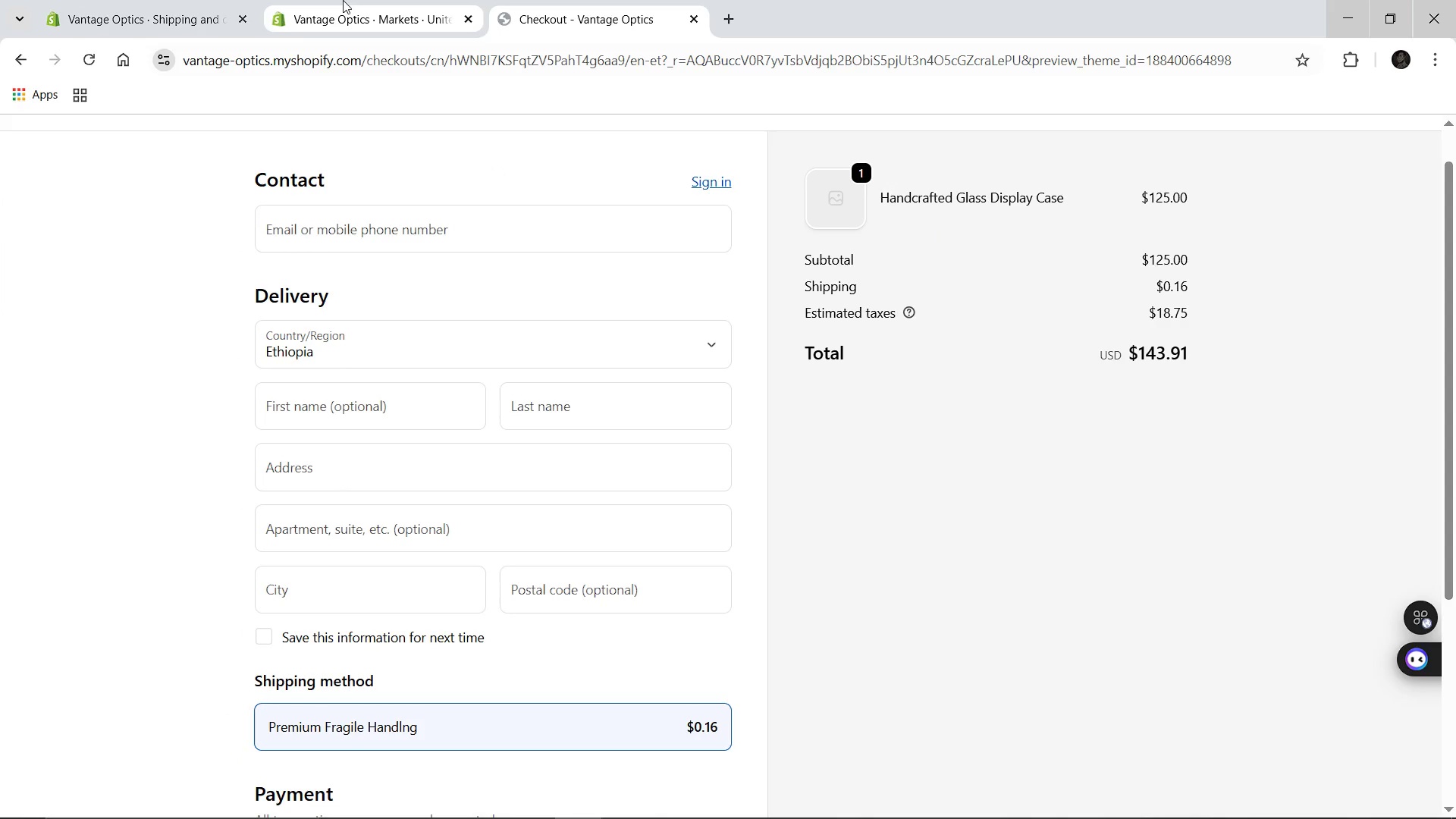 
left_click([74, 0])
 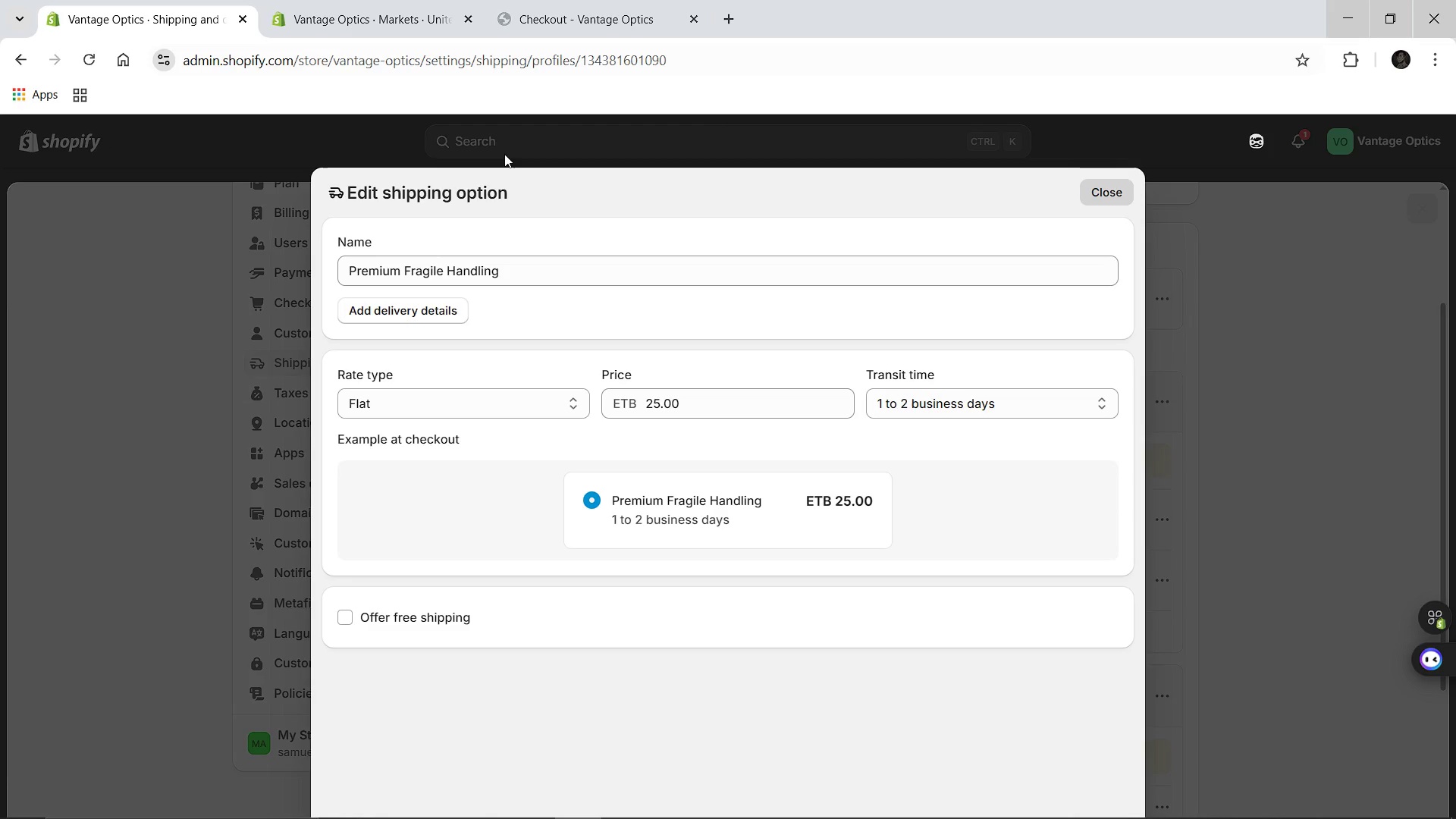 
wait(8.55)
 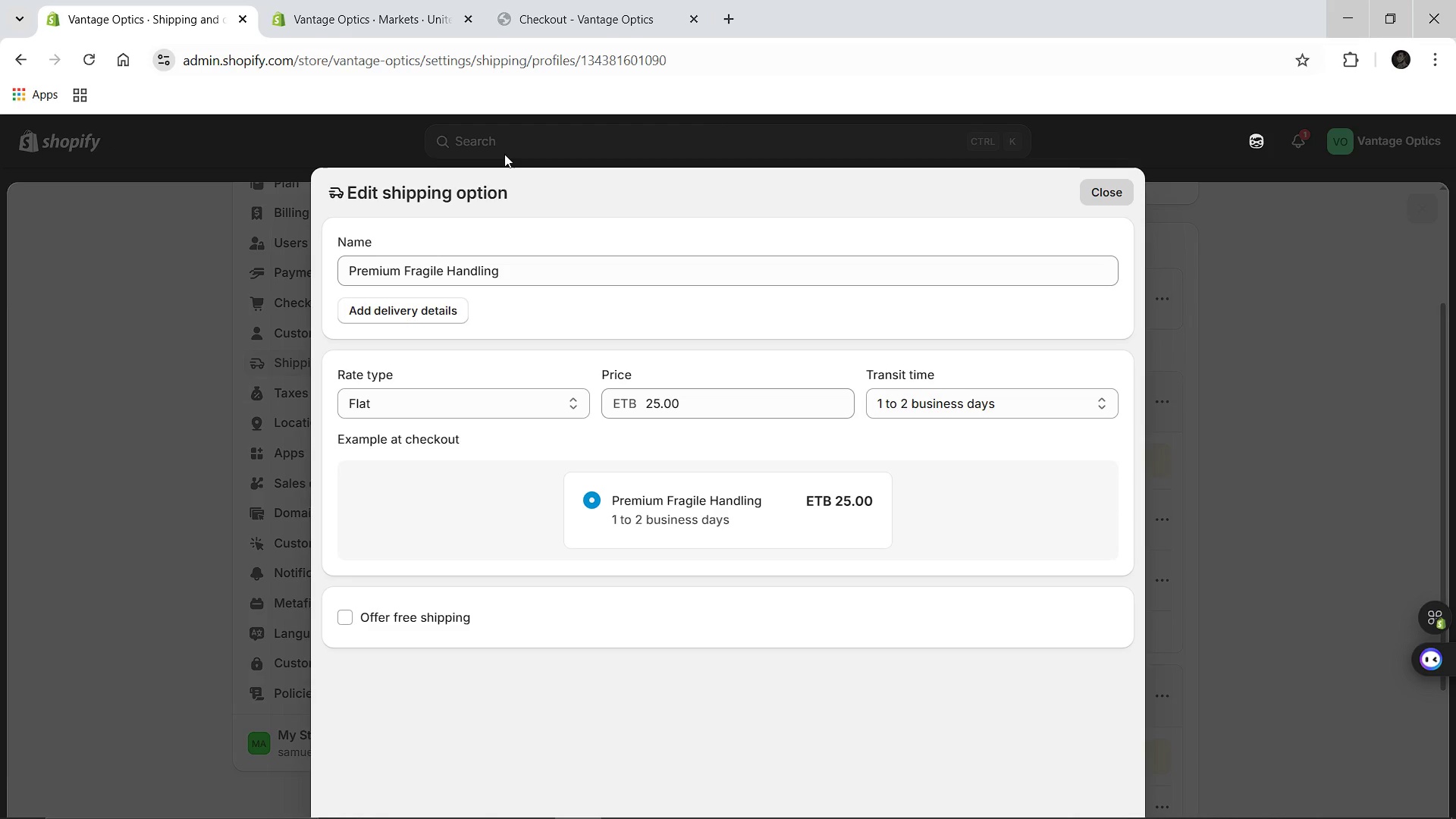 
left_click([1269, 445])
 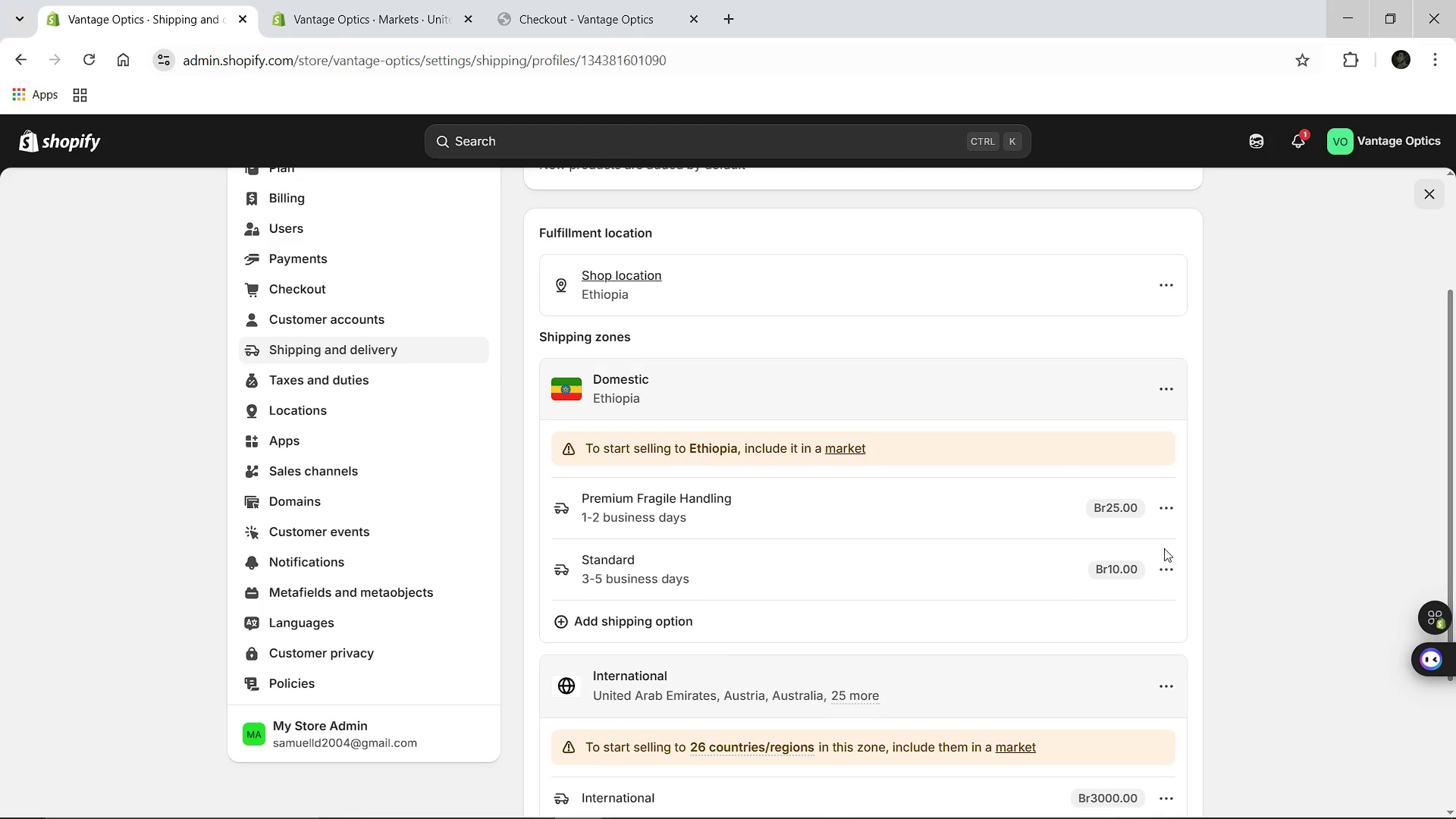 
left_click([1168, 568])
 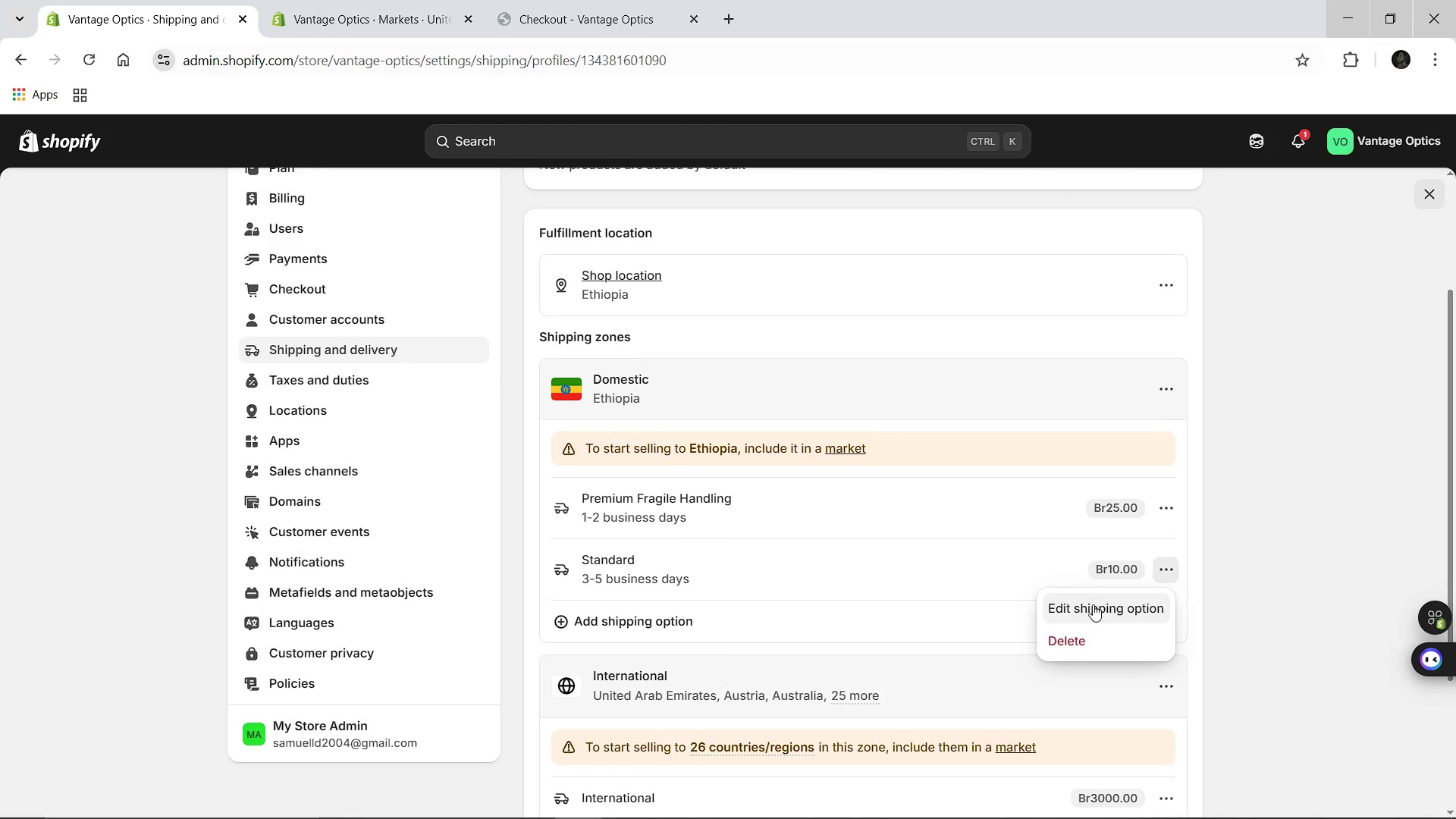 
left_click([1093, 604])
 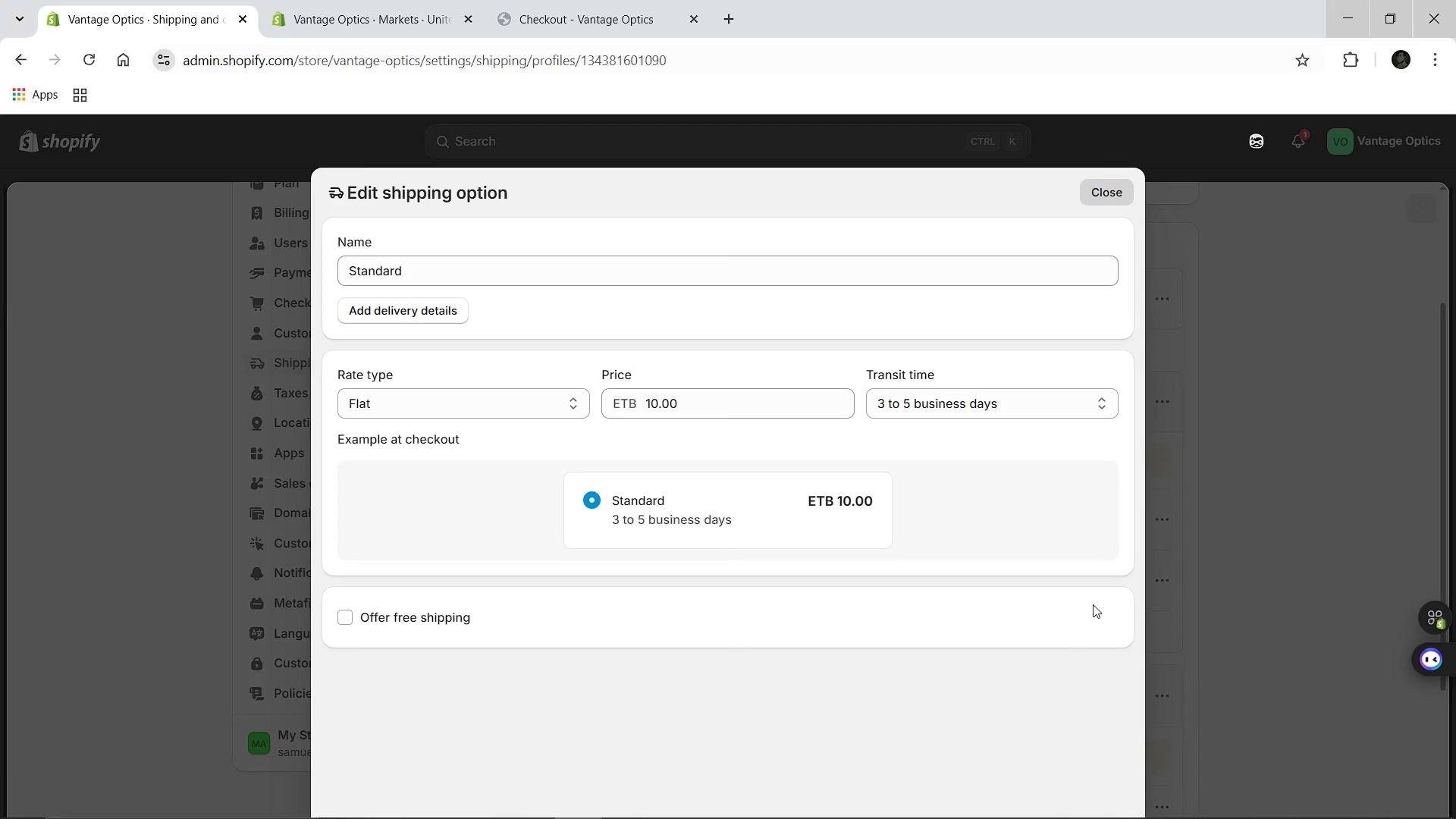 
wait(14.55)
 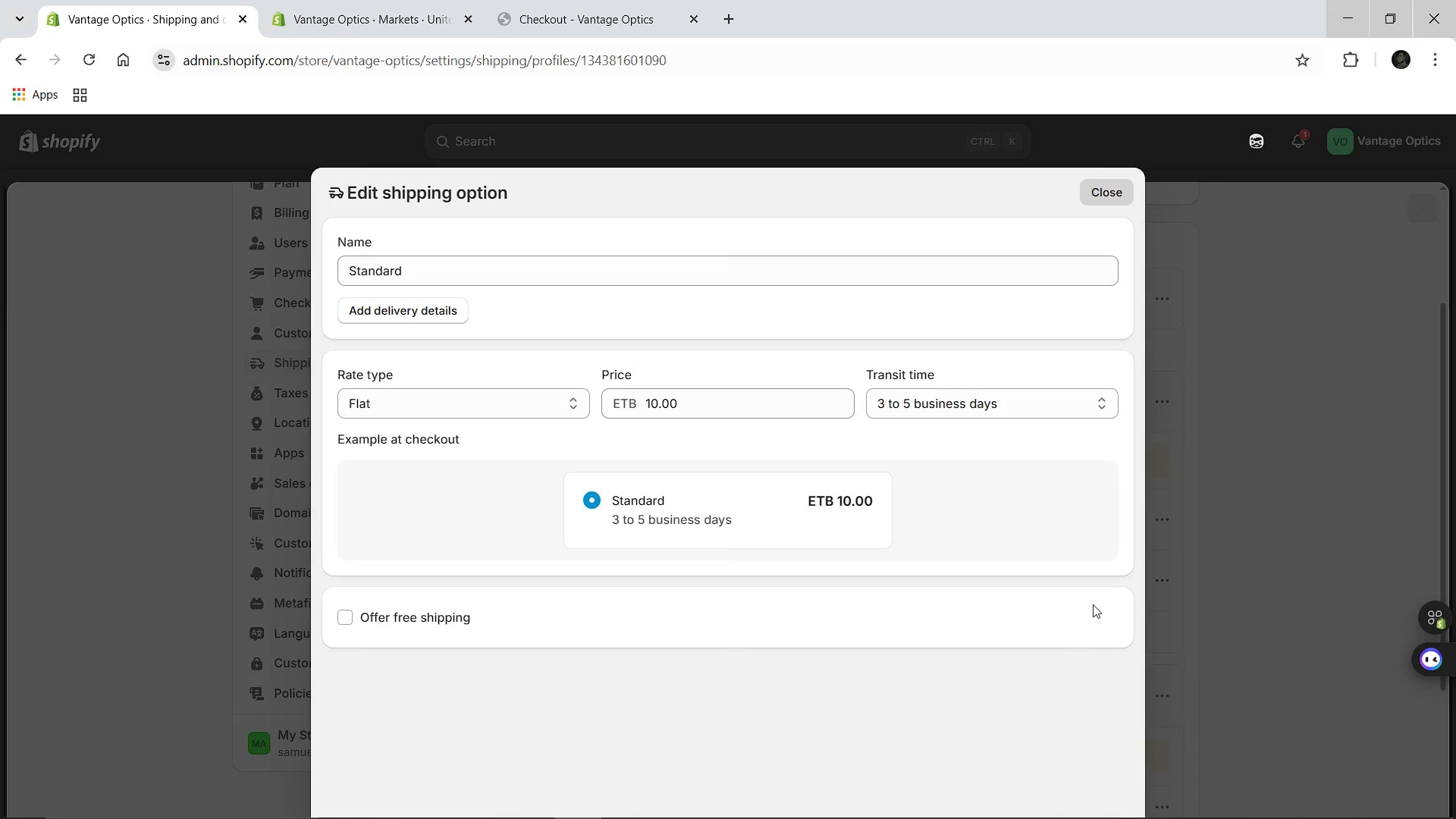 
left_click([1106, 192])
 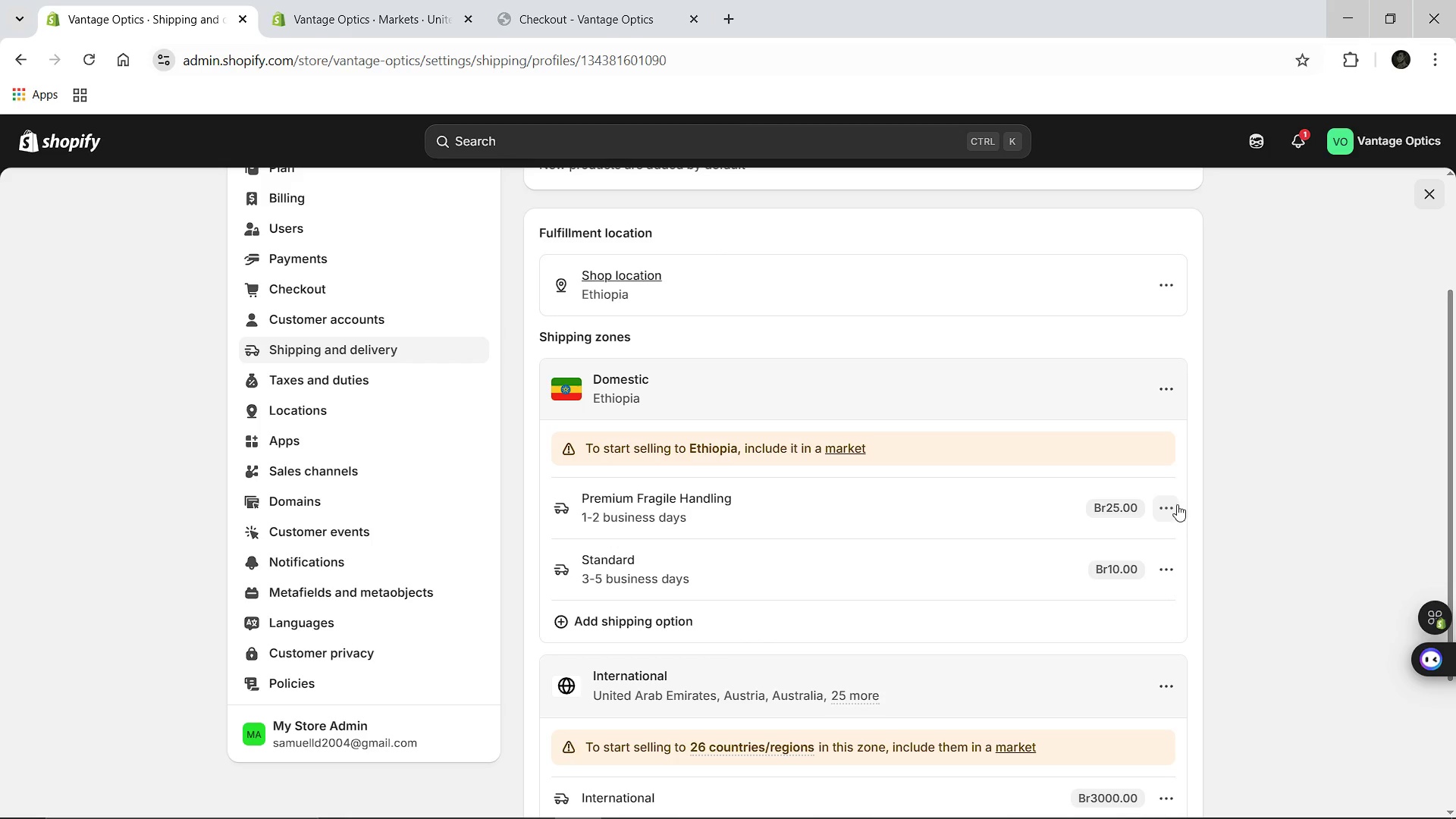 
left_click([1165, 504])
 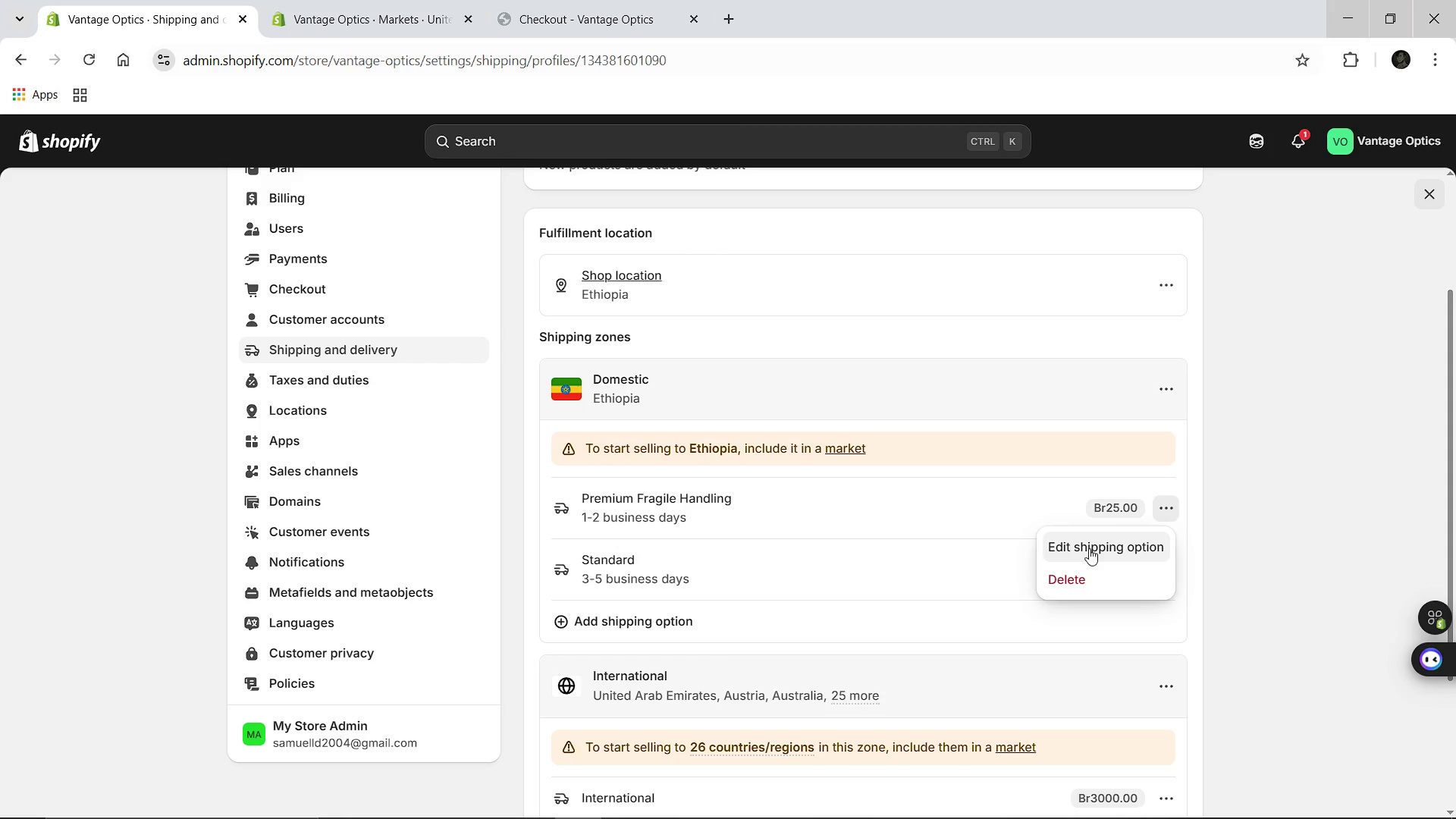 
left_click([1089, 548])
 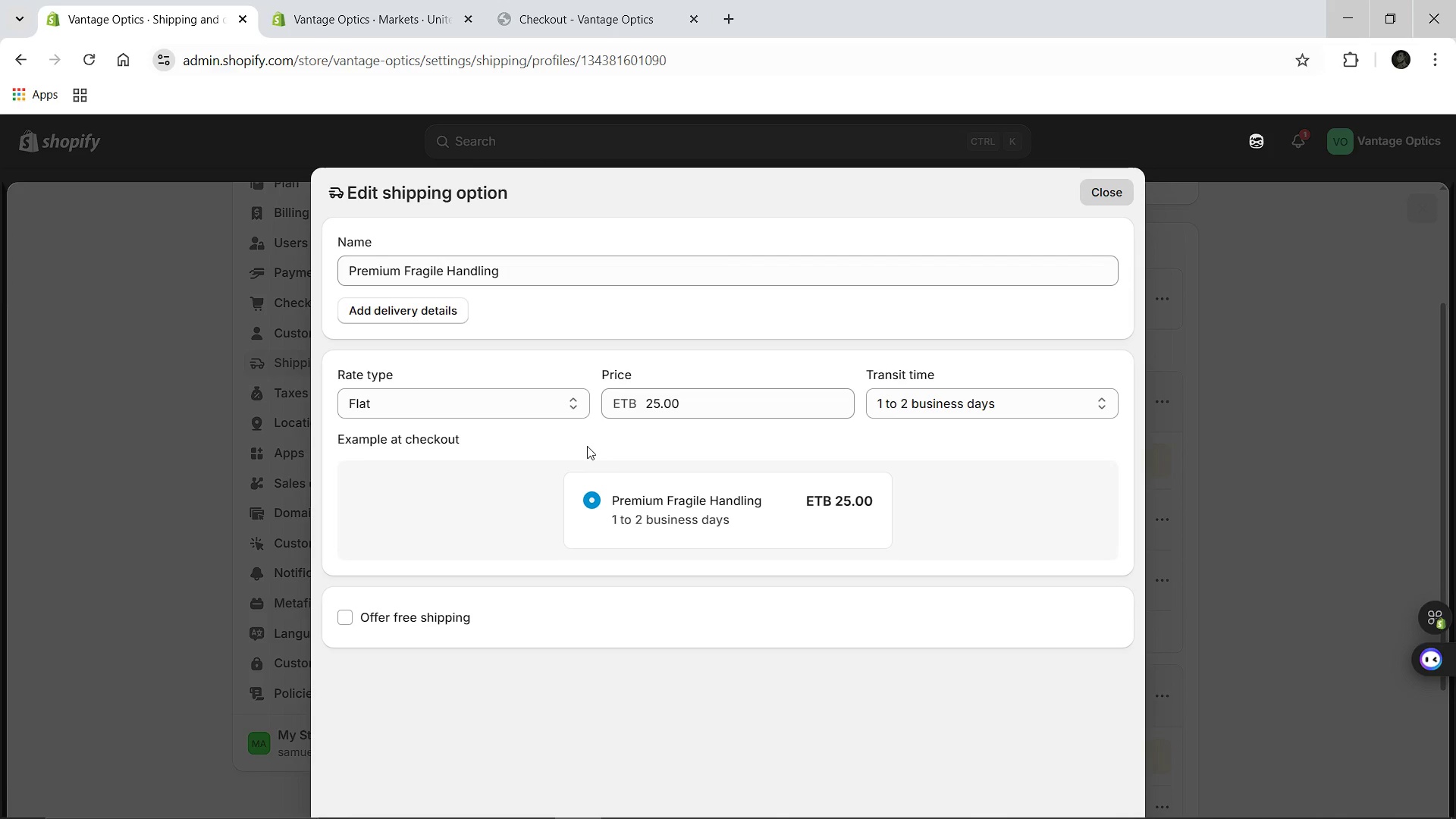 
wait(6.52)
 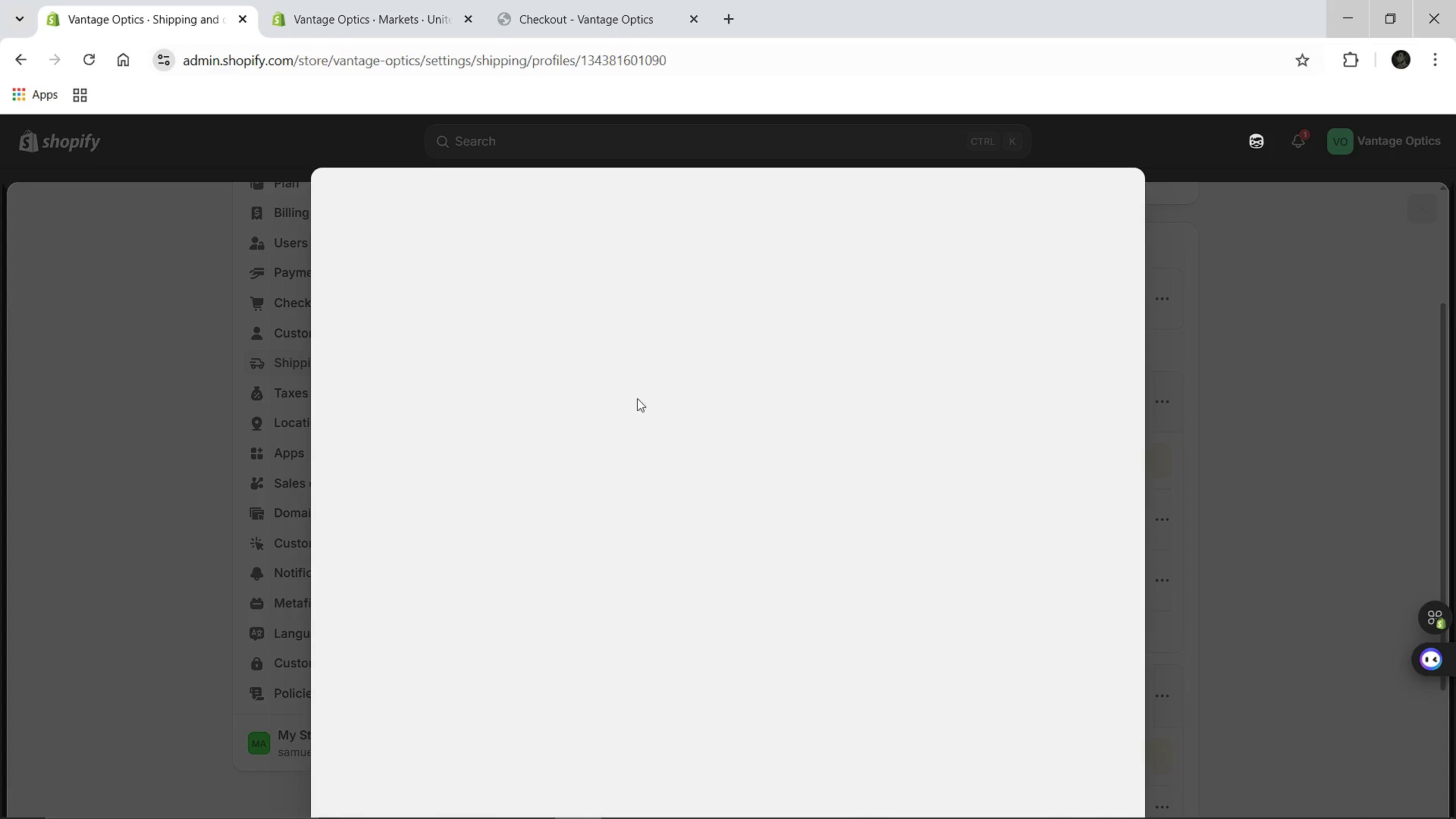 
left_click([682, 406])
 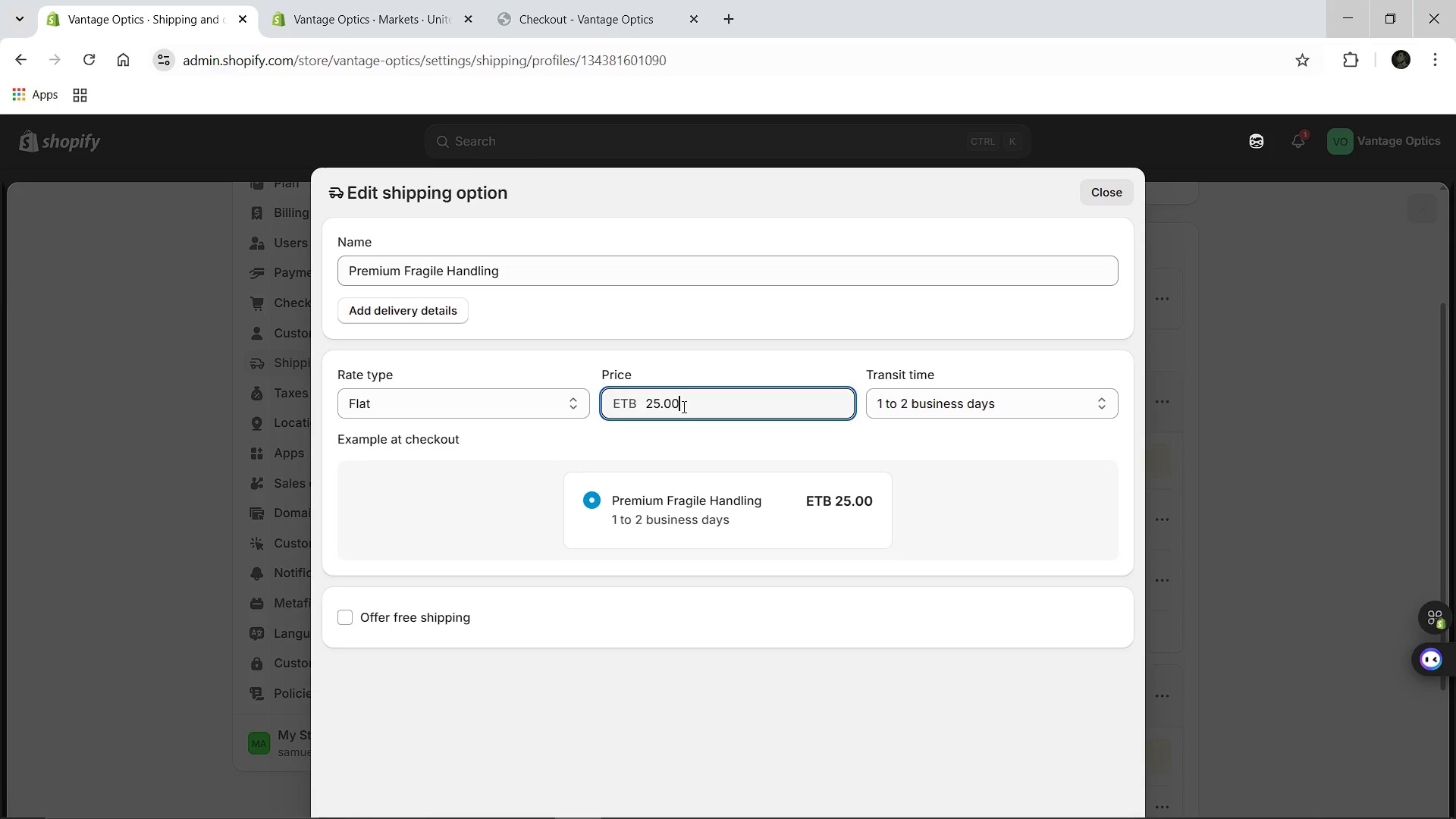 
hold_key(key=Backspace, duration=0.91)
 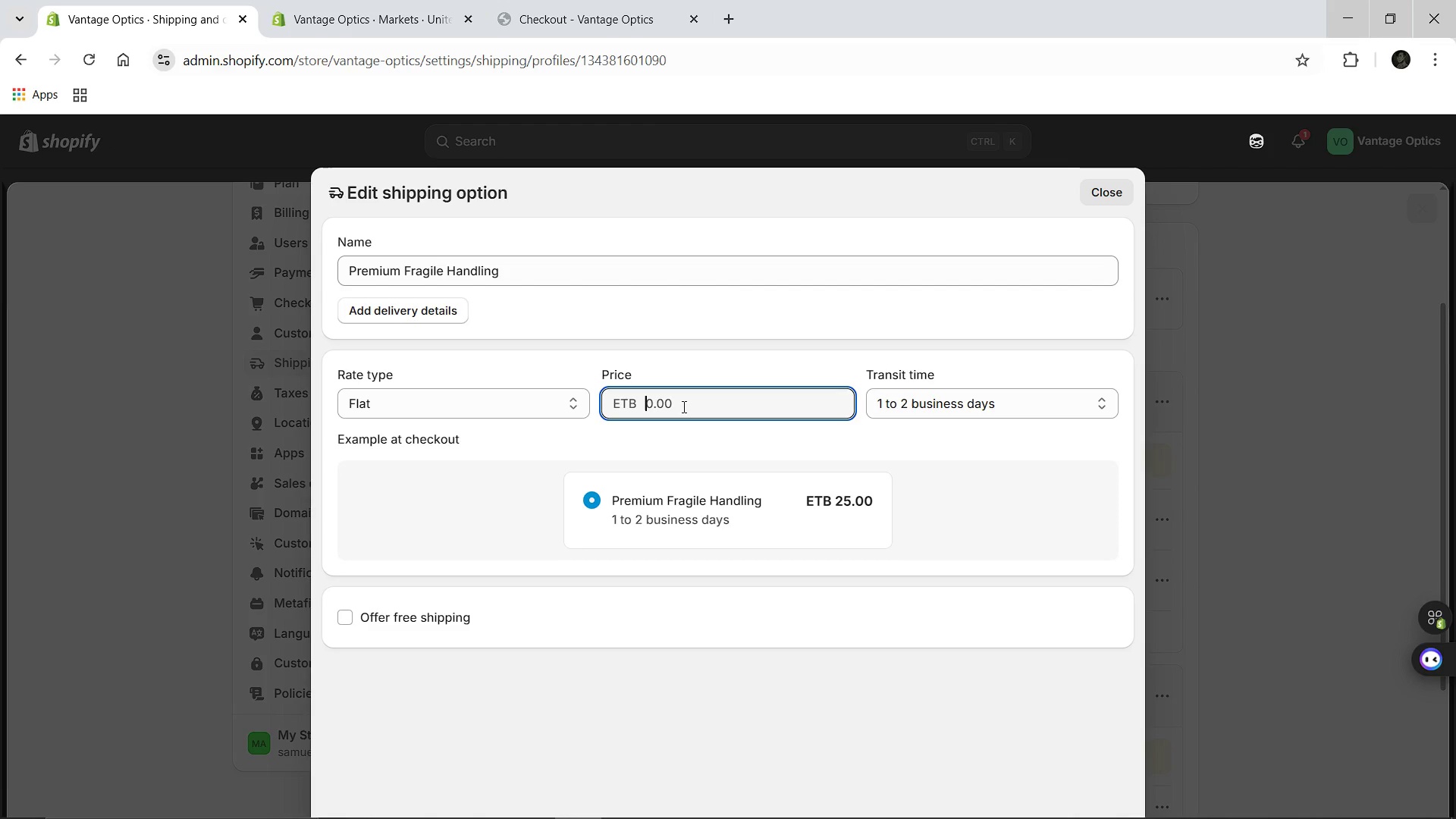 
type(38)
key(Backspace)
type(90)
key(Backspace)
key(Backspace)
type(,906.25)
 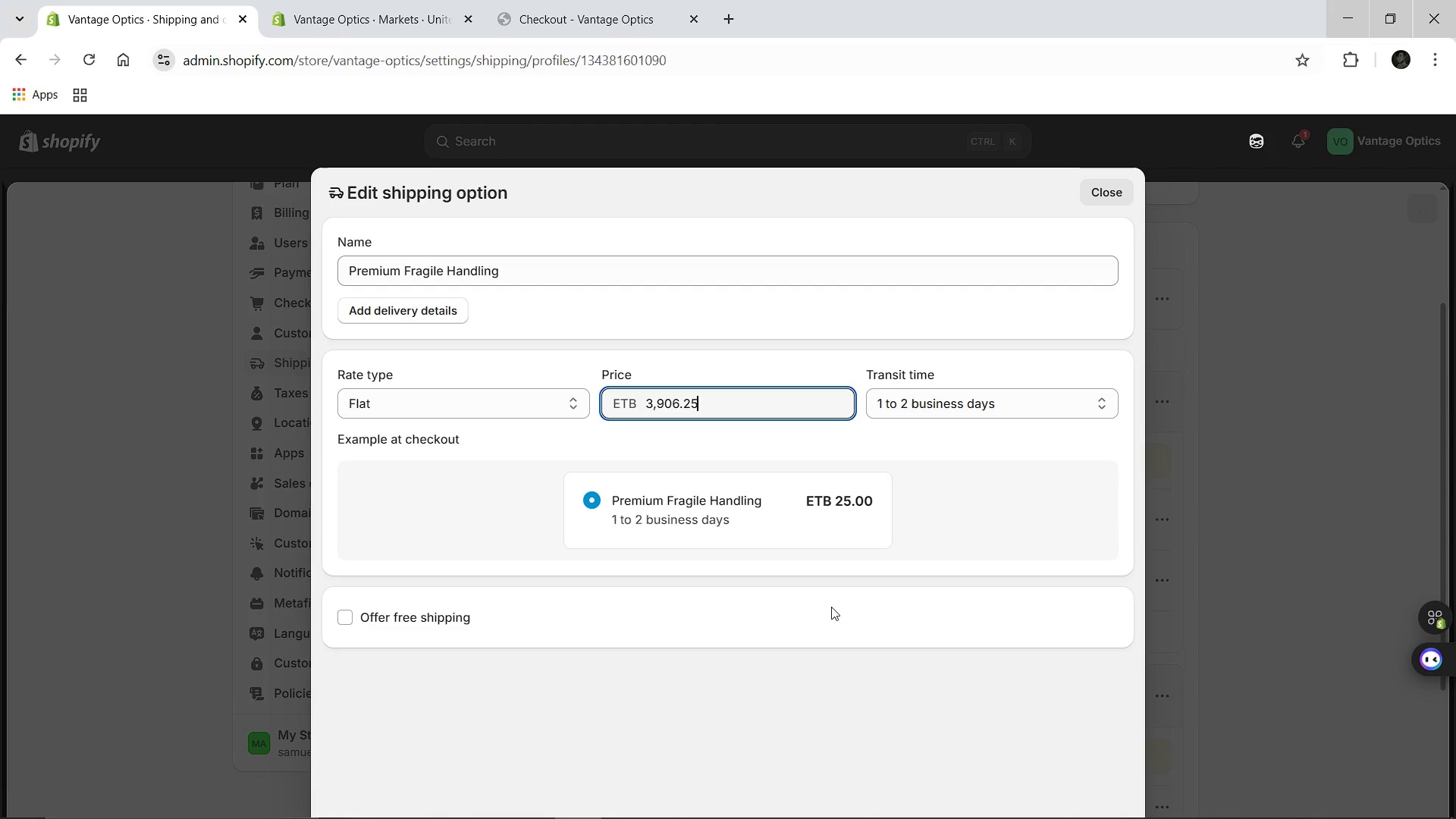 
wait(7.0)
 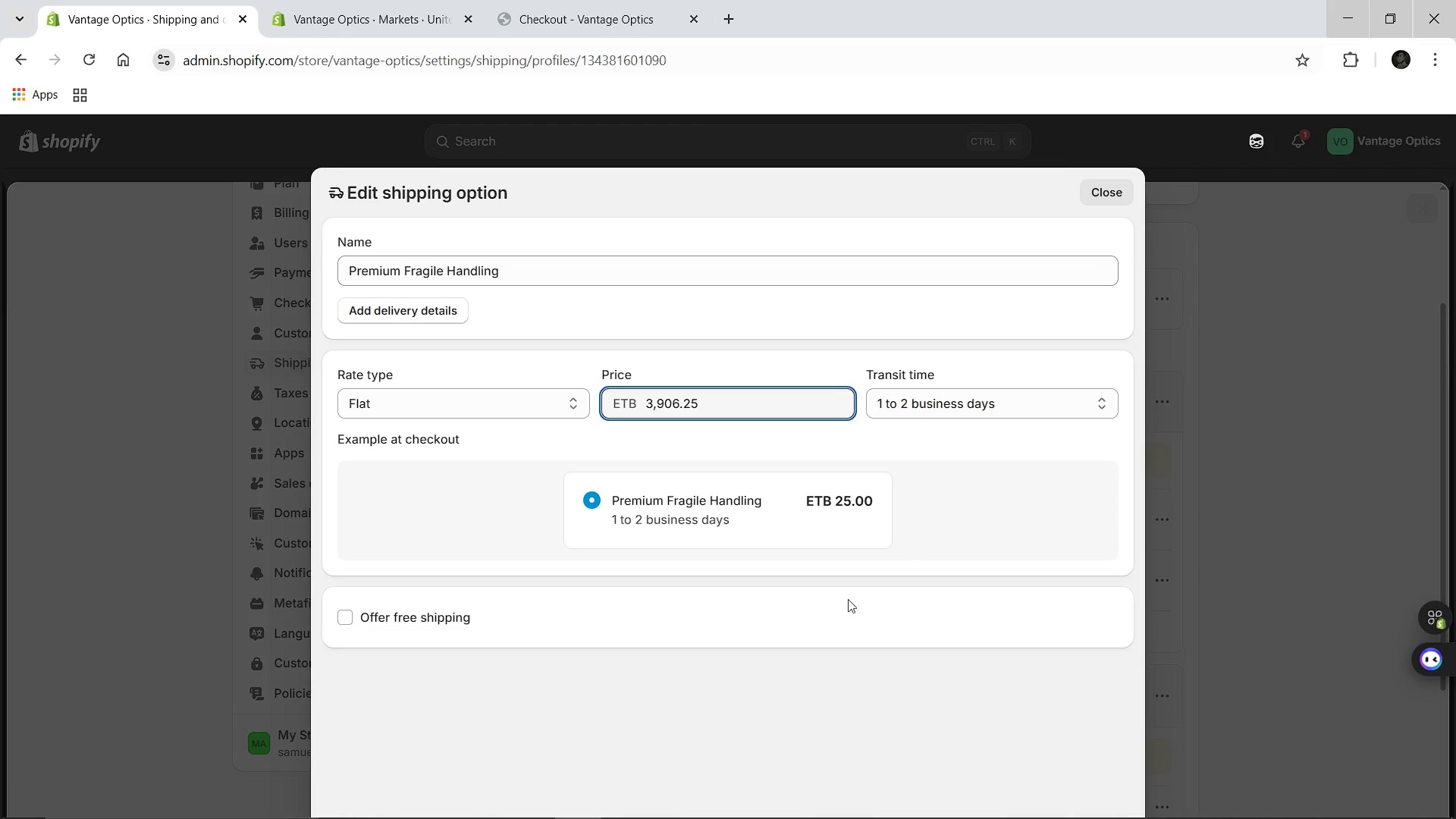 
left_click([1089, 184])
 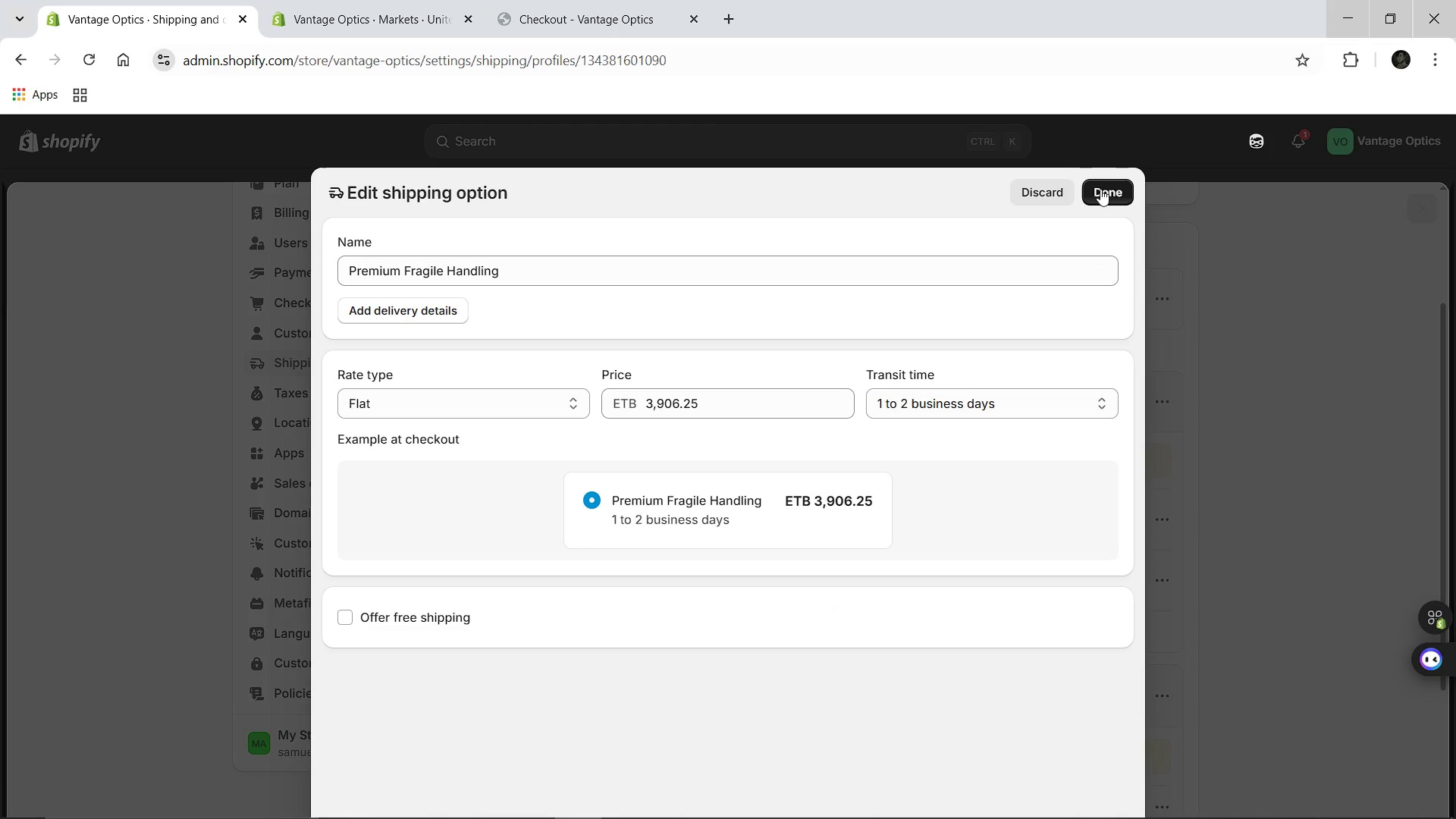 
left_click([1102, 189])
 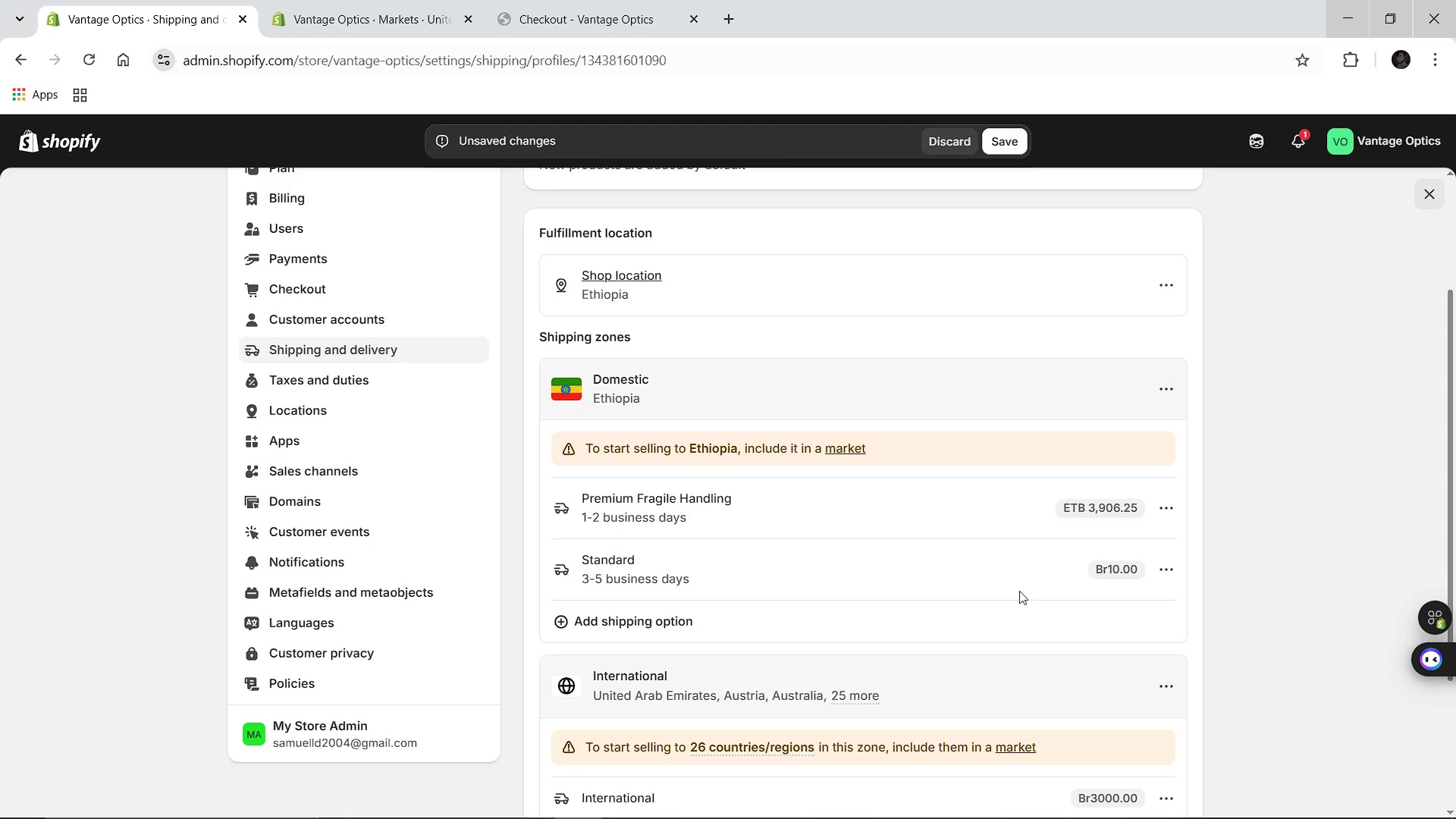 
wait(16.27)
 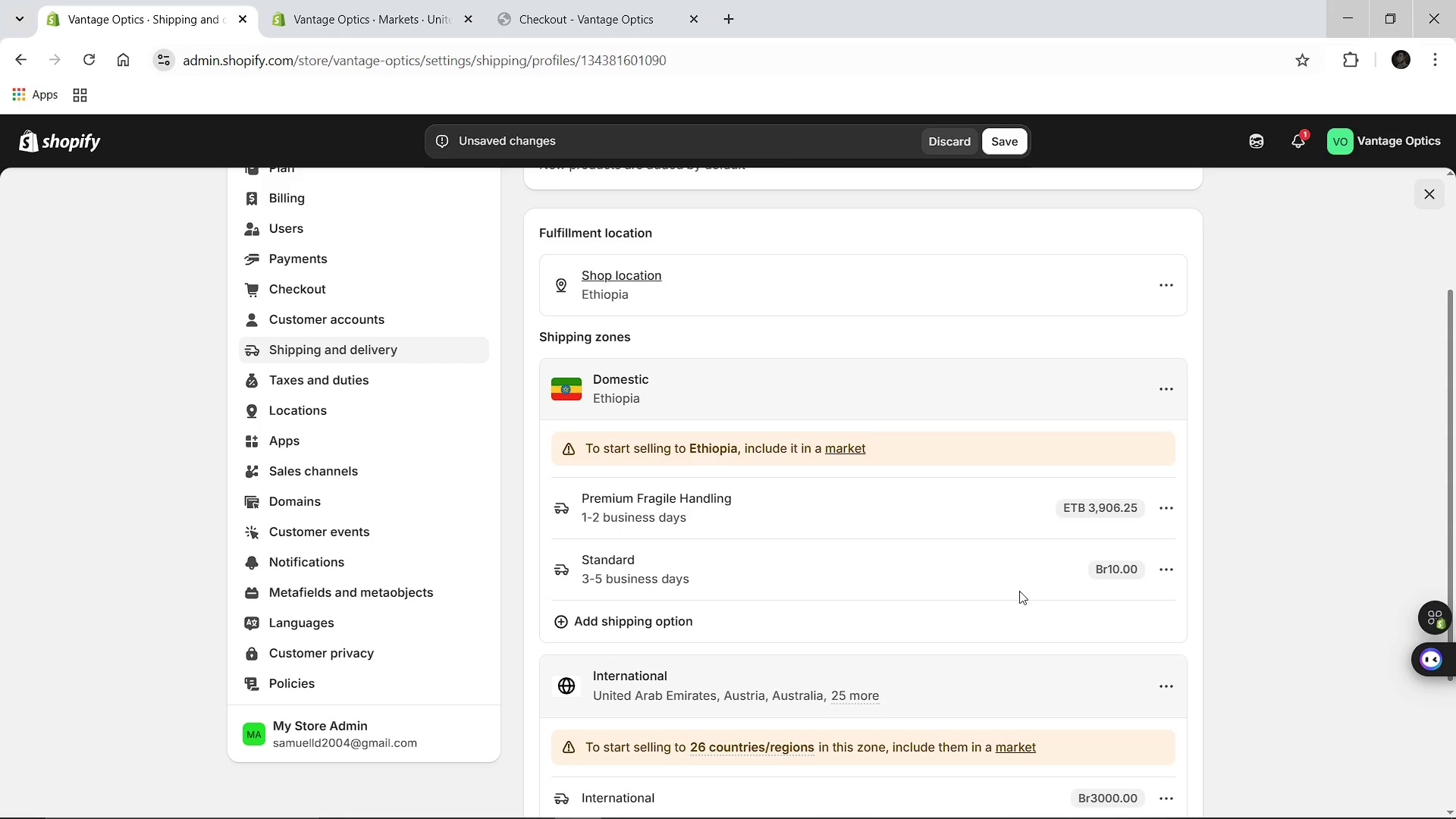 
left_click([989, 150])
 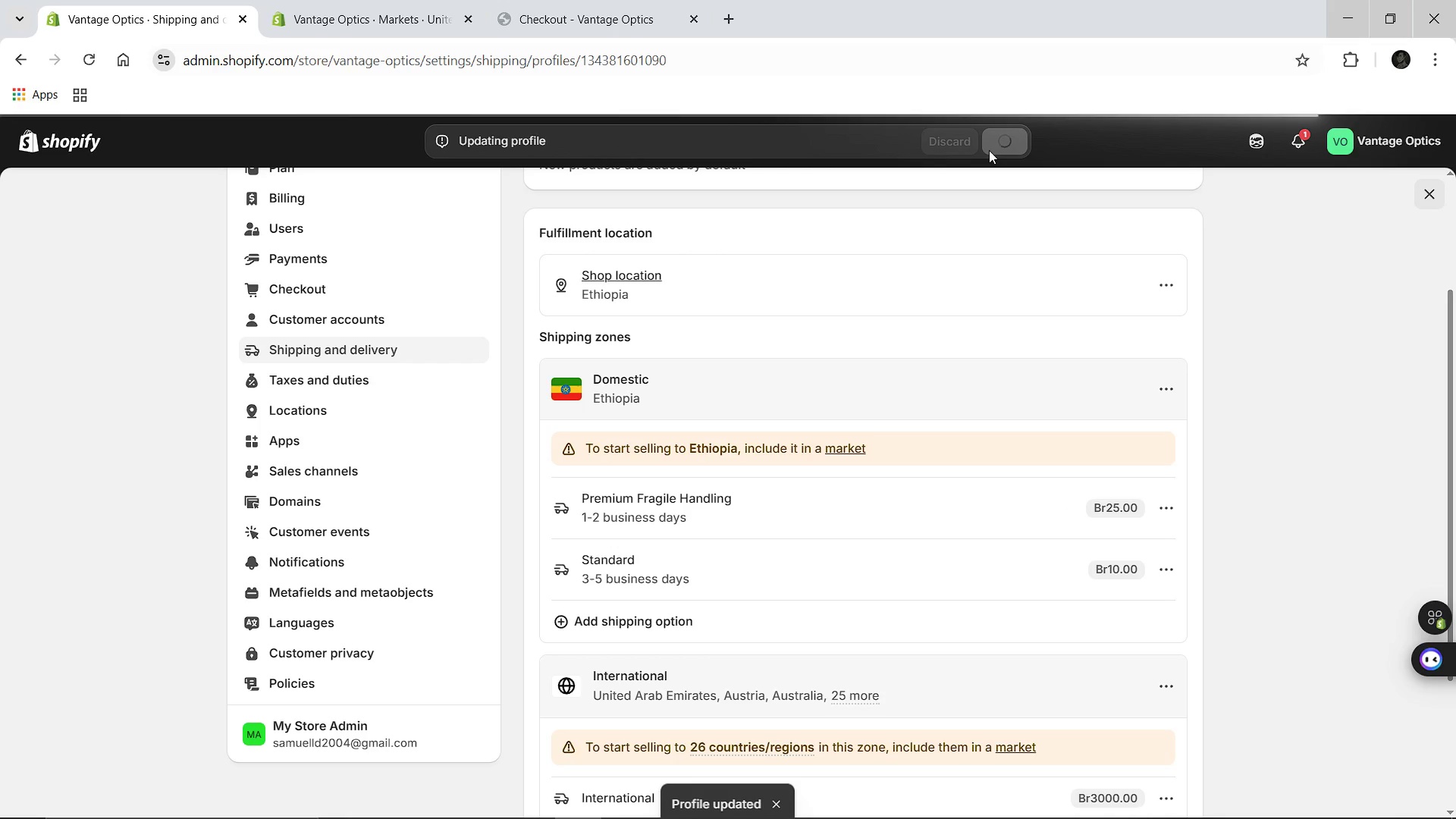 
wait(8.8)
 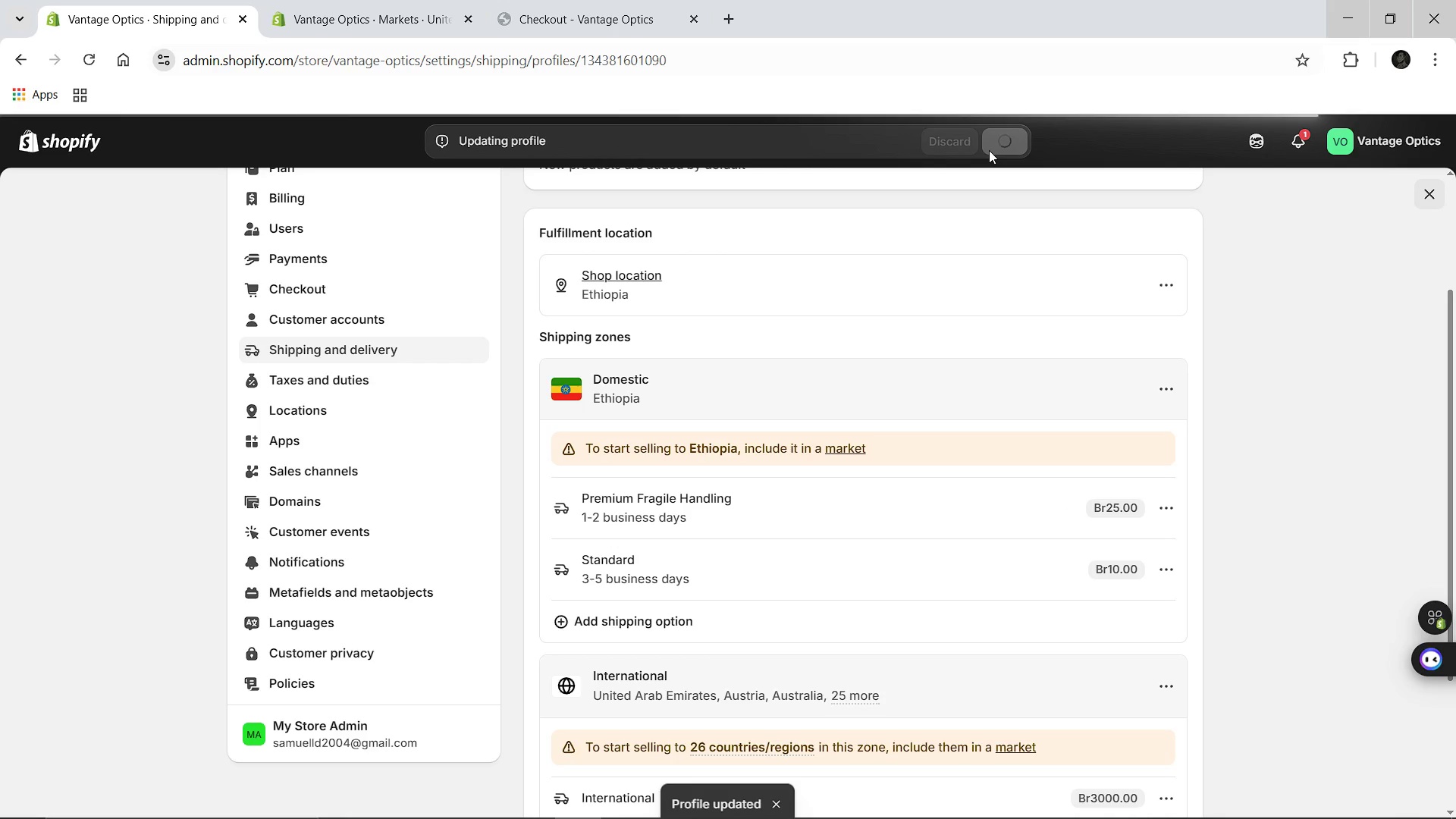 
left_click([533, 24])
 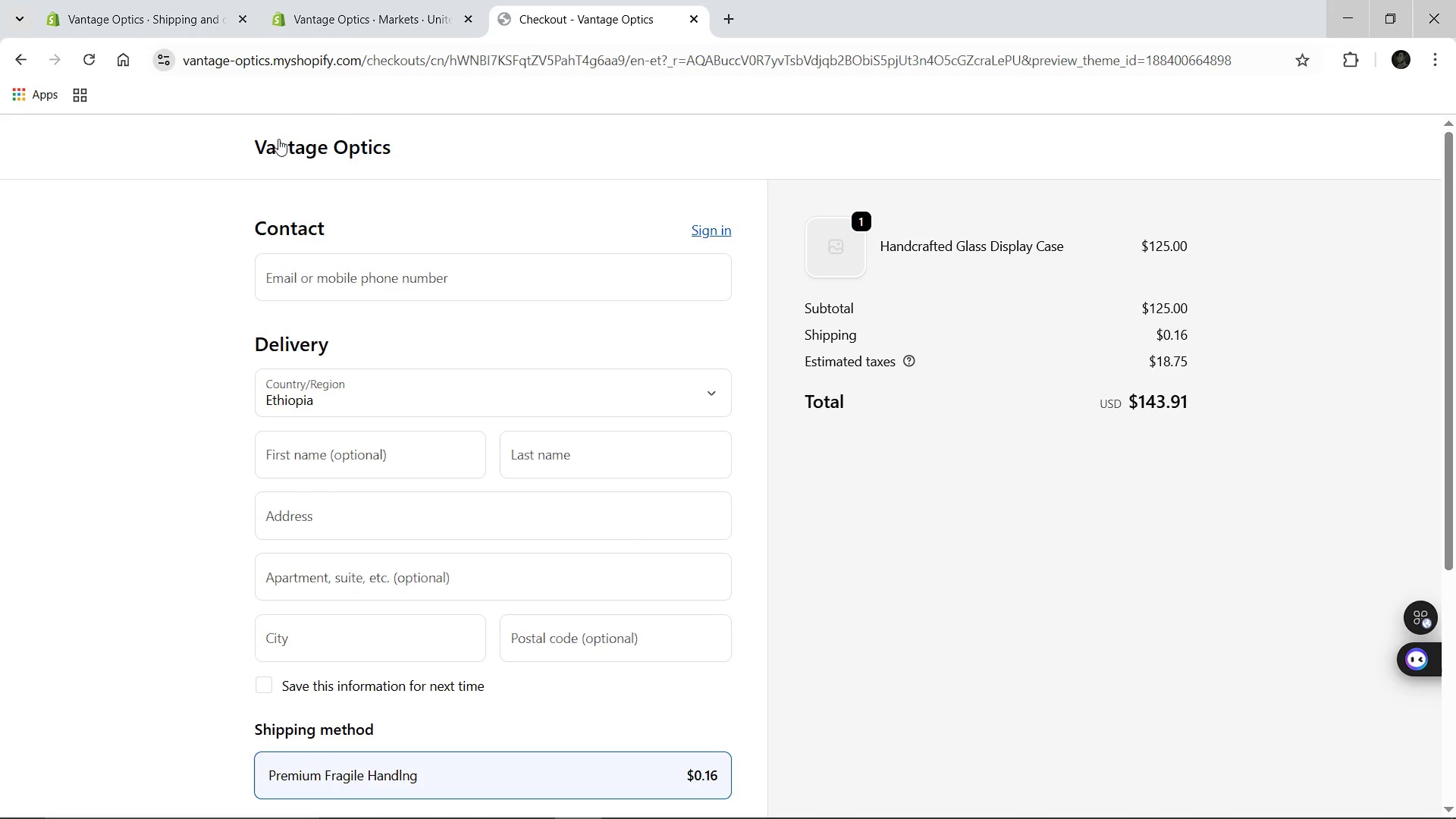 
wait(5.47)
 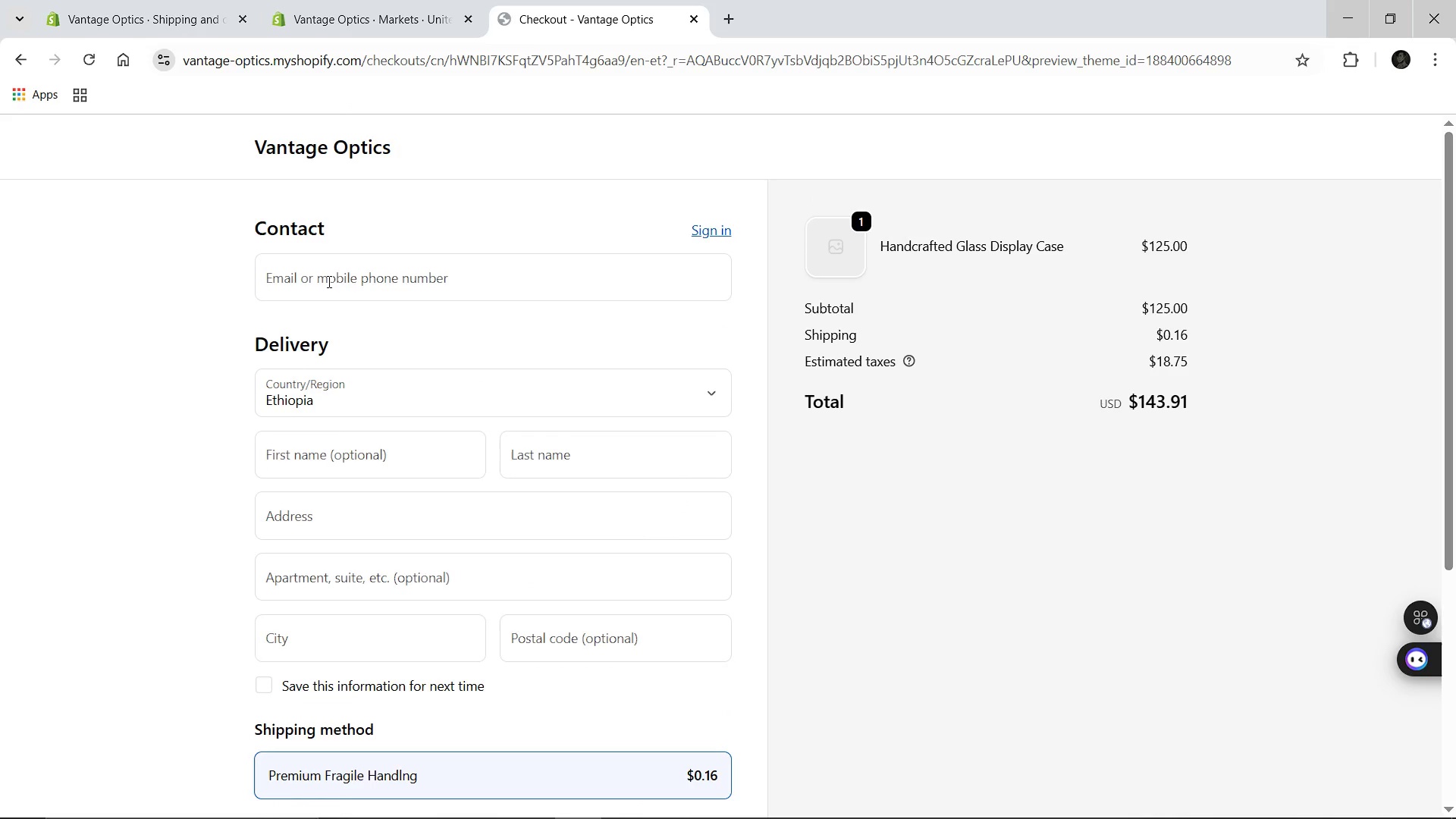 
left_click([288, 157])
 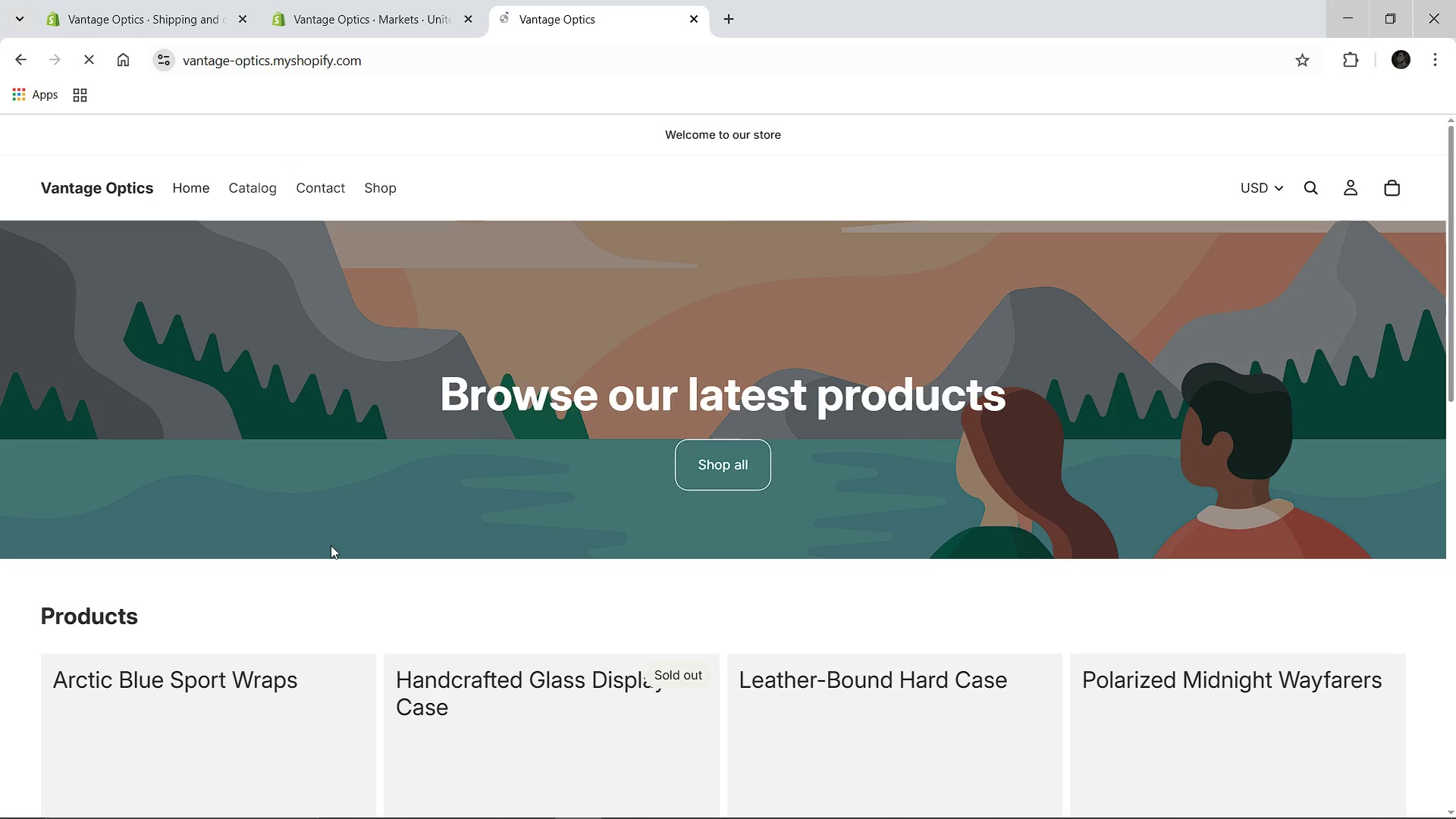 
left_click([466, 413])
 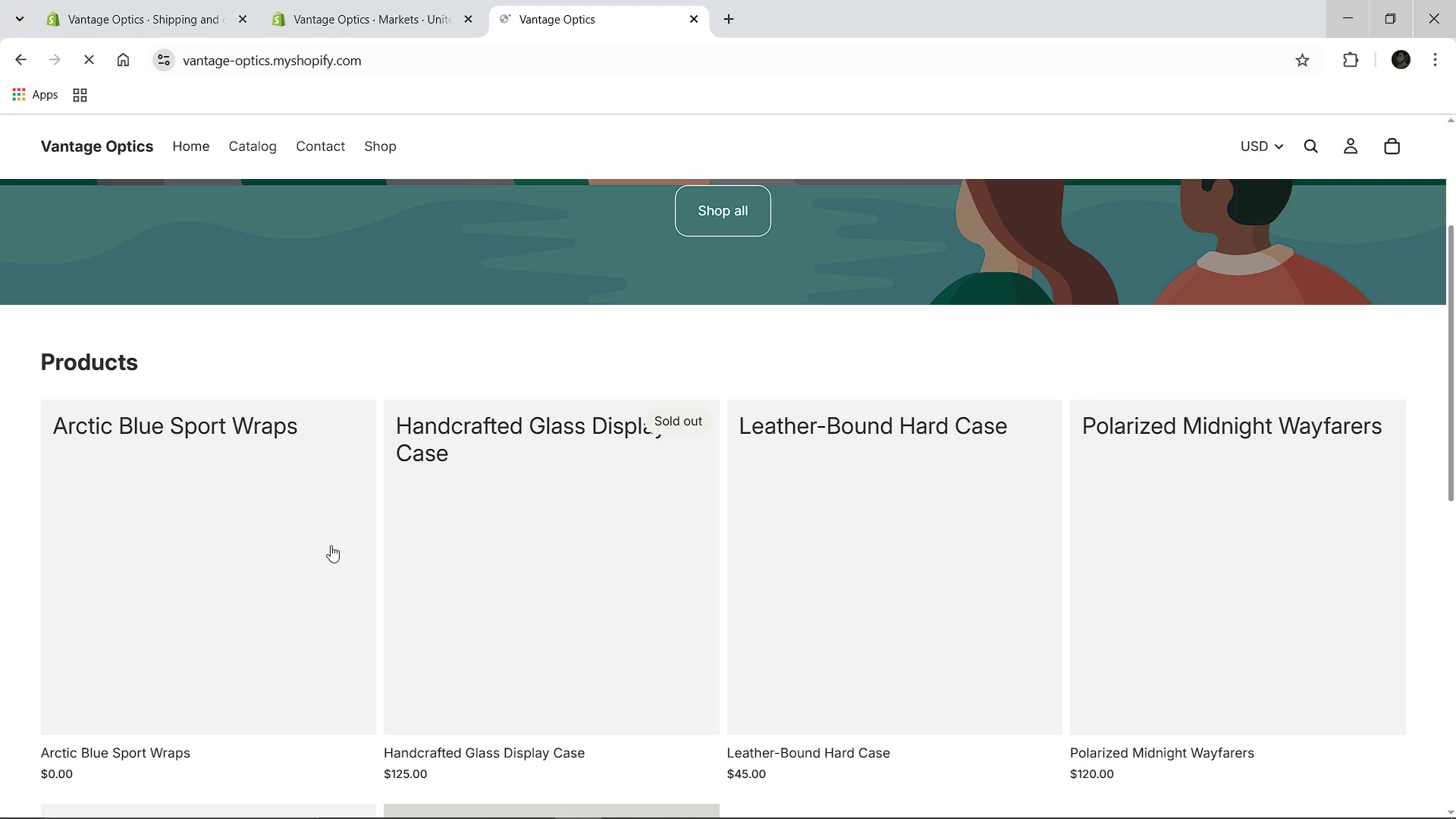 
left_click([745, 408])
 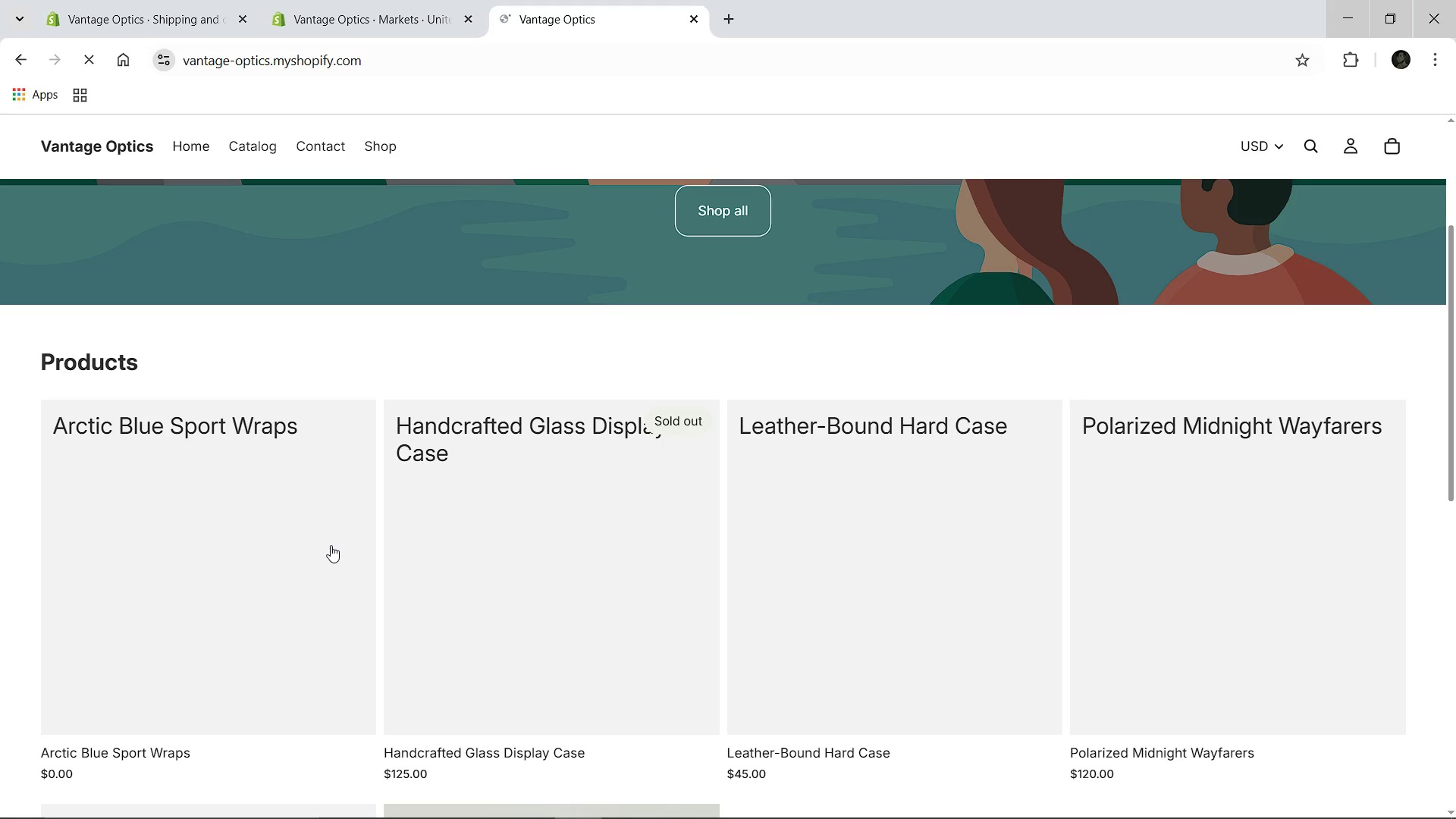 
left_click([333, 0])
 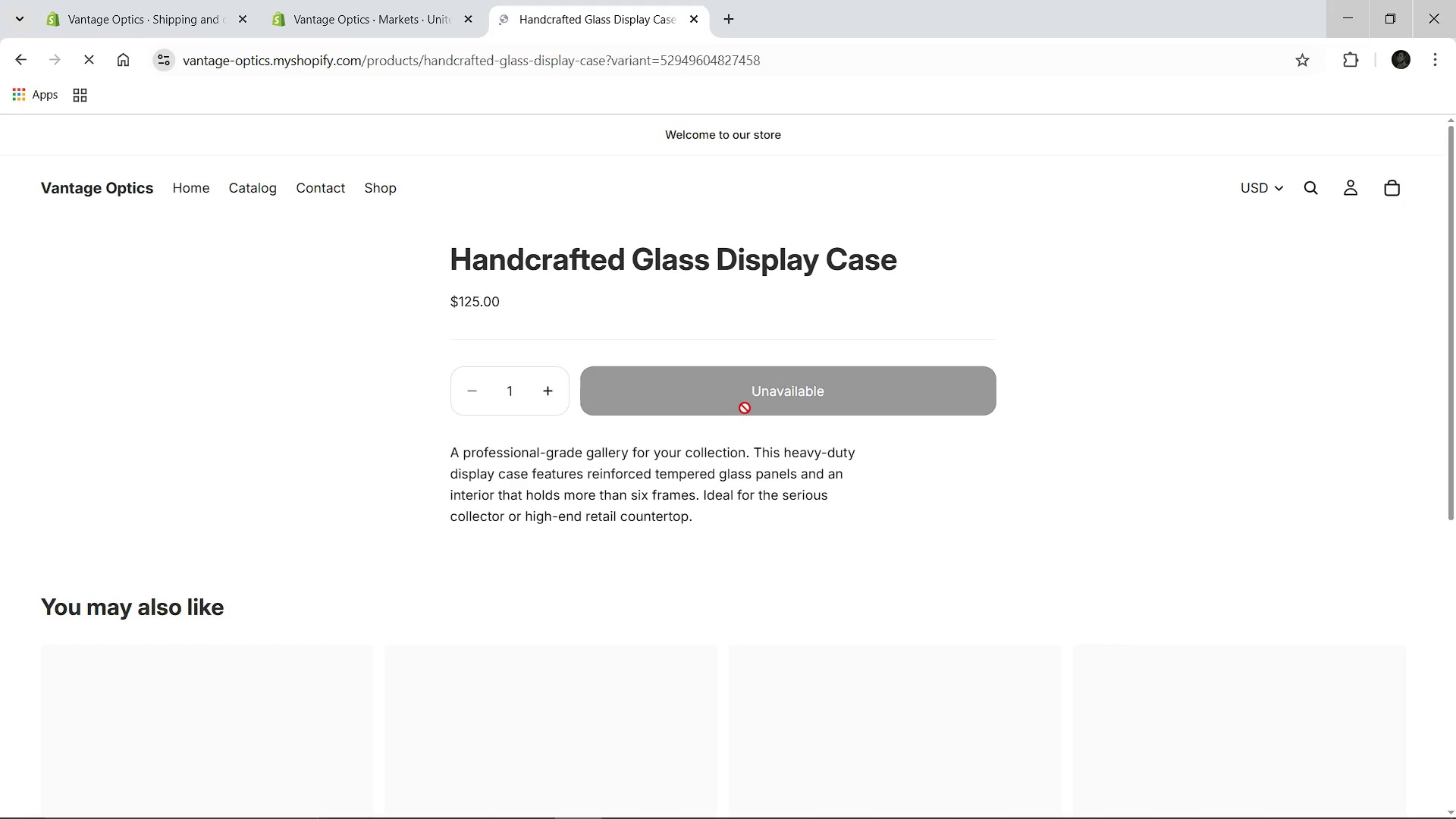 
left_click([110, 0])
 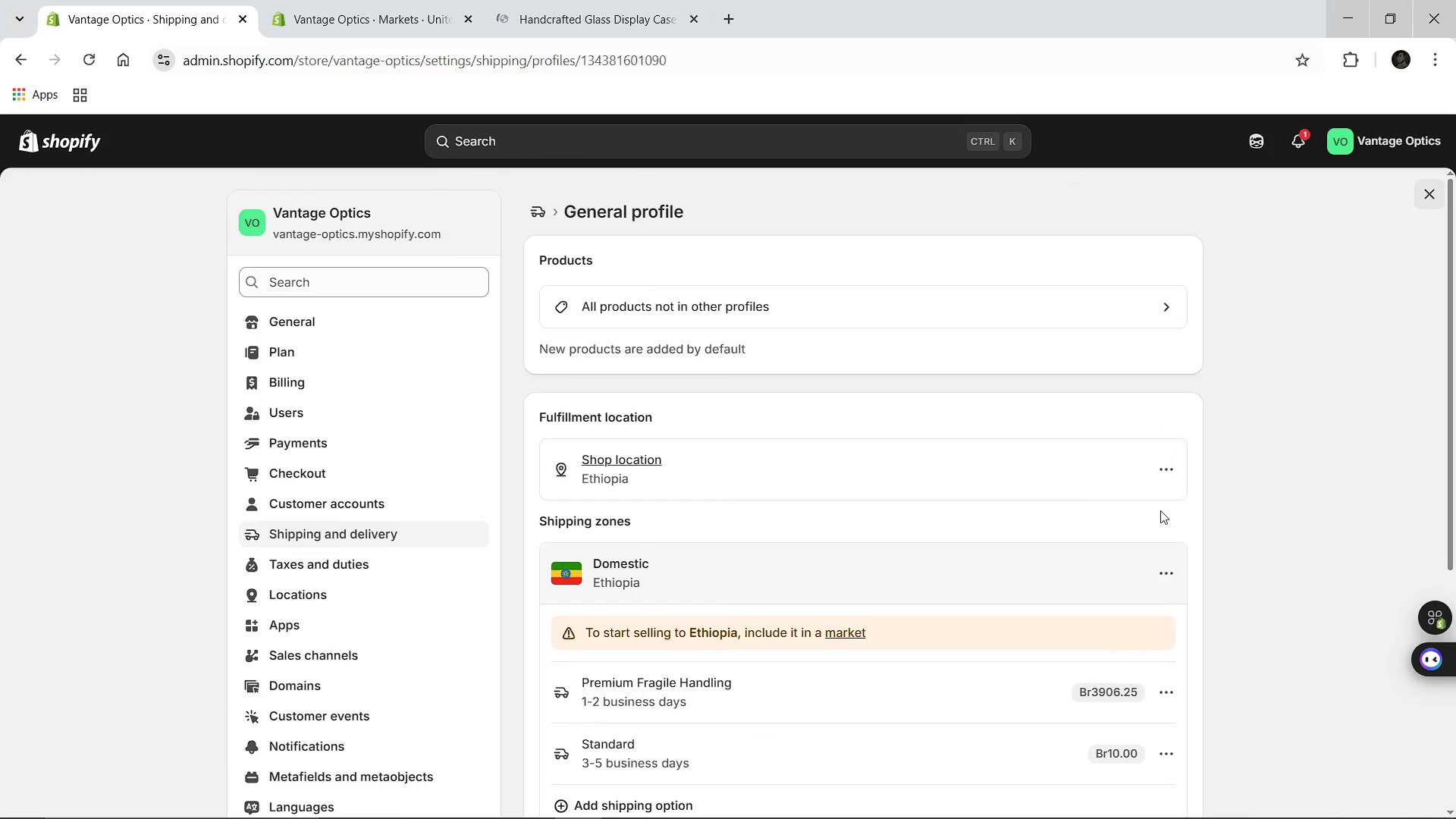 
wait(5.59)
 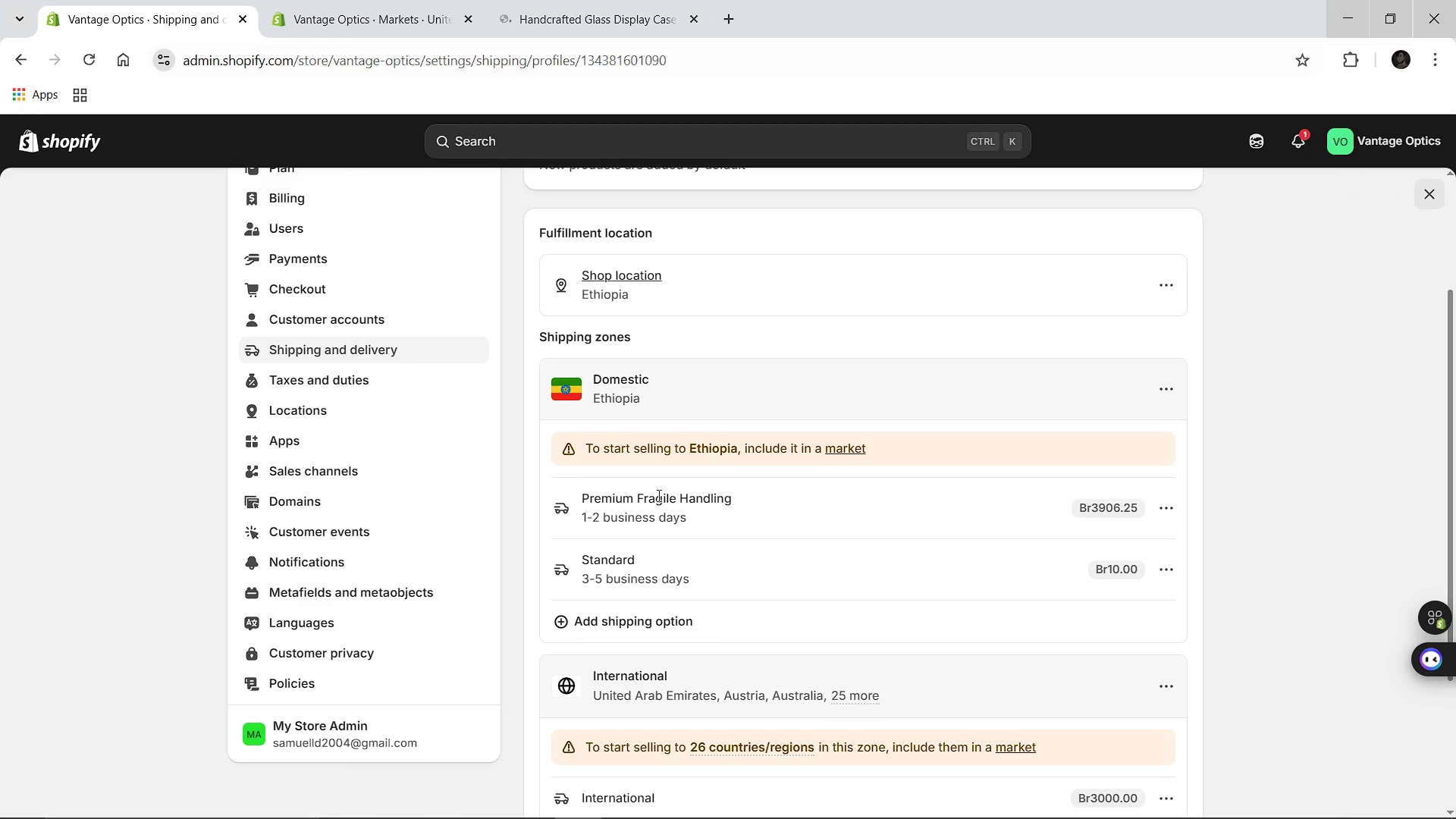 
left_click([535, 202])
 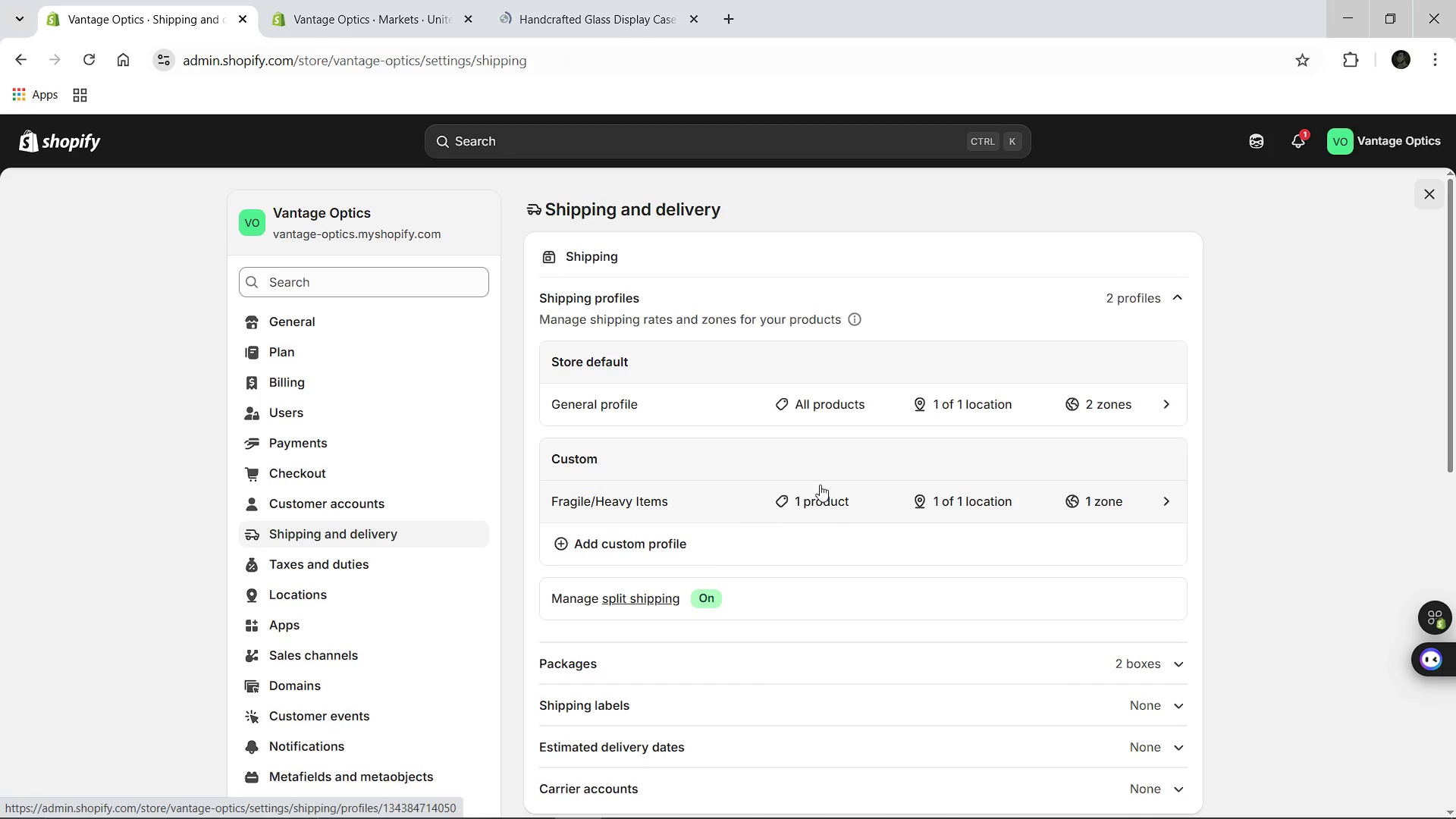 
wait(6.23)
 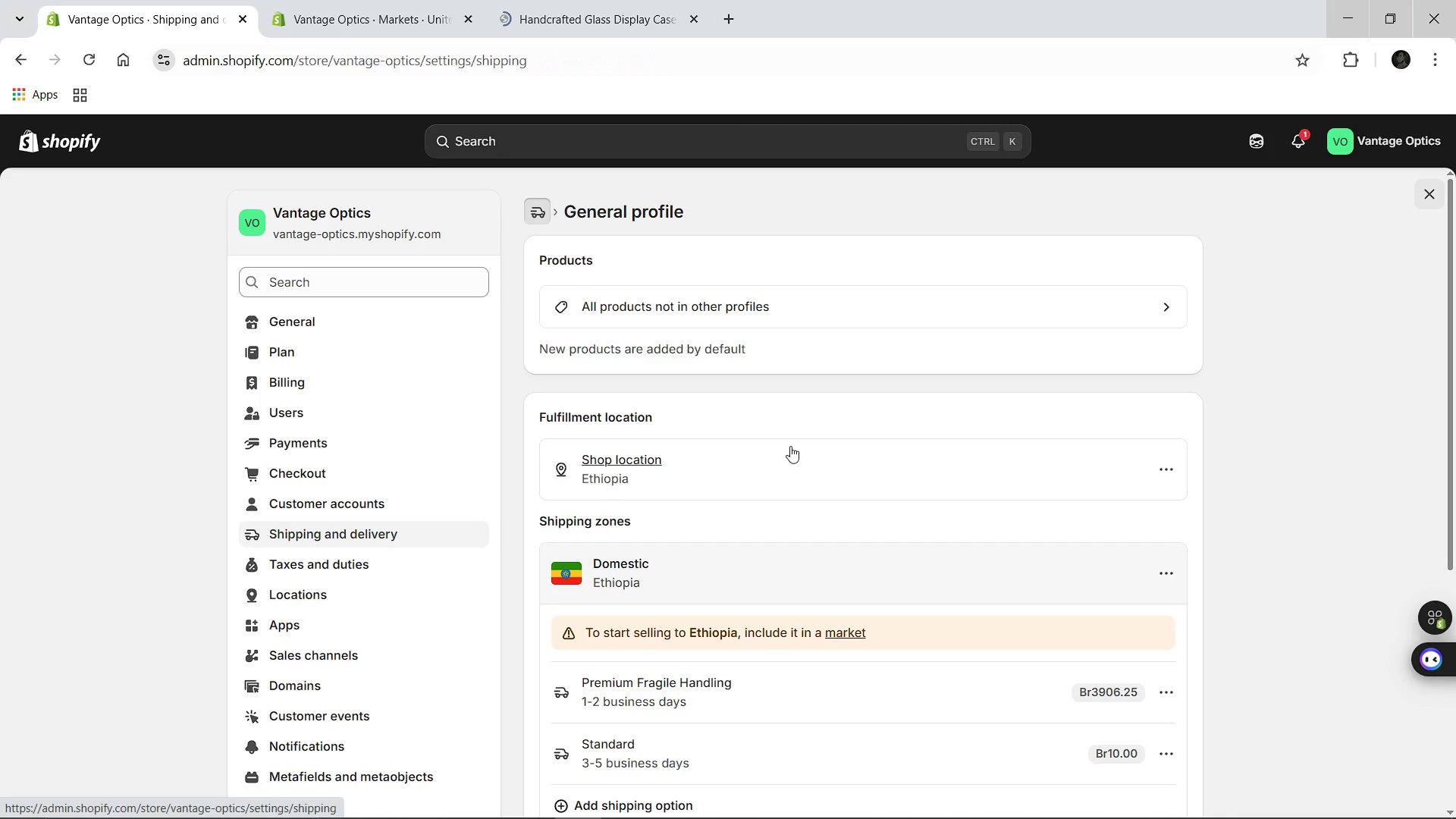 
left_click([1156, 519])
 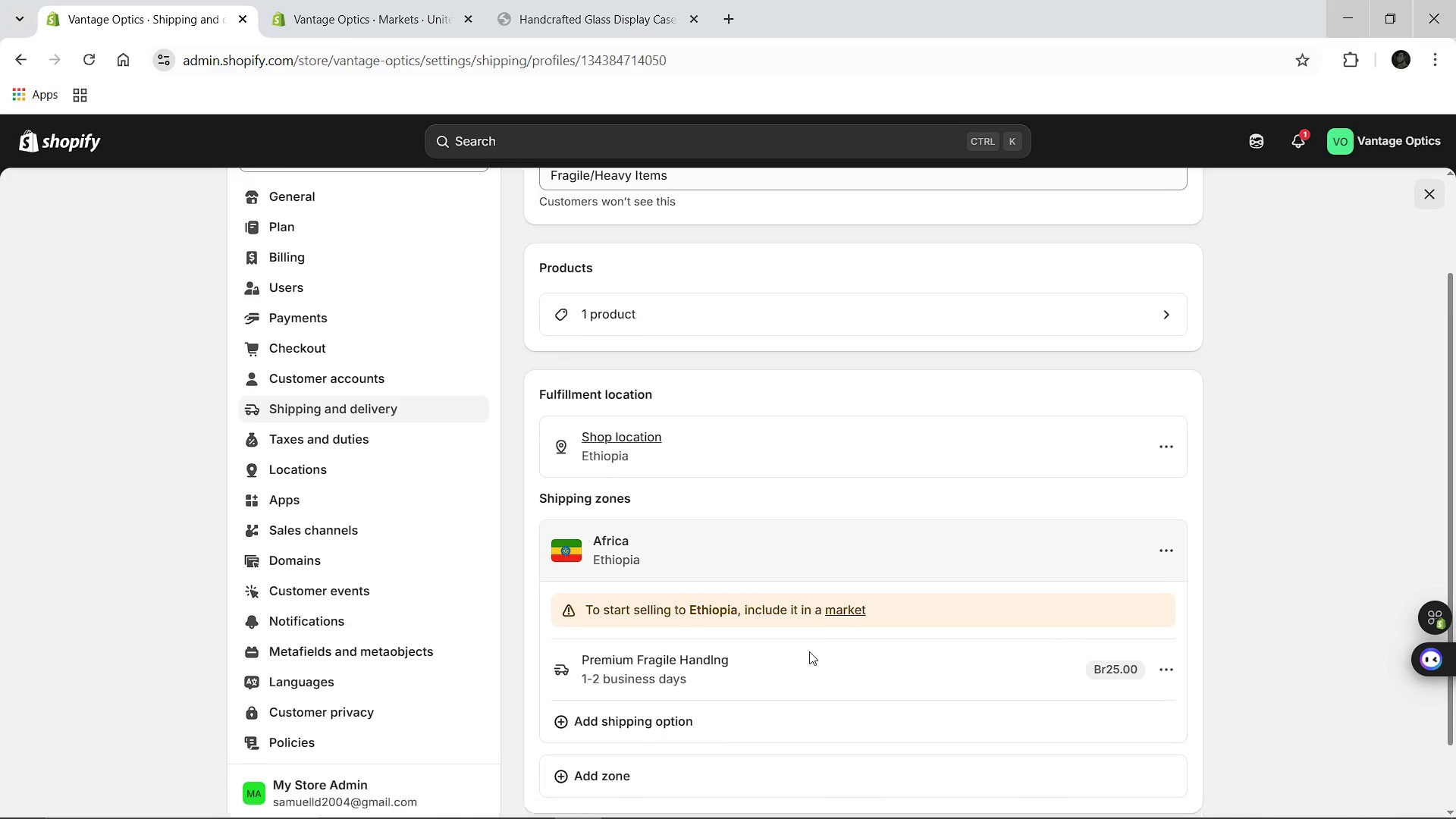 
wait(5.62)
 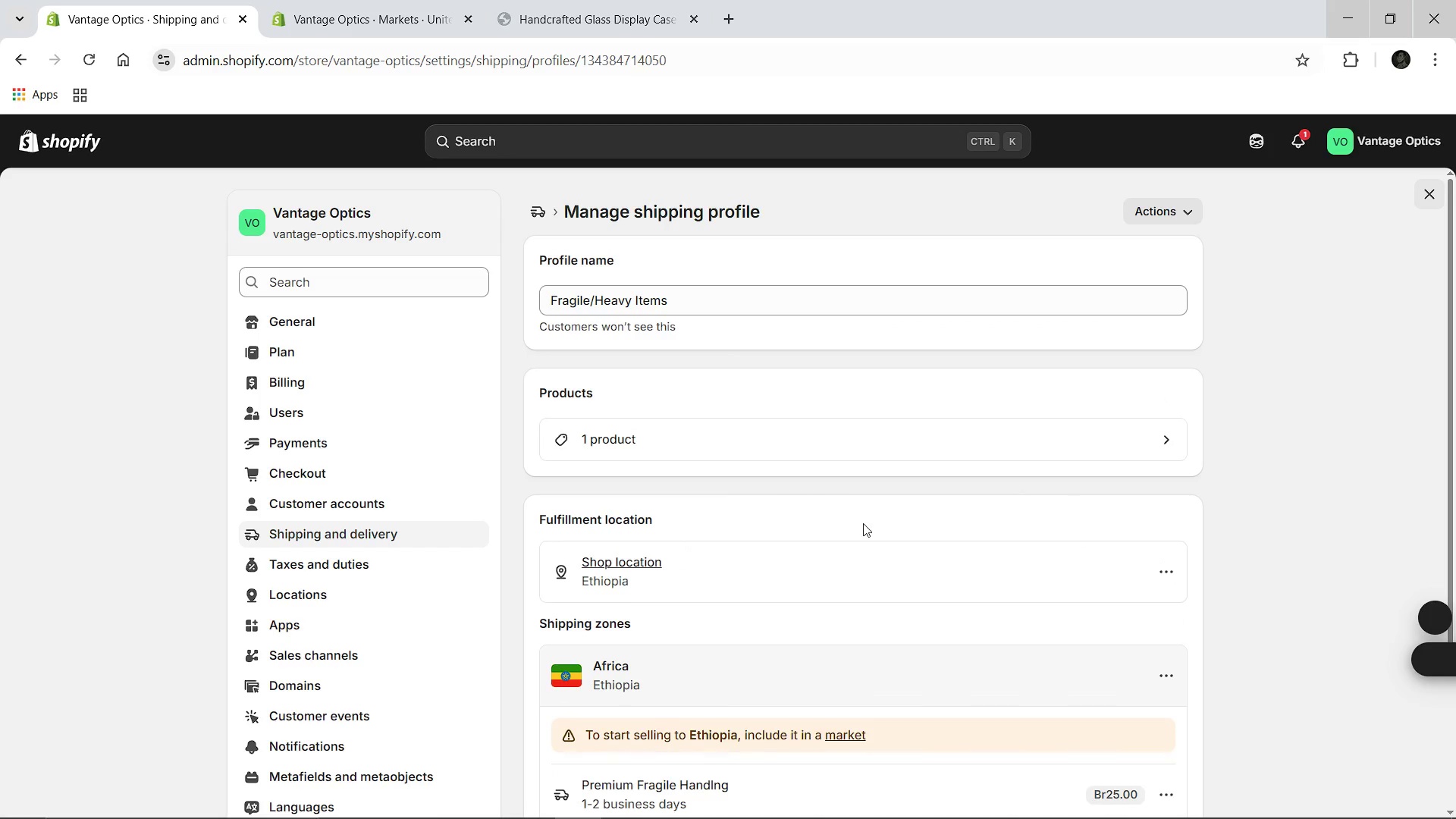 
left_click([1160, 526])
 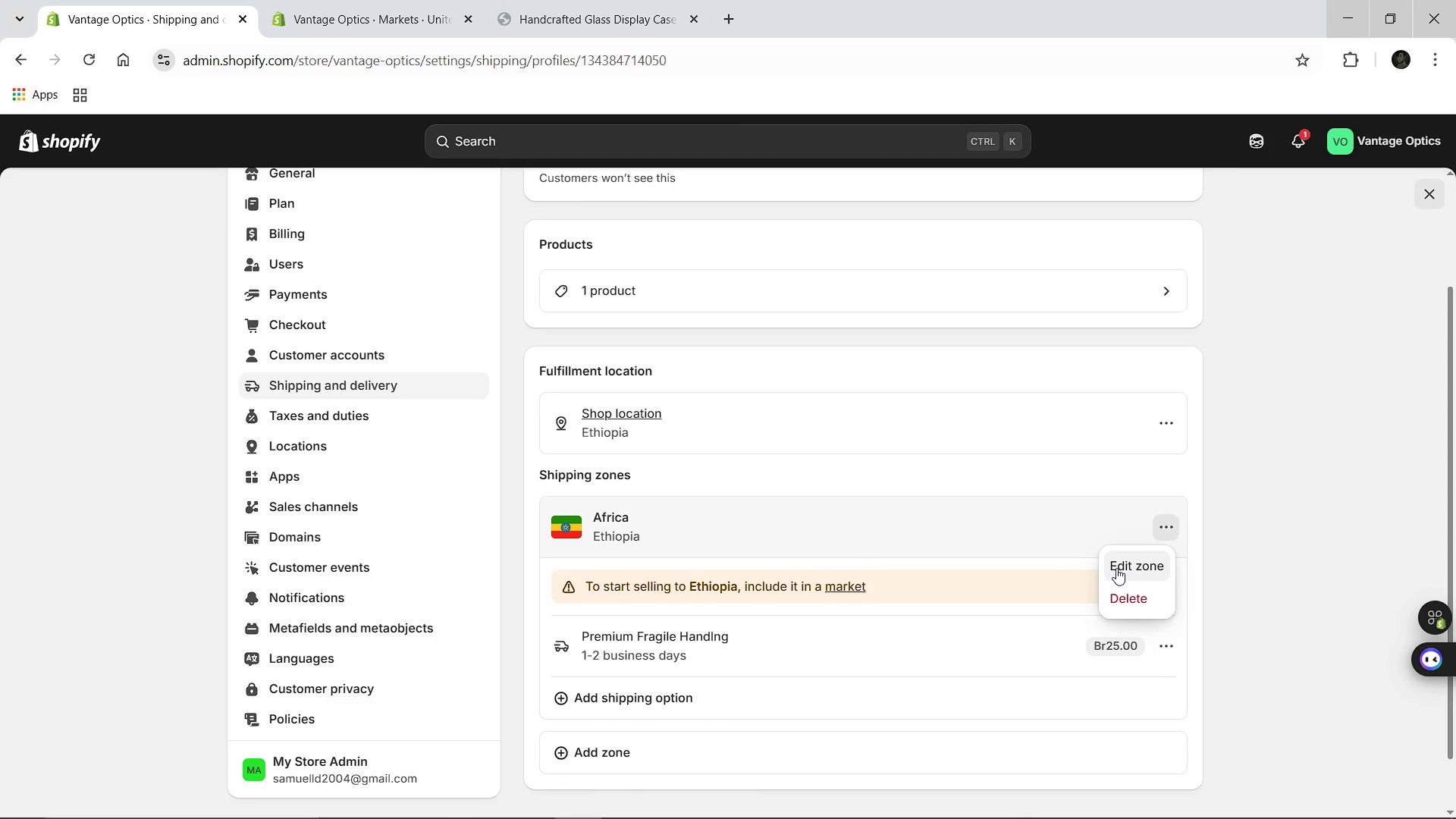 
left_click([1116, 568])
 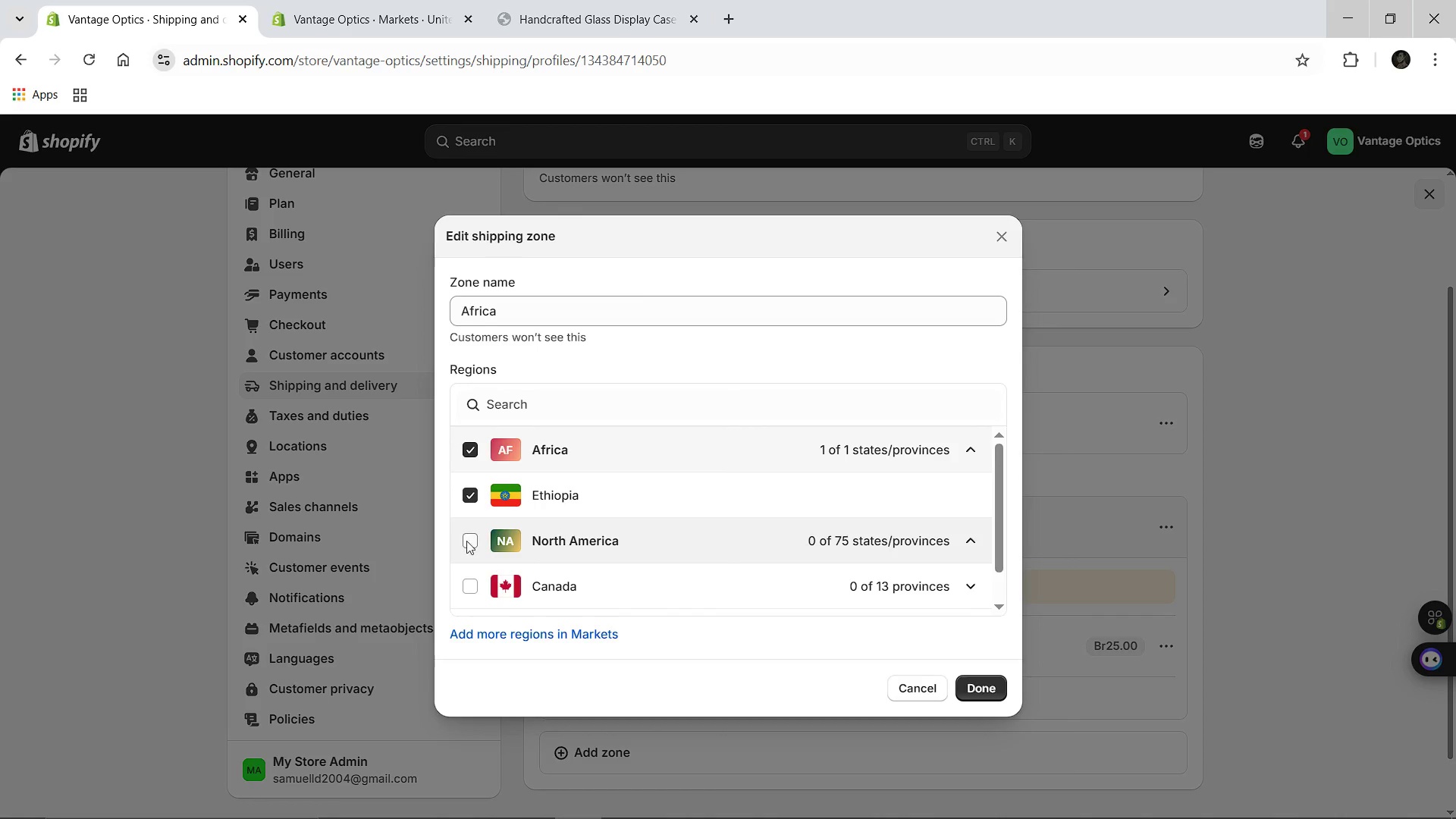 
left_click([466, 576])
 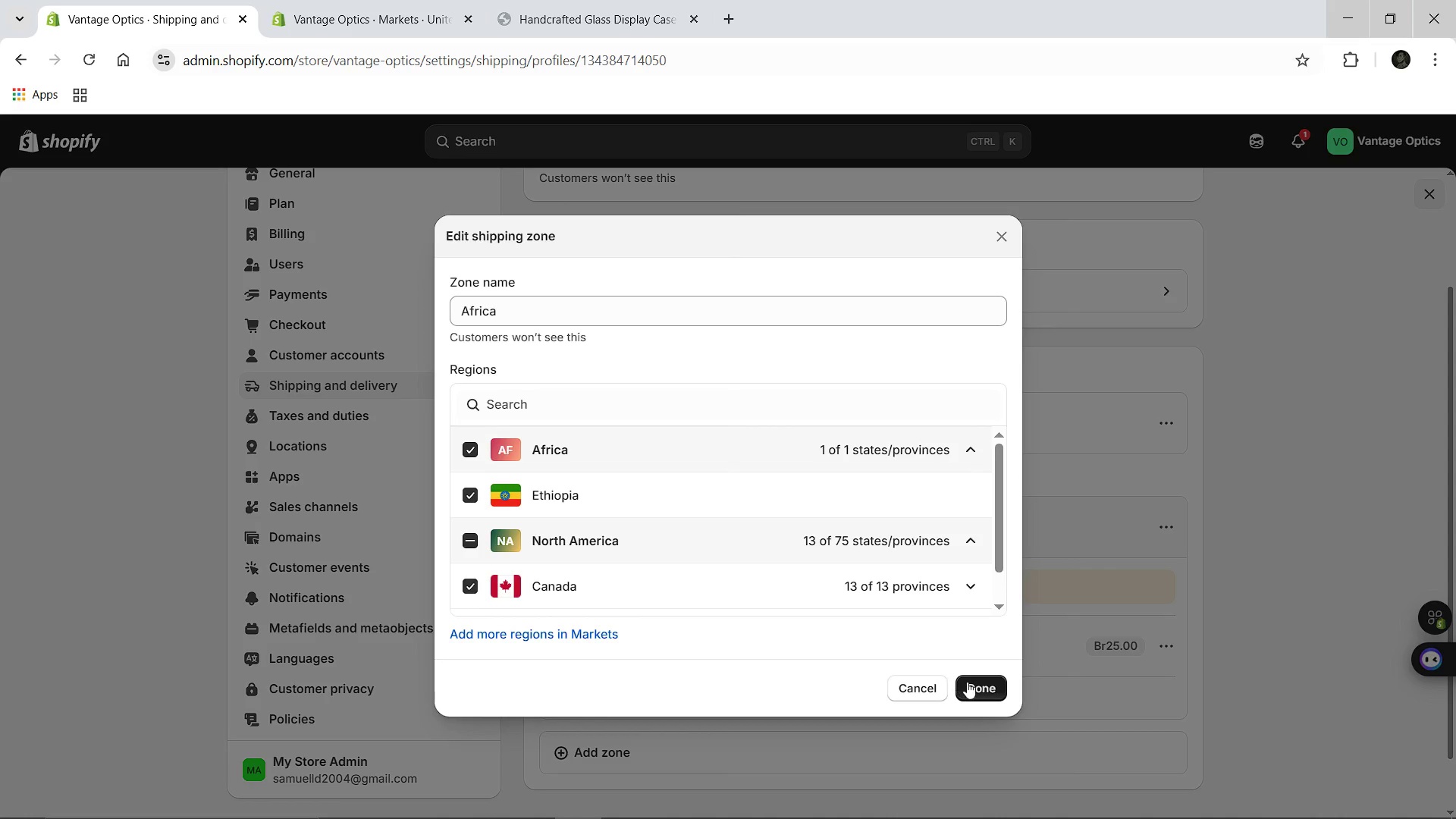 
left_click([969, 683])
 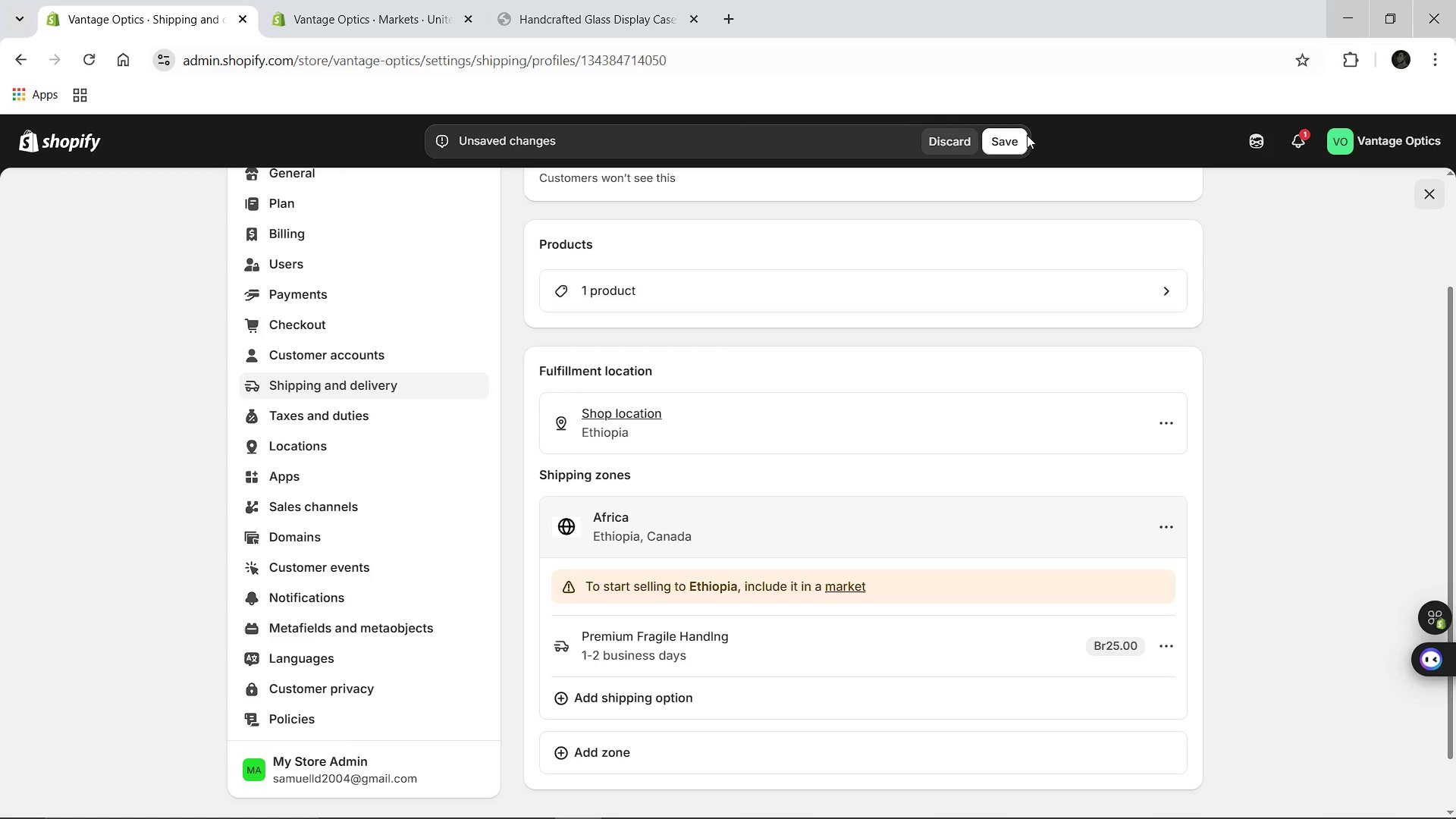 
left_click([1004, 141])
 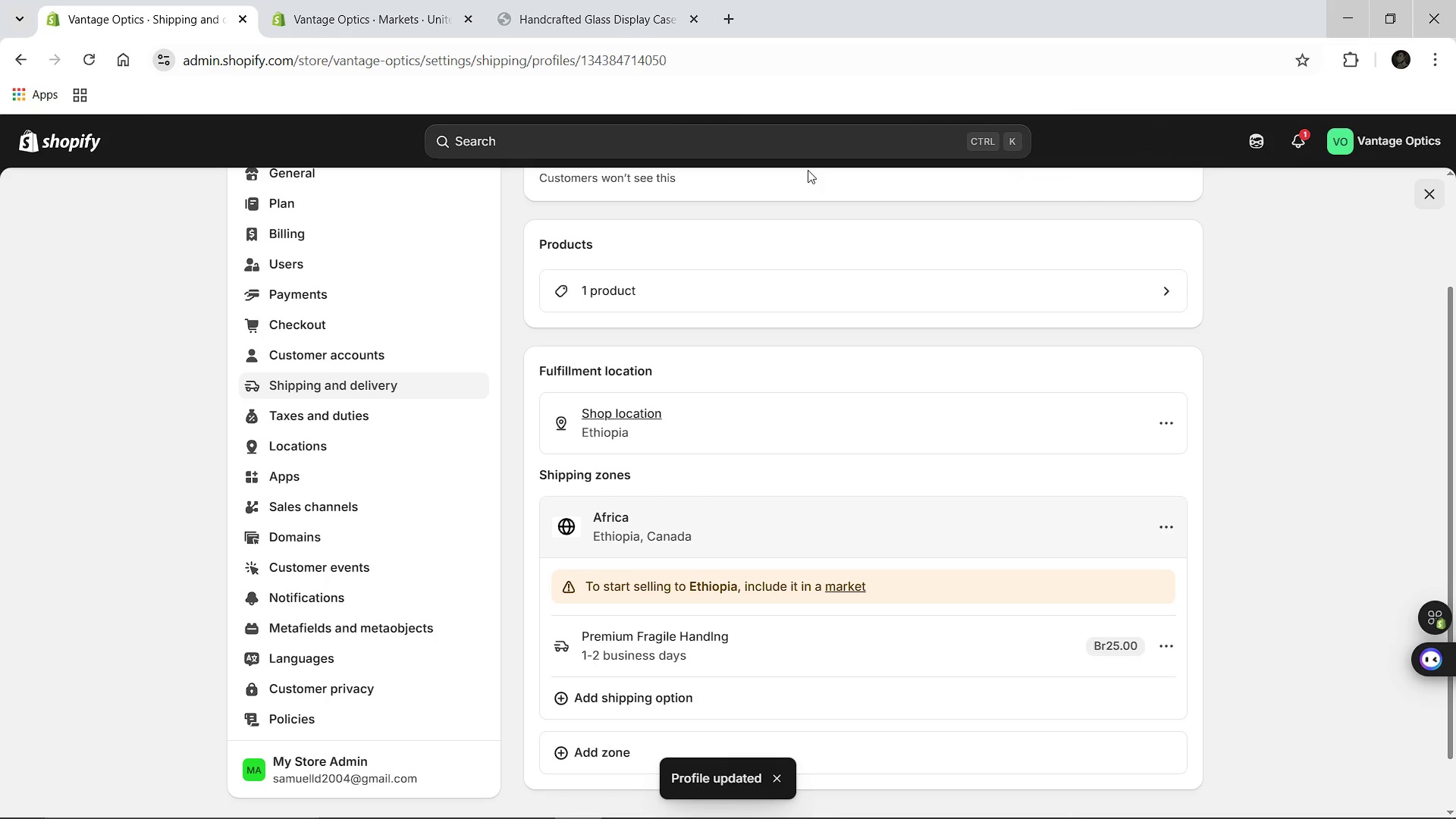 
wait(5.94)
 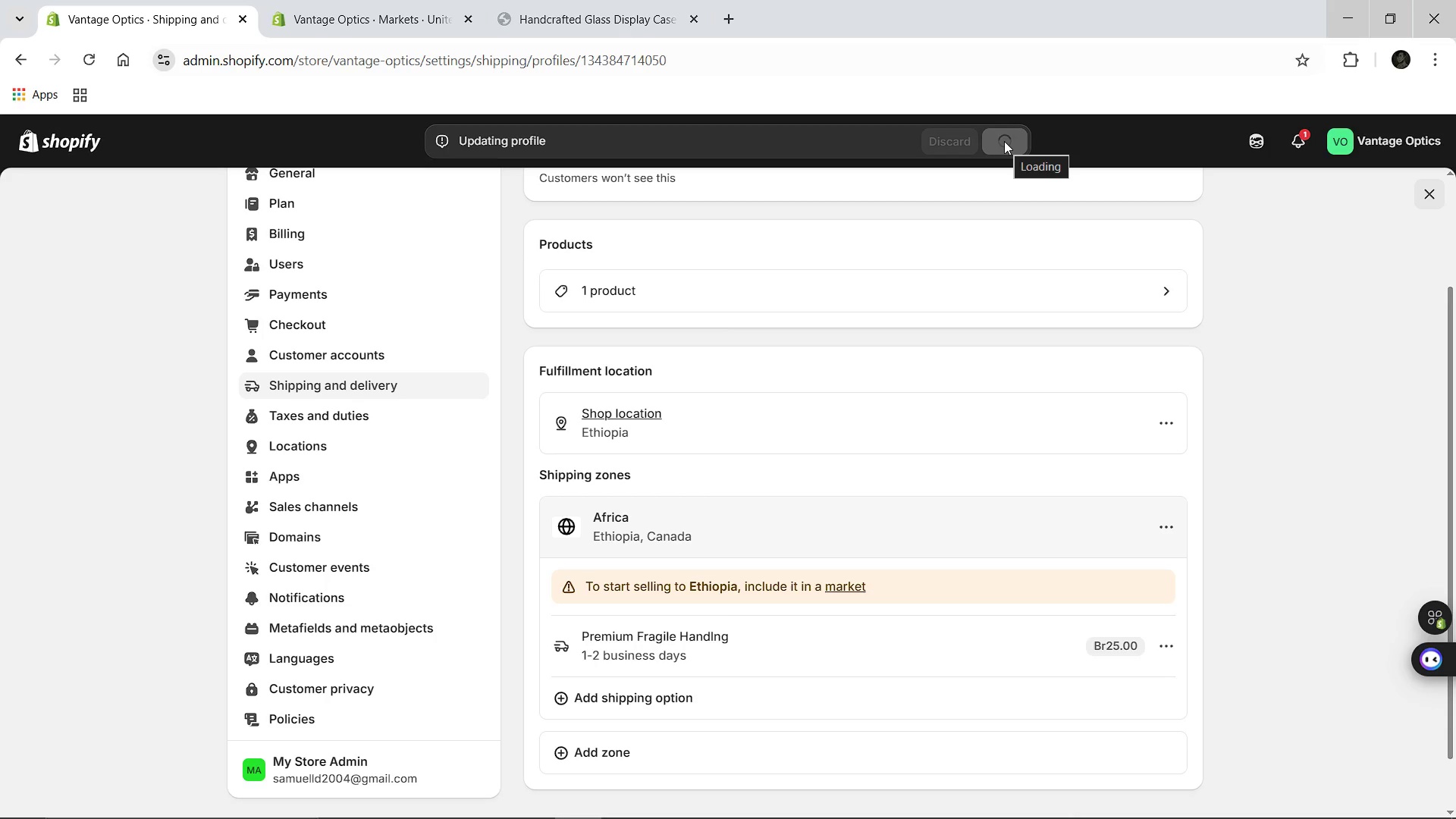 
left_click([543, 18])
 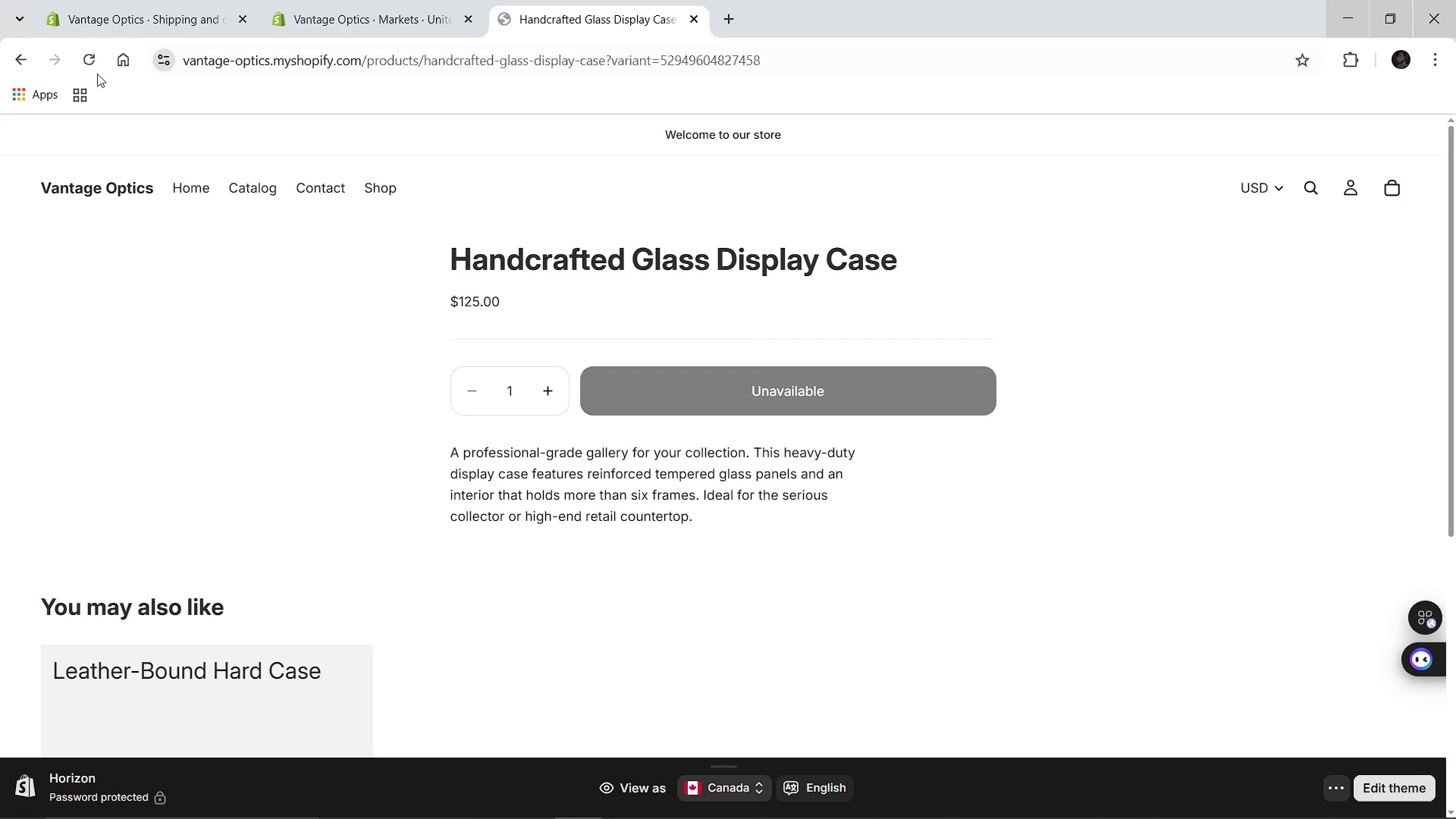 
left_click([91, 69])
 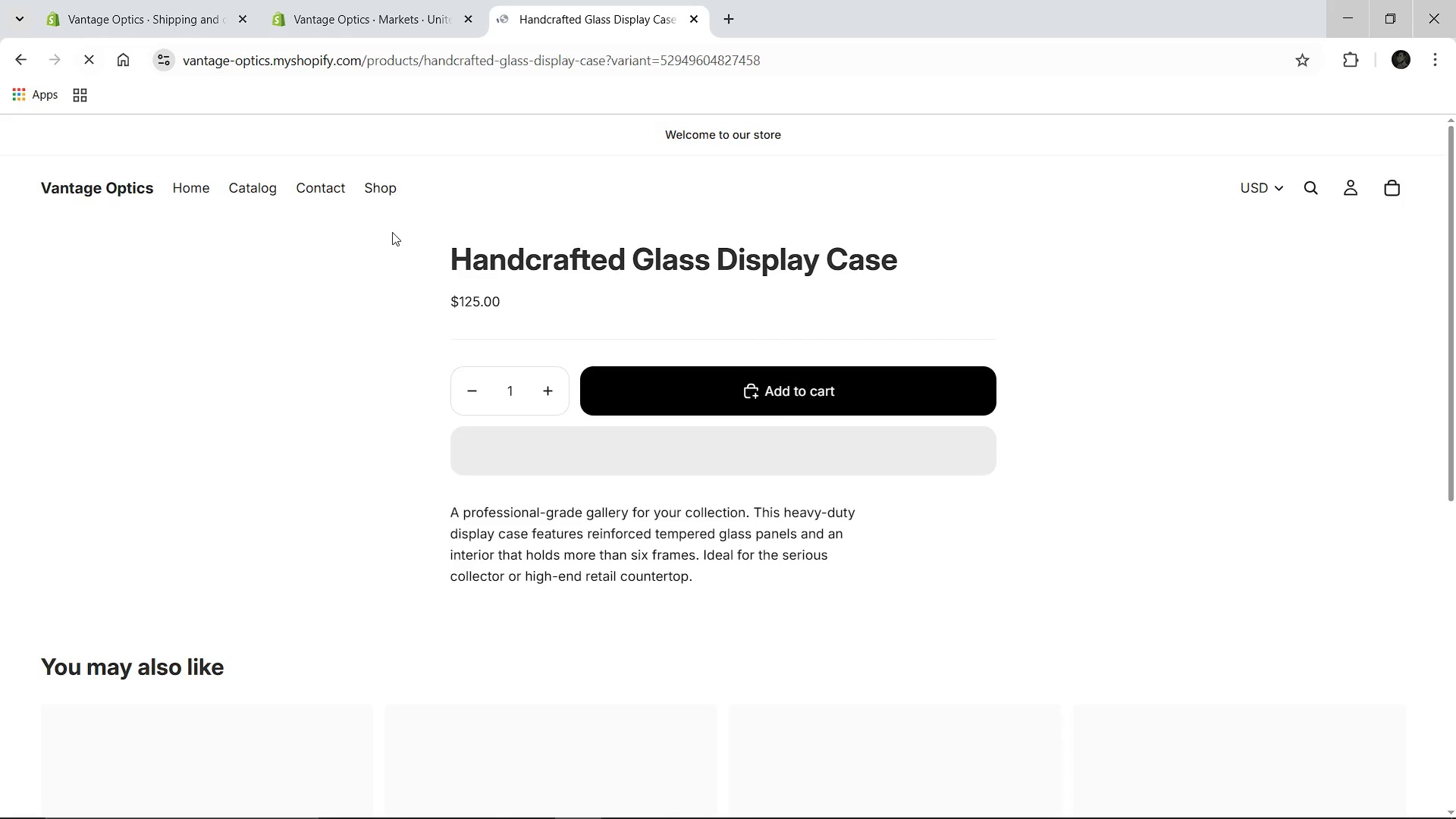 
left_click([781, 447])
 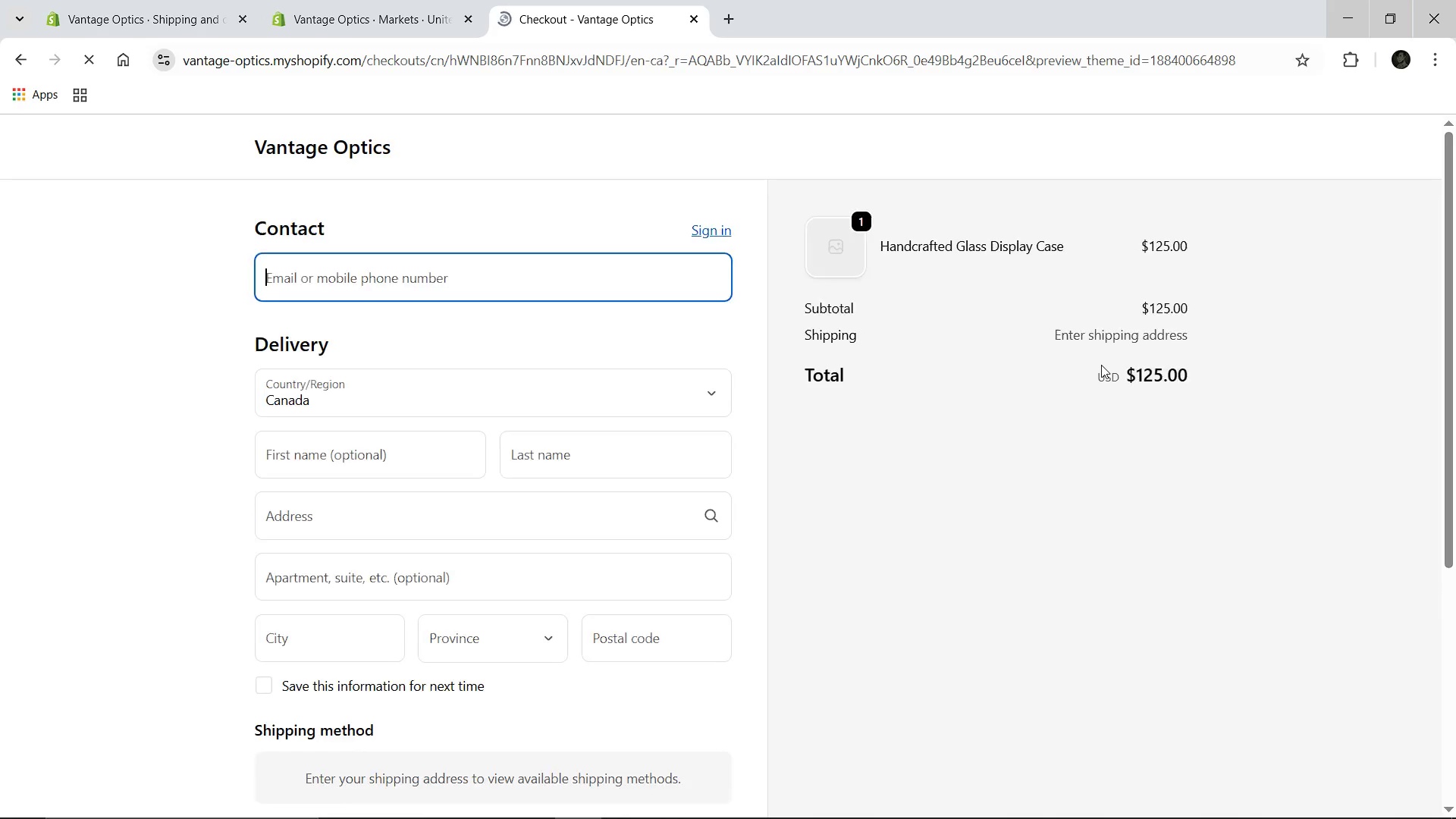 
wait(10.78)
 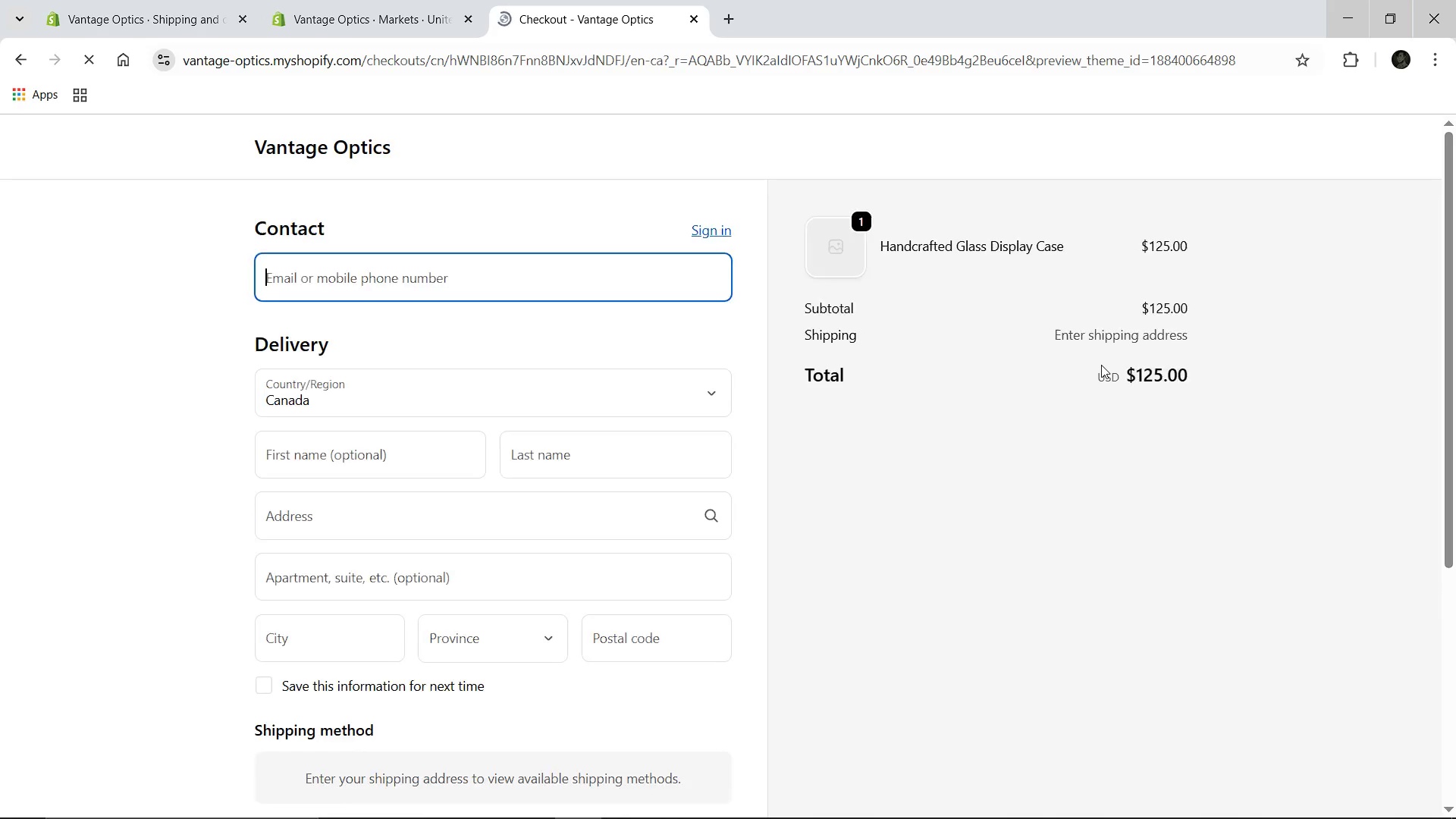 
left_click([406, 388])
 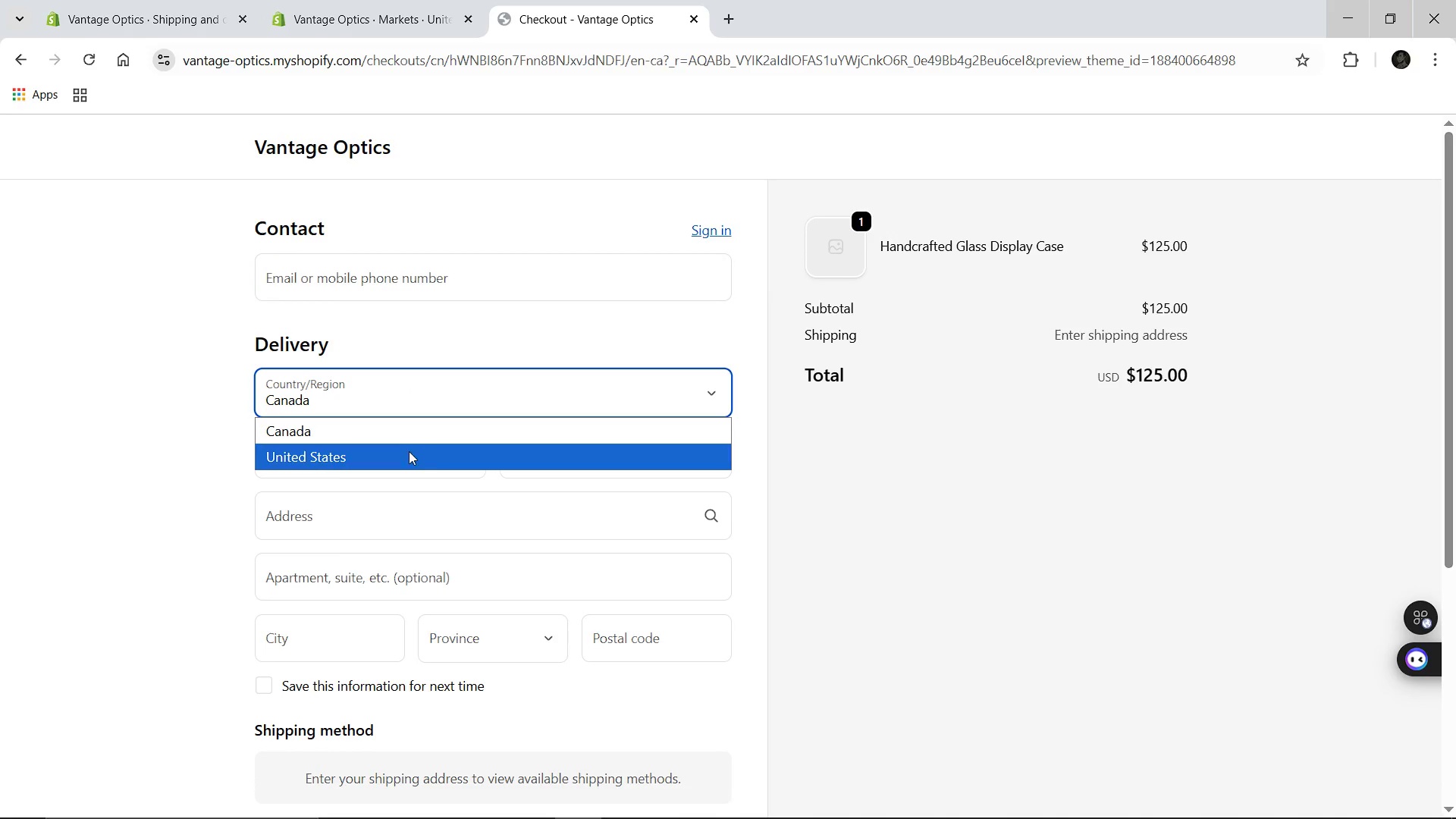 
left_click([404, 453])
 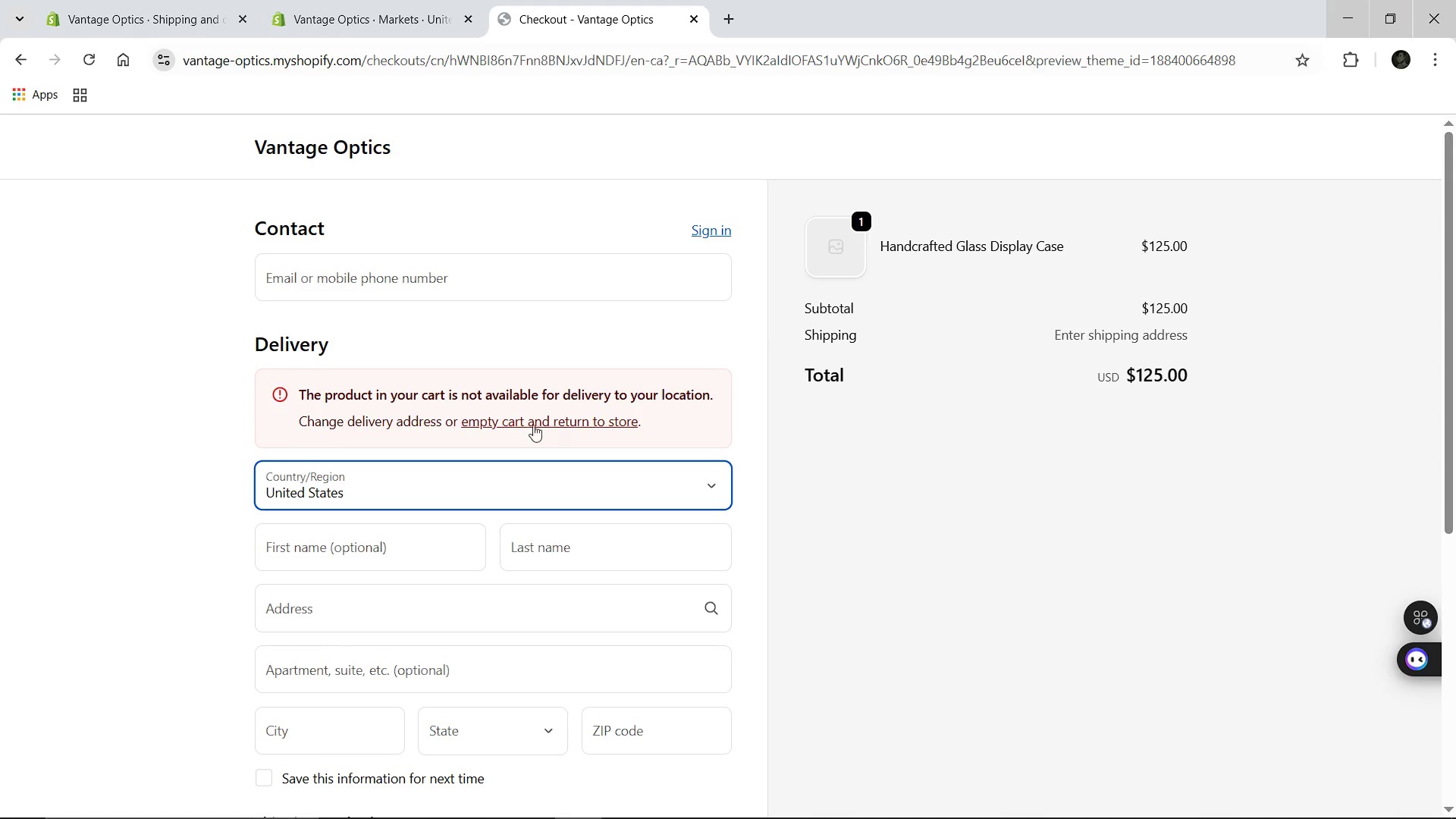 
wait(6.16)
 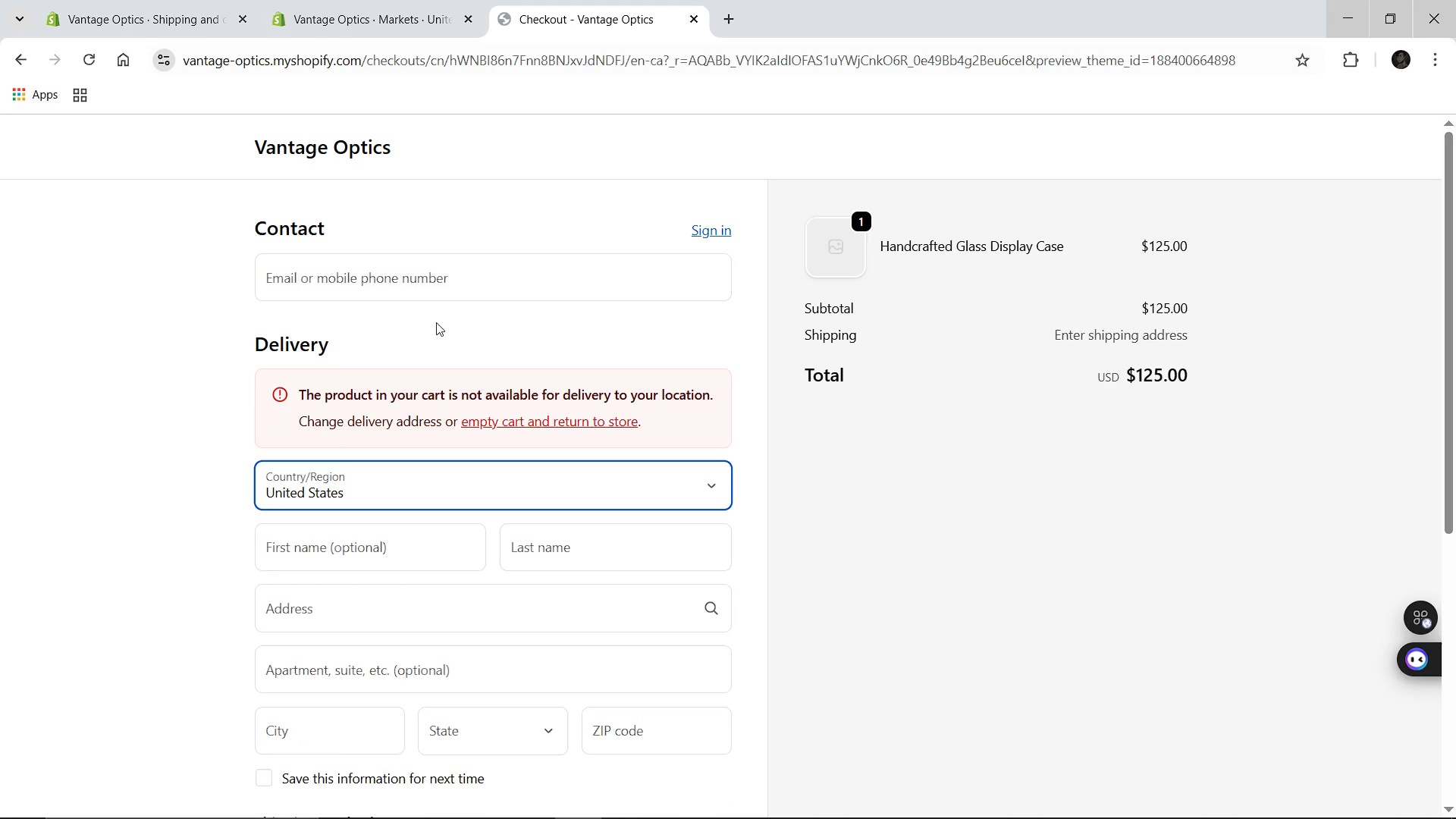 
left_click([359, 0])
 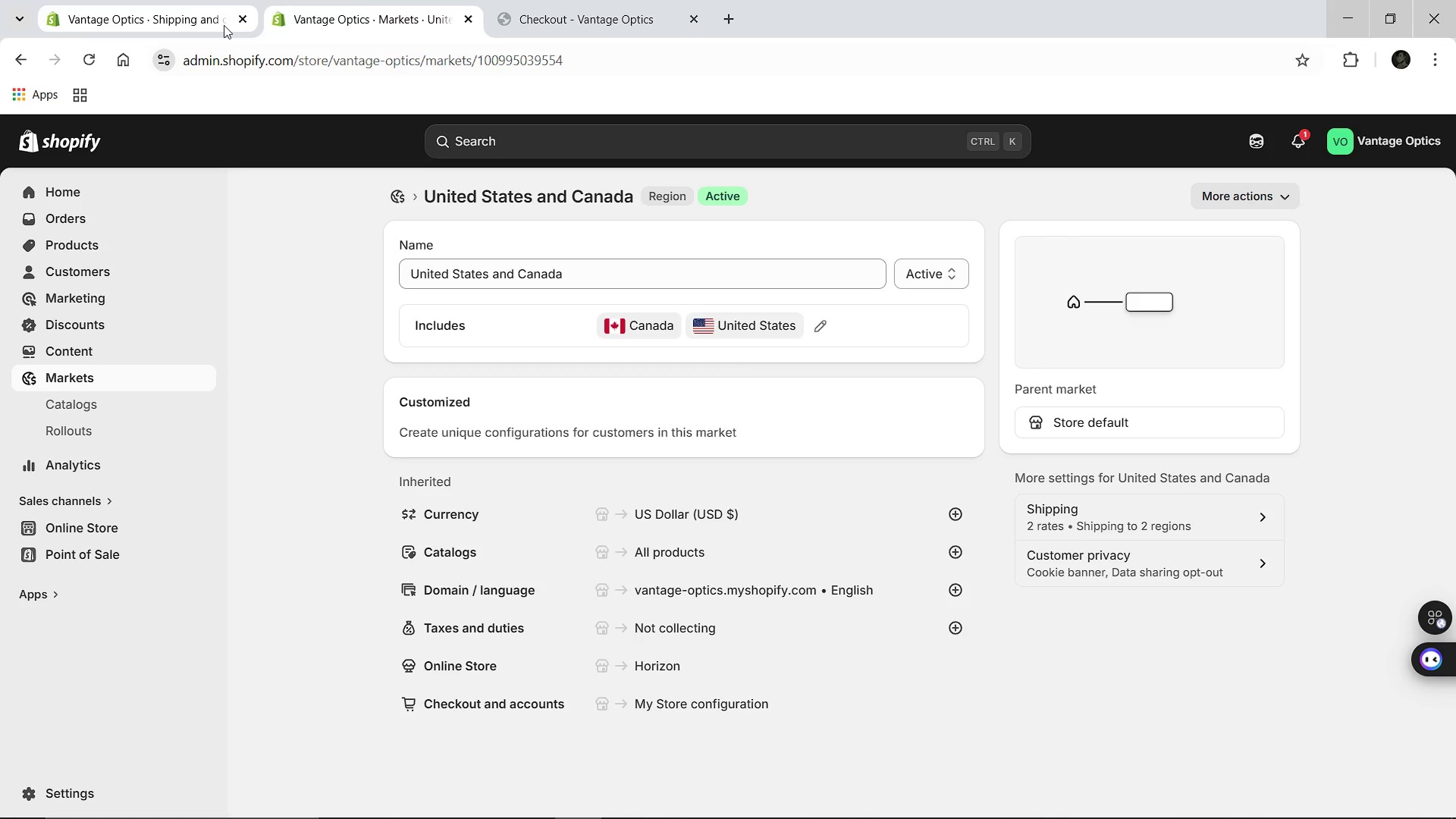 
left_click([191, 4])
 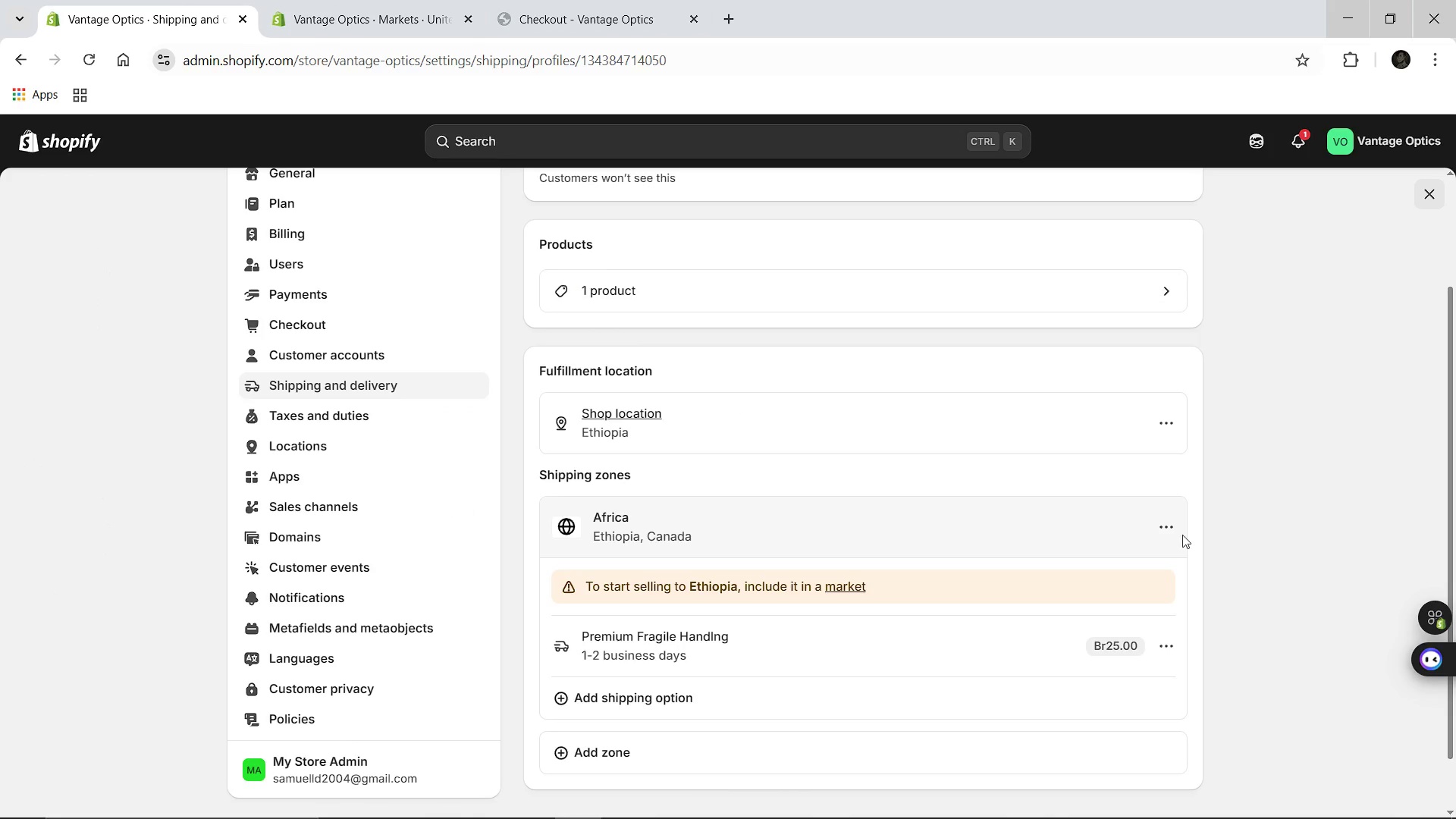 
left_click([1175, 530])
 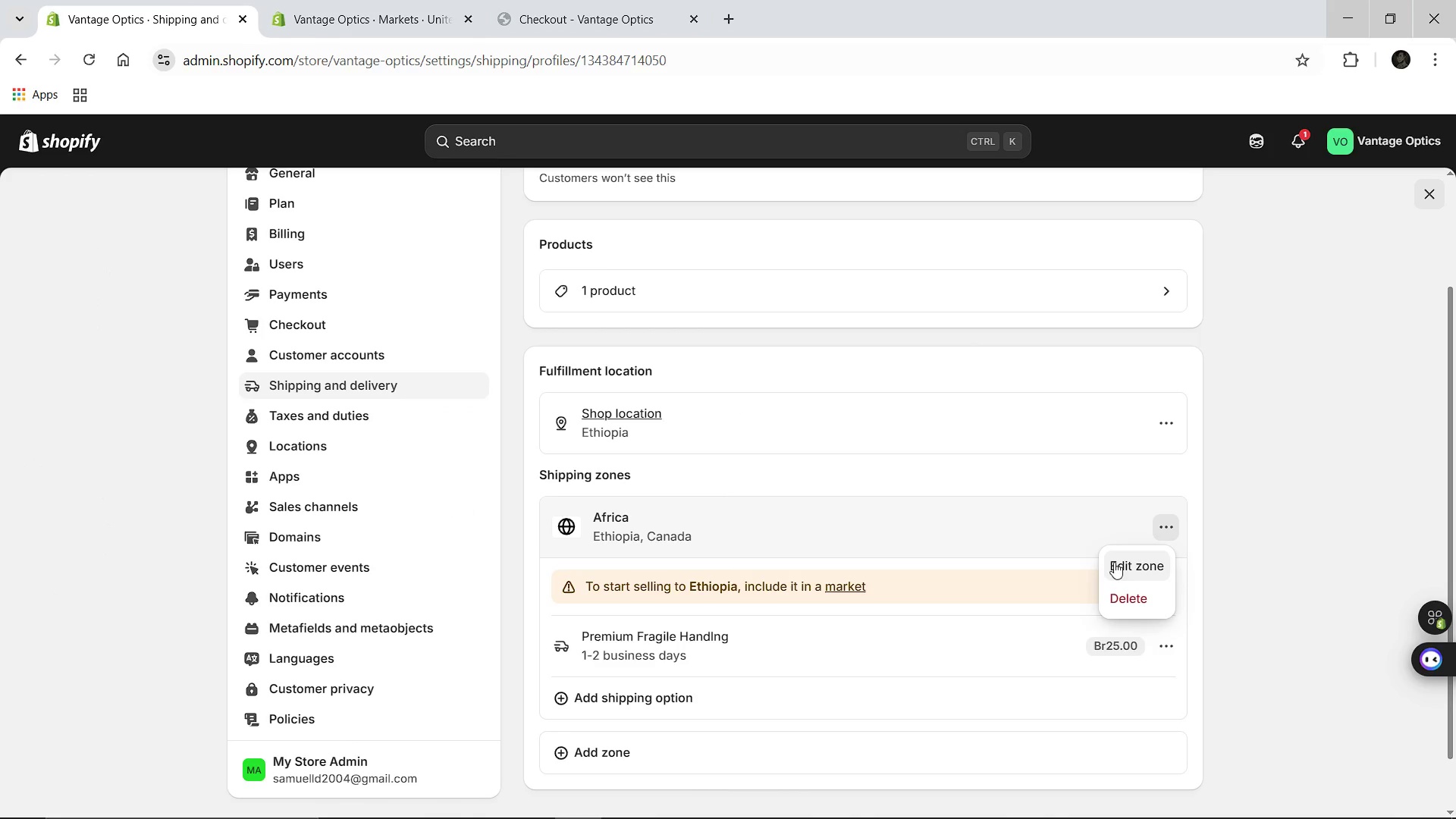 
left_click([1114, 562])
 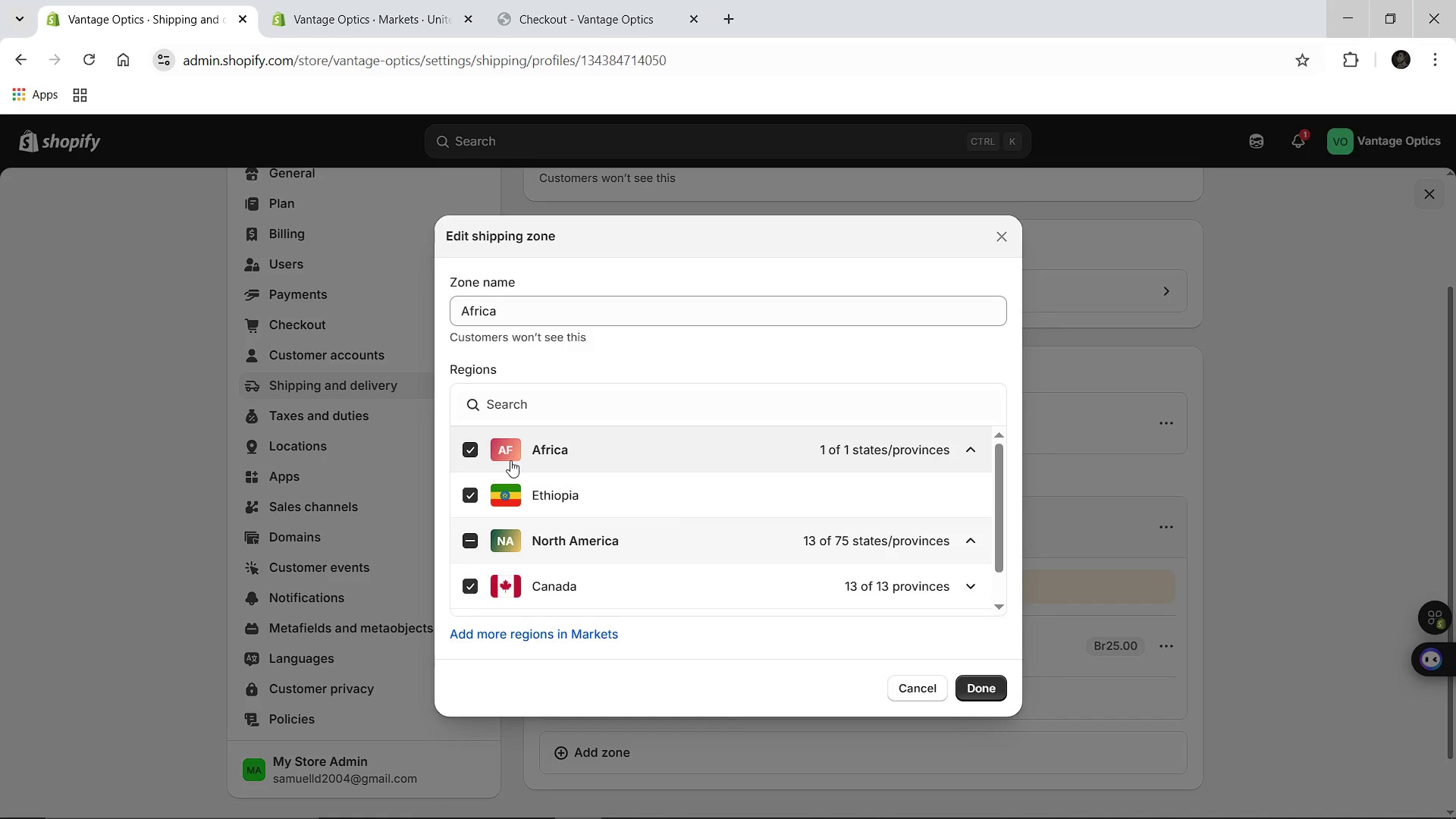 
left_click([462, 446])
 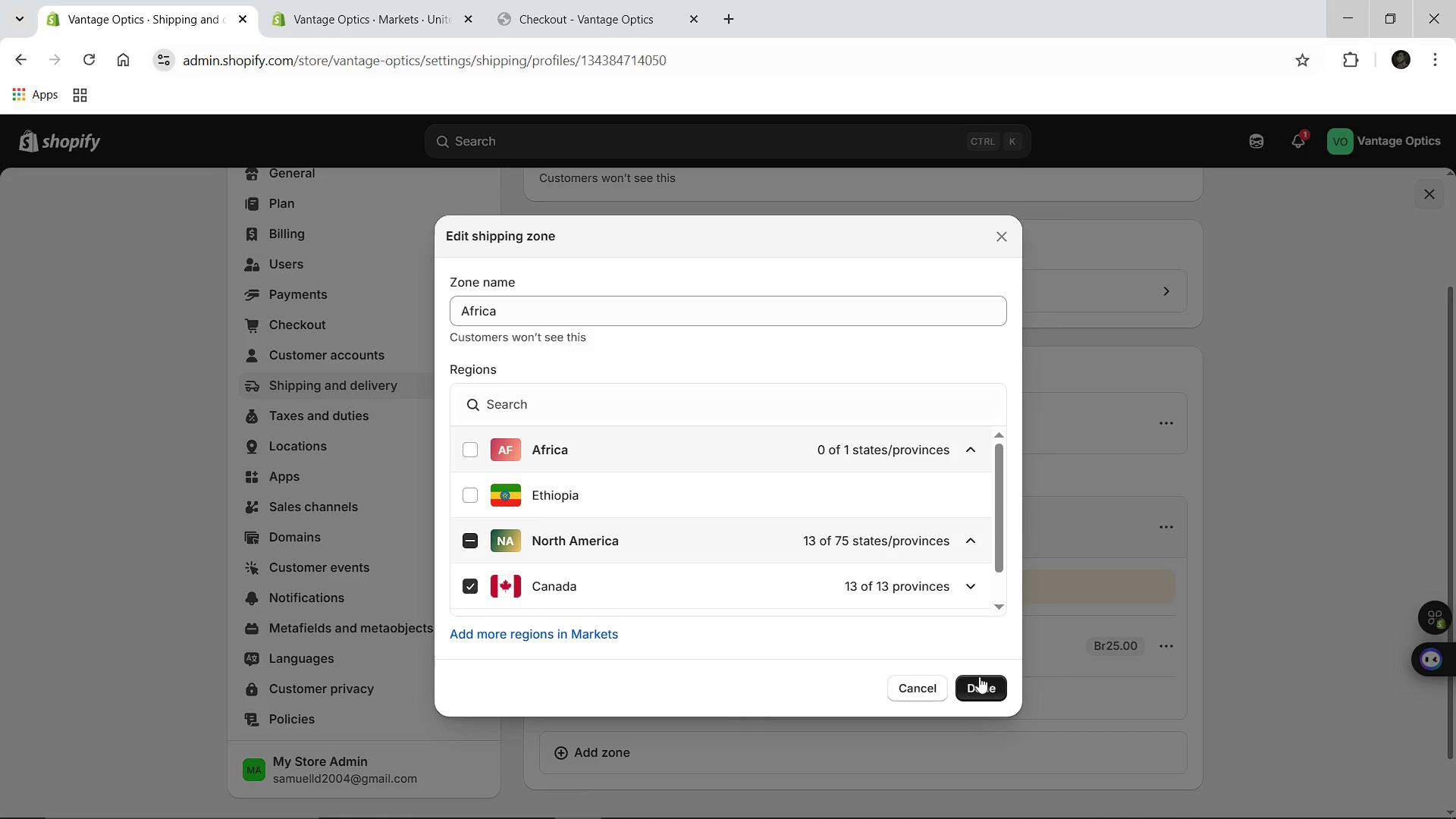 
left_click([978, 682])
 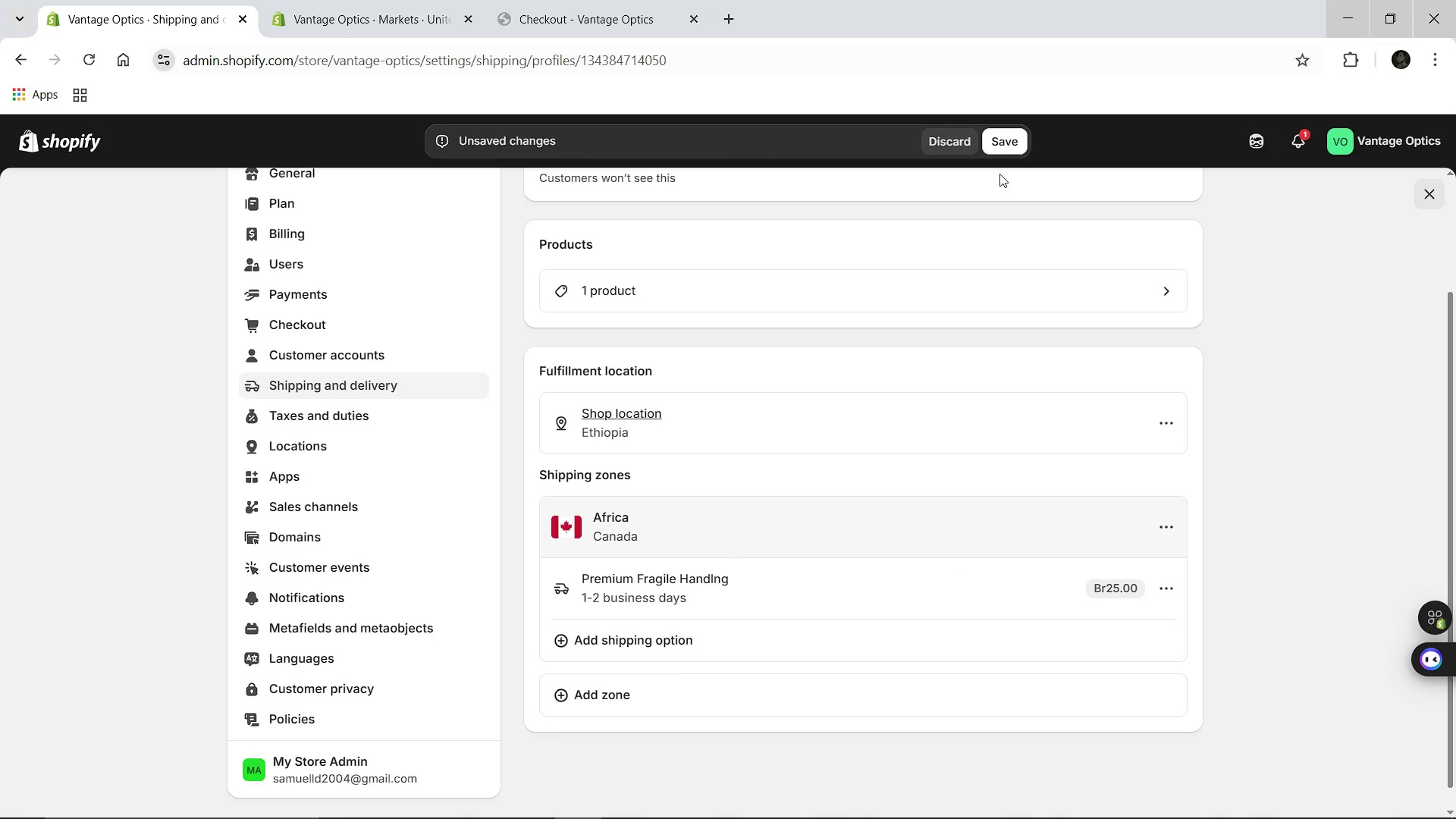 
left_click([999, 150])
 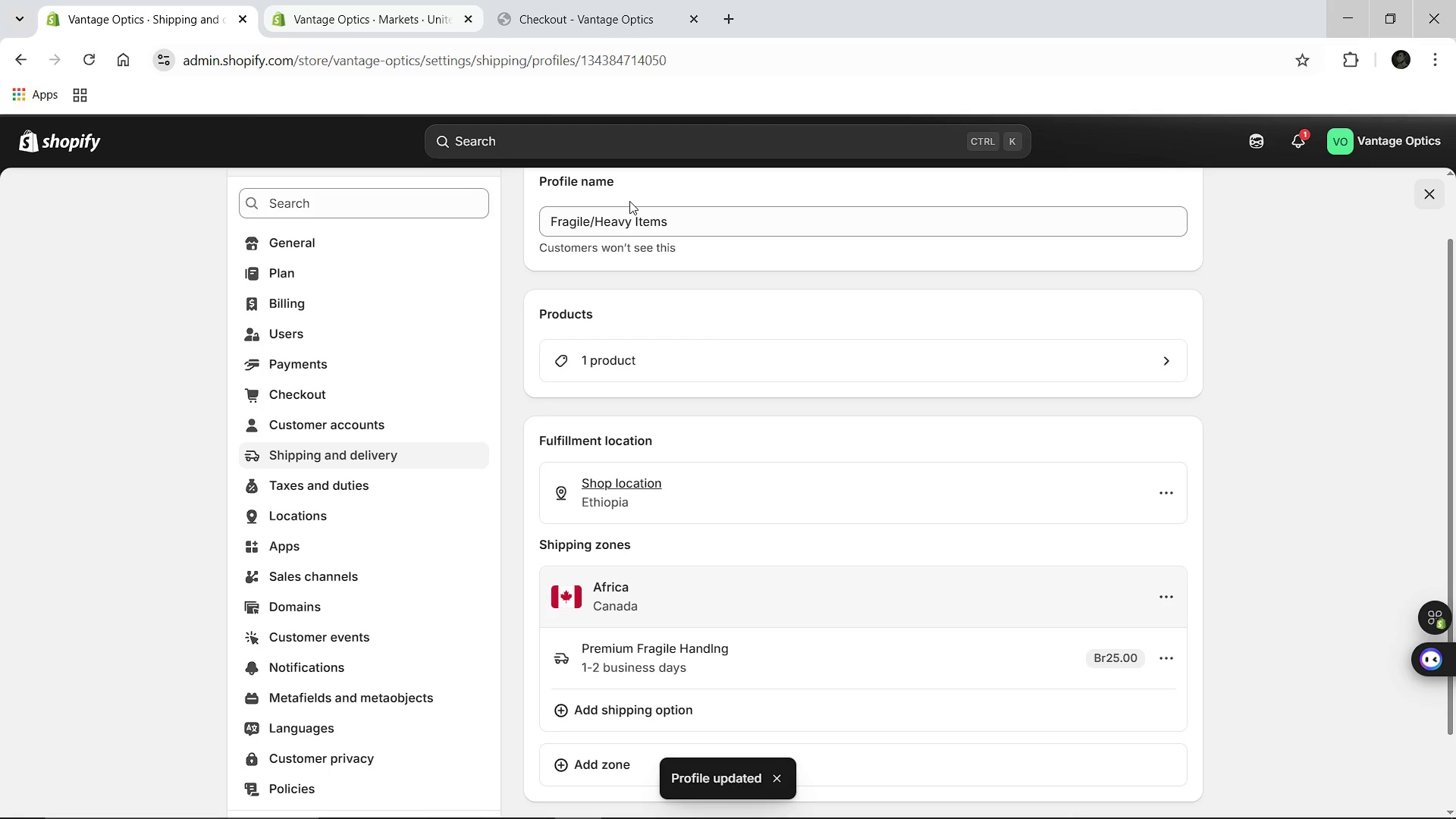 
wait(5.34)
 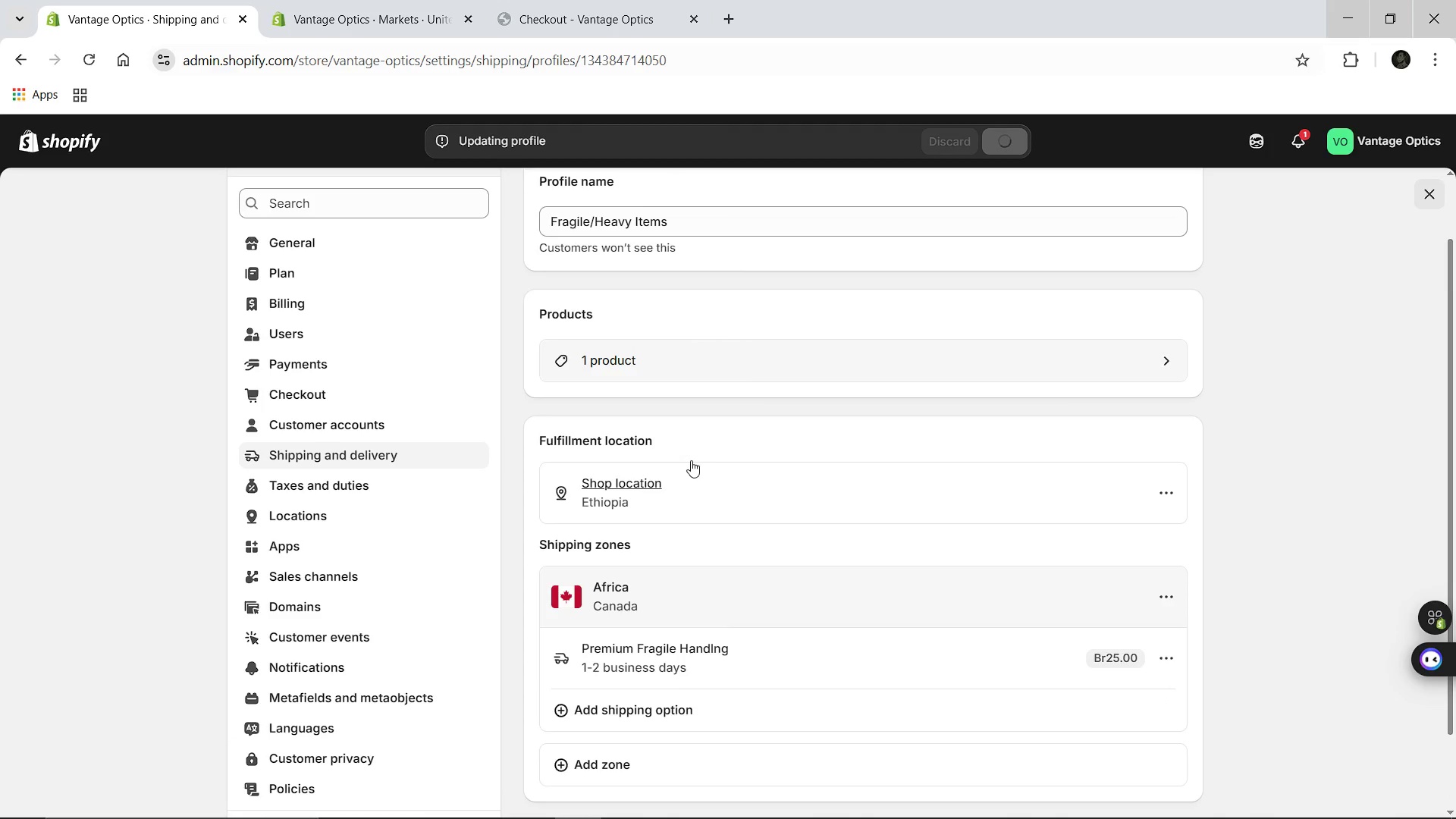 
left_click([591, 0])
 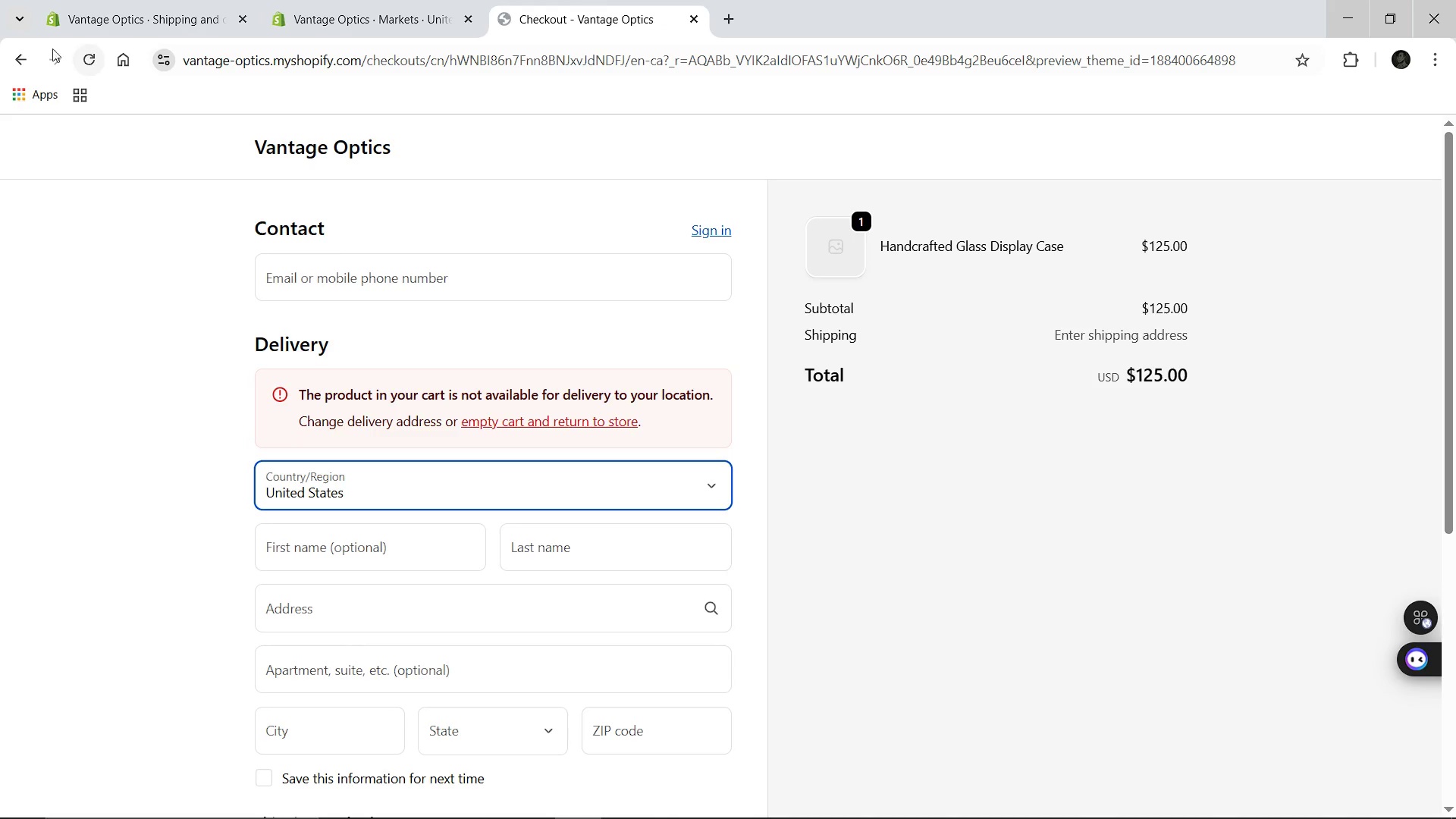 
left_click([29, 51])
 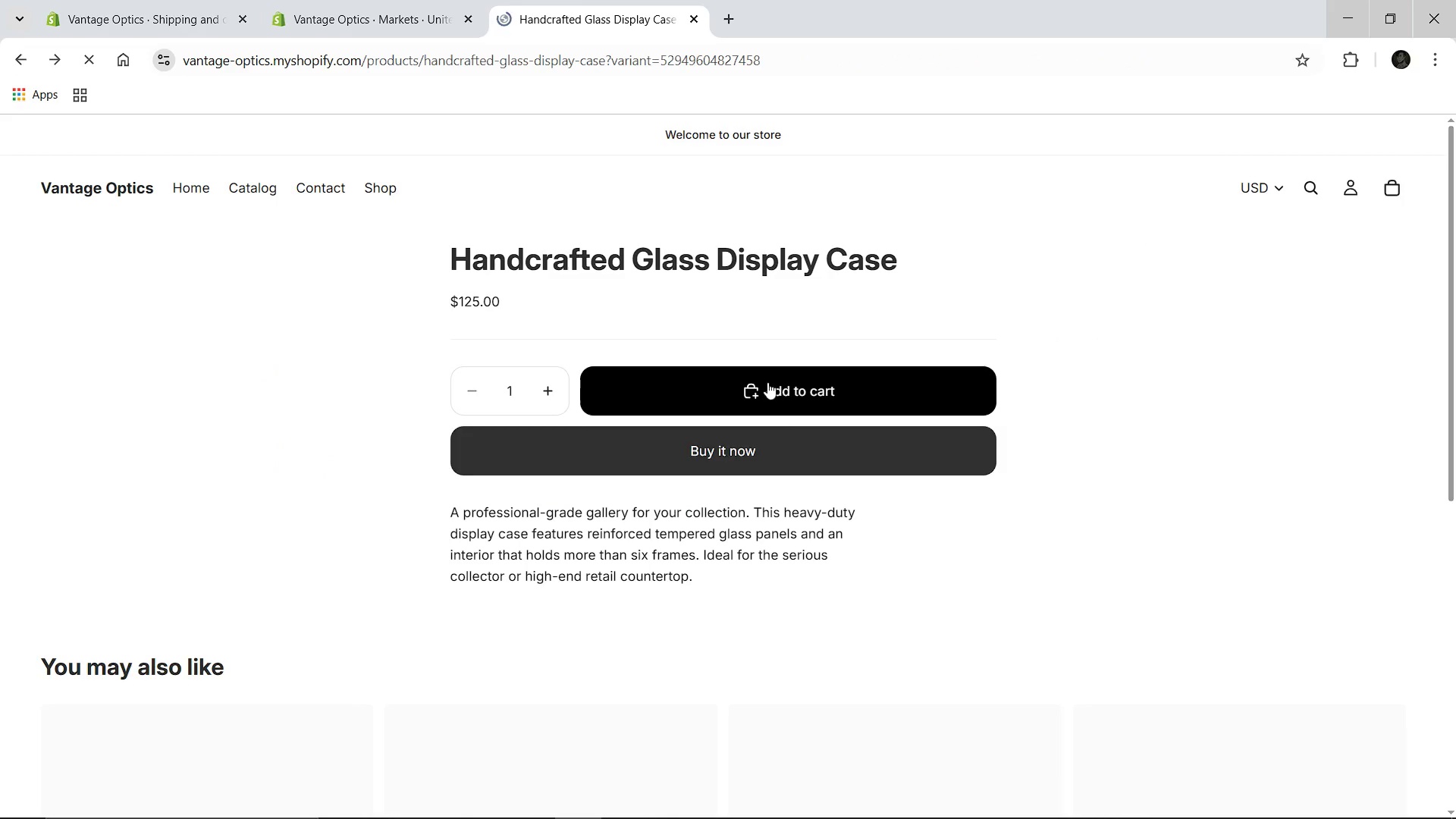 
left_click([758, 440])
 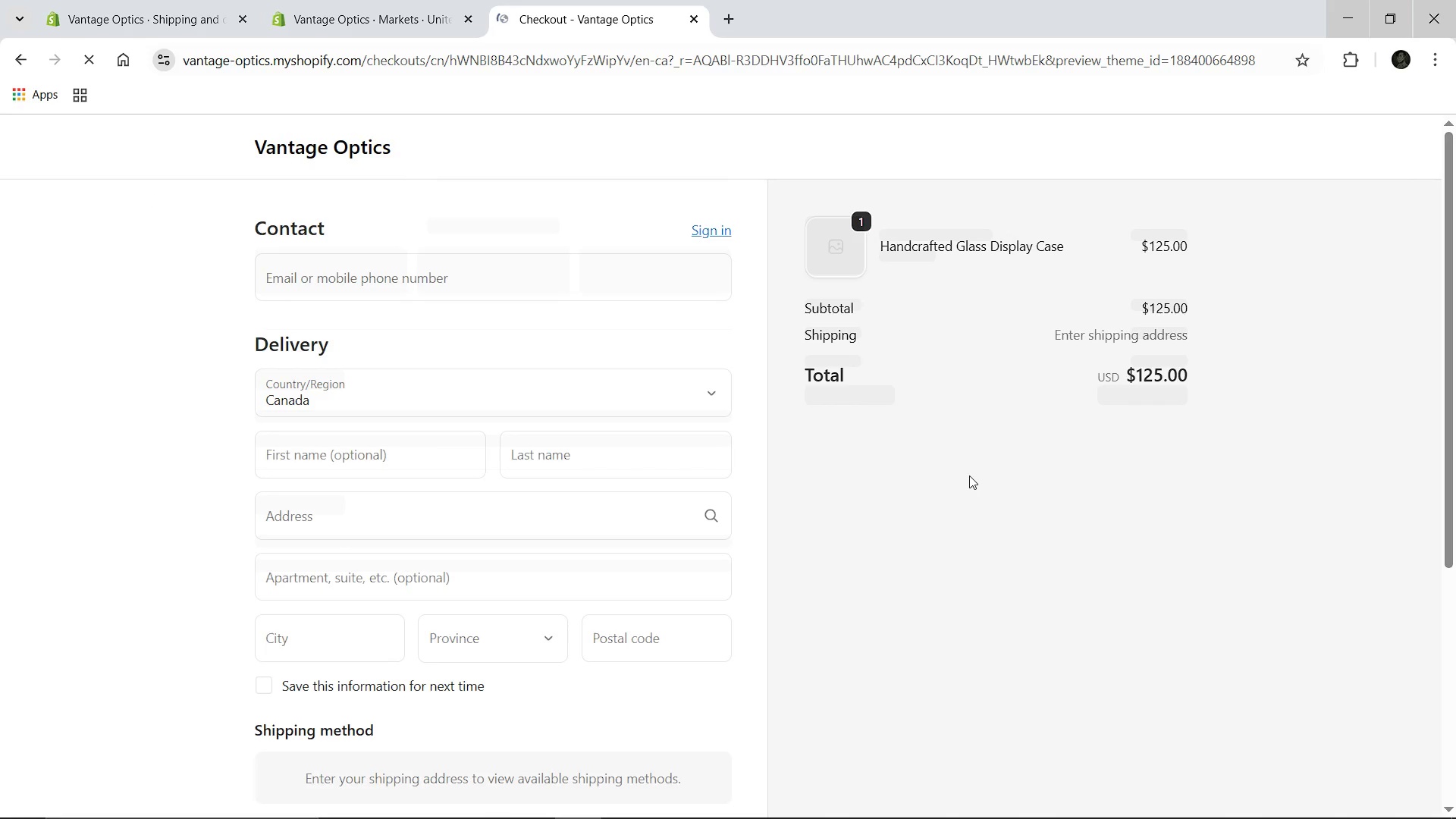 
wait(10.31)
 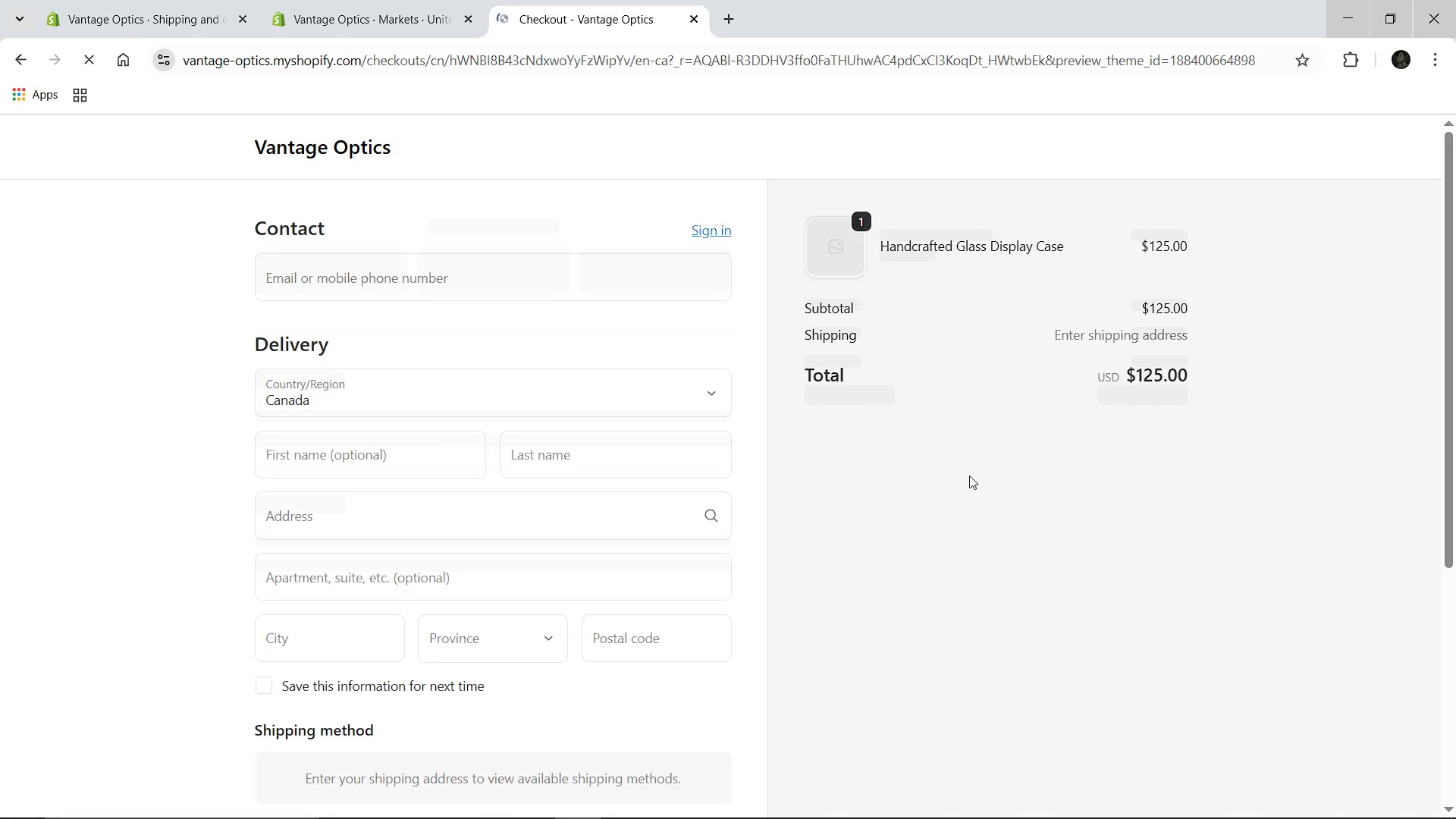 
left_click([158, 0])
 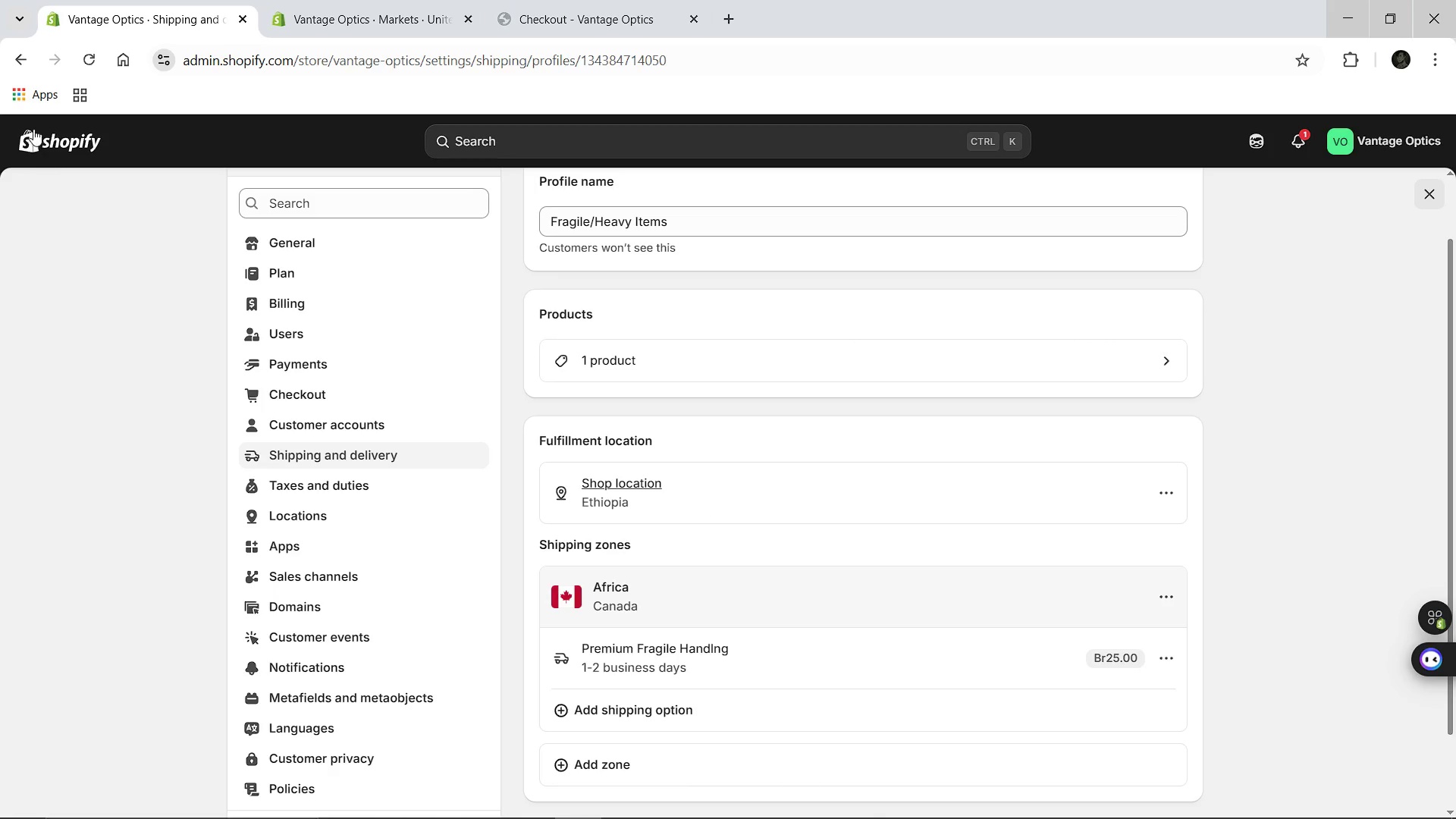 
left_click([46, 140])
 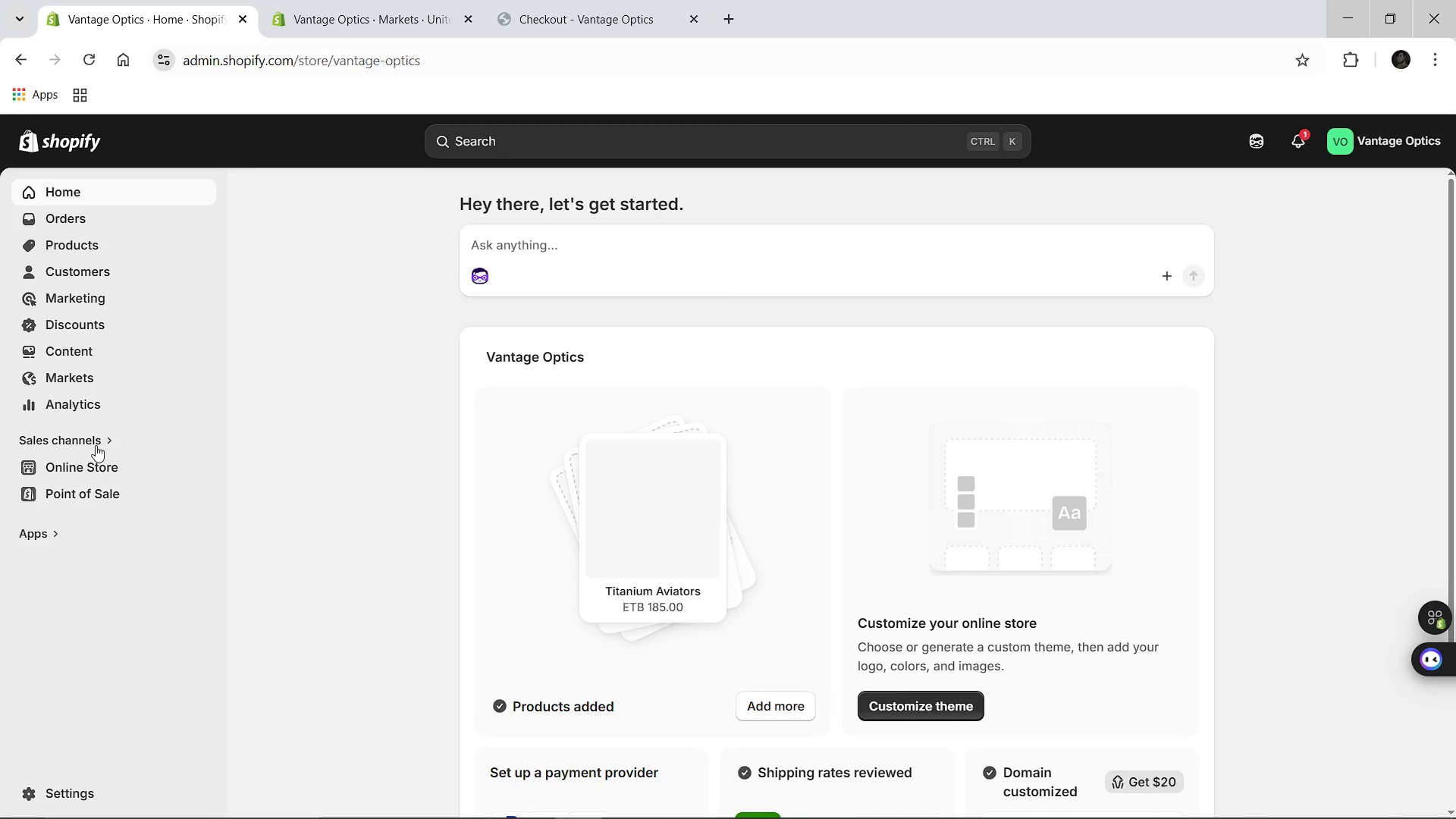 
left_click([65, 800])
 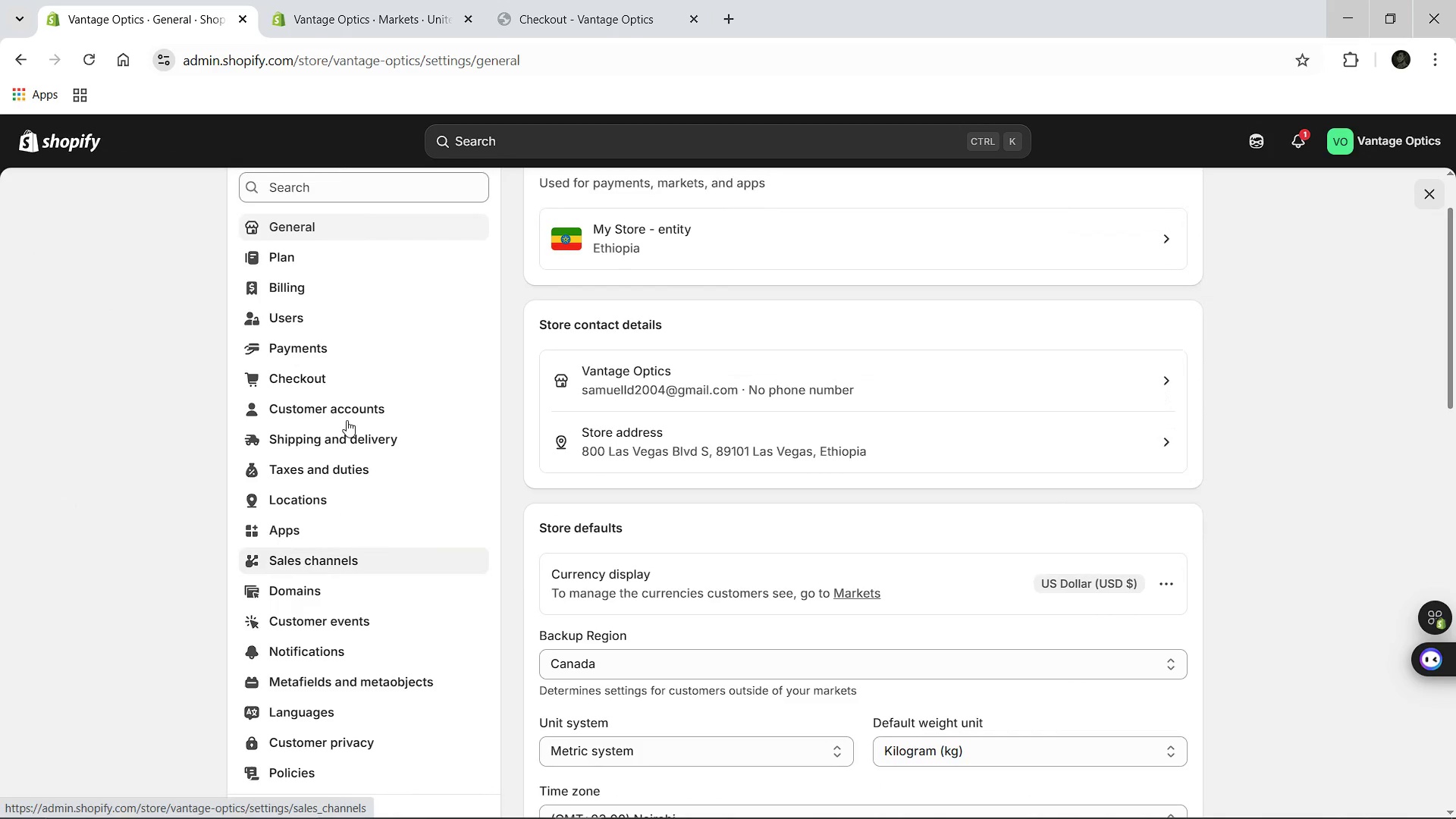 
wait(7.08)
 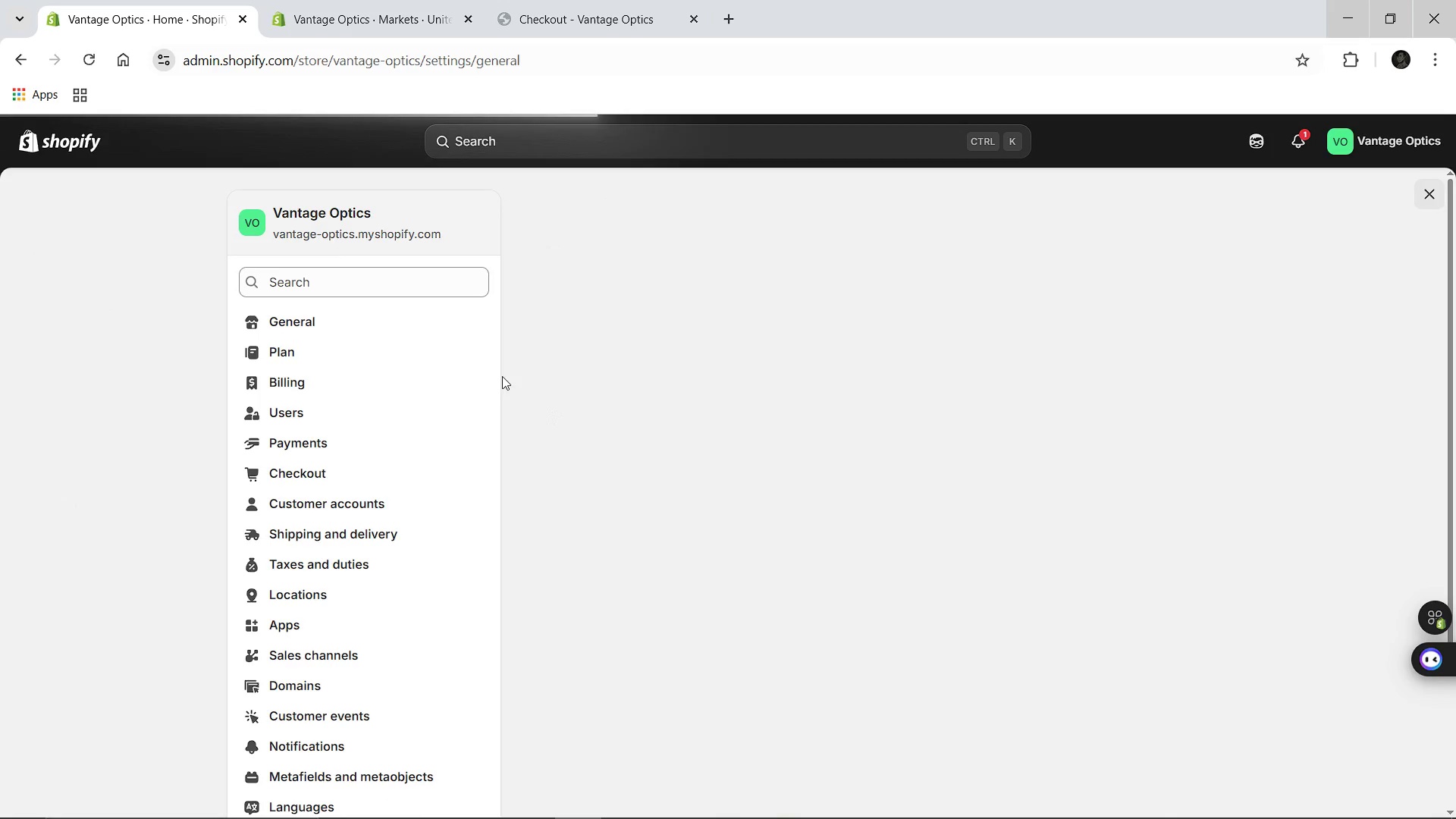 
left_click([306, 444])
 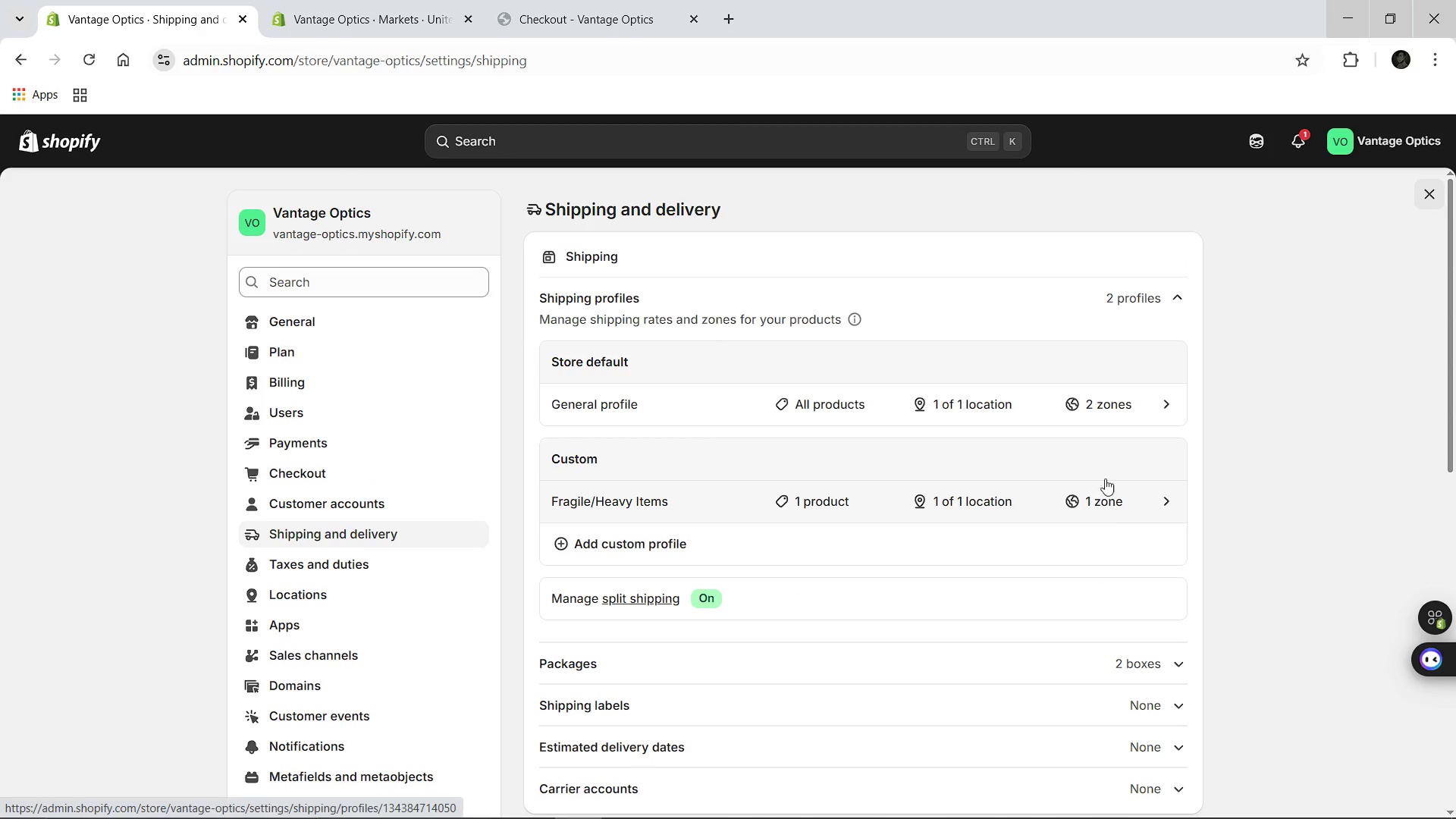 
left_click([1092, 410])
 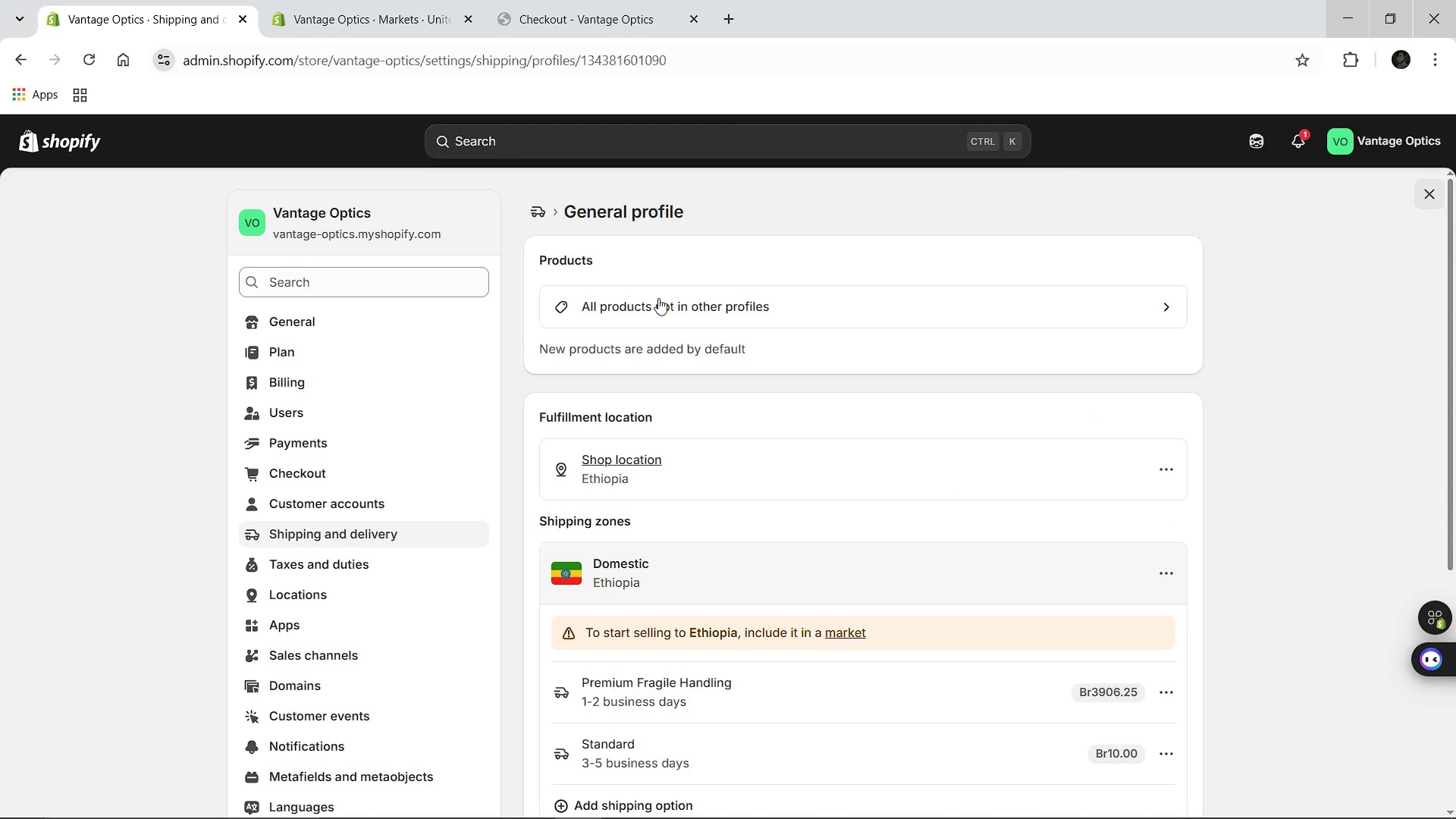 
wait(6.25)
 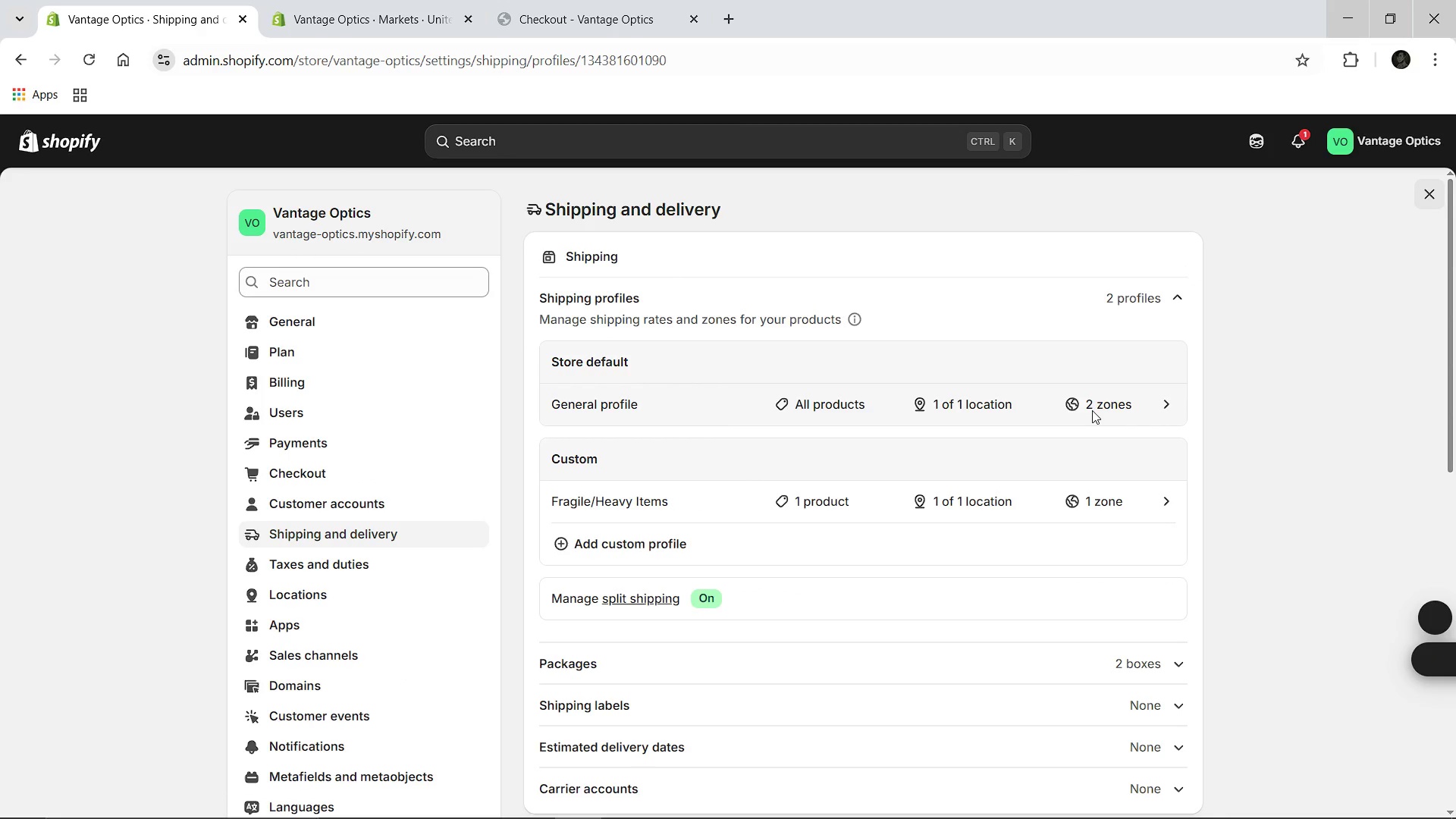 
mouse_move([514, 193])
 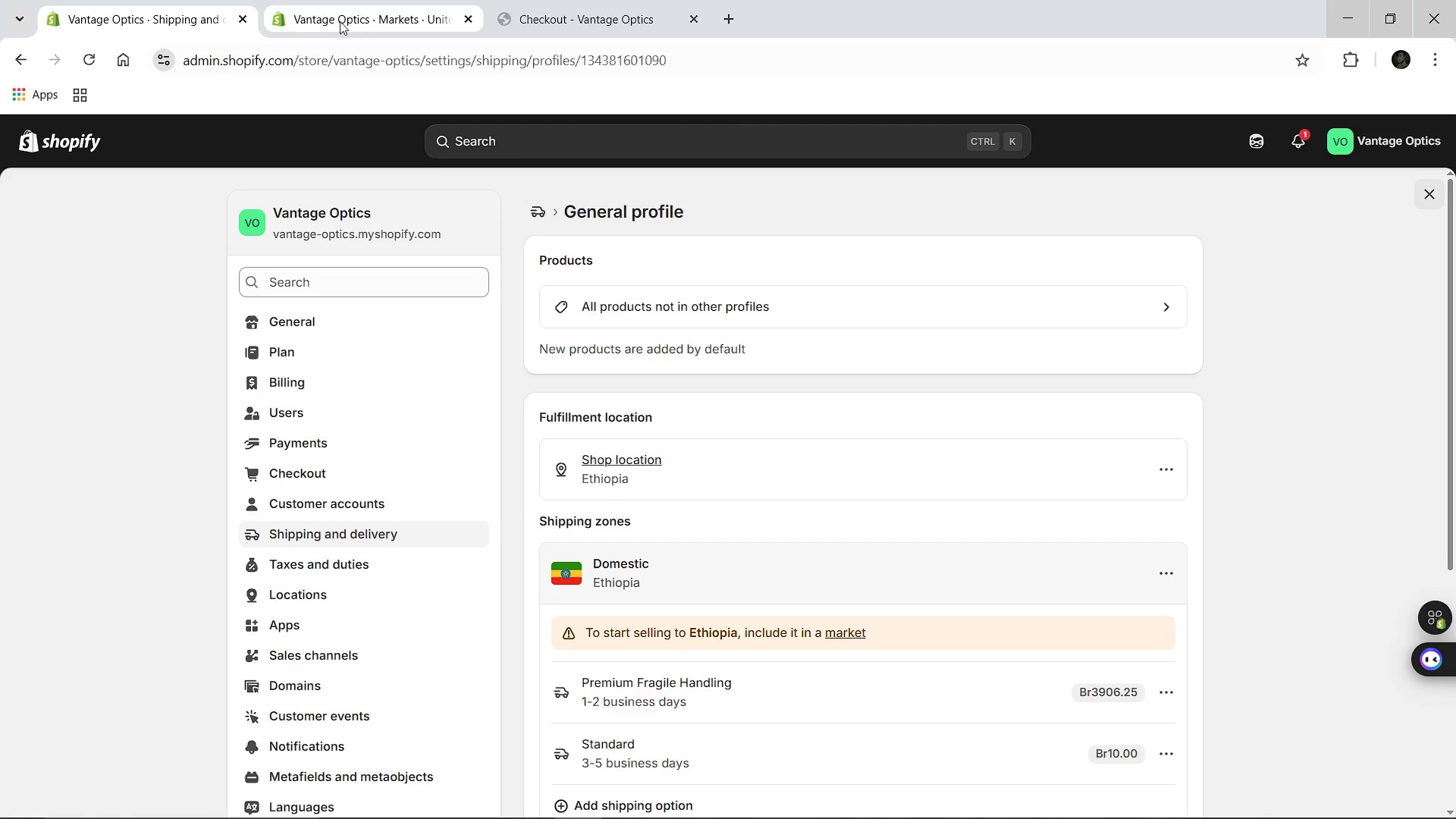 
left_click([340, 20])
 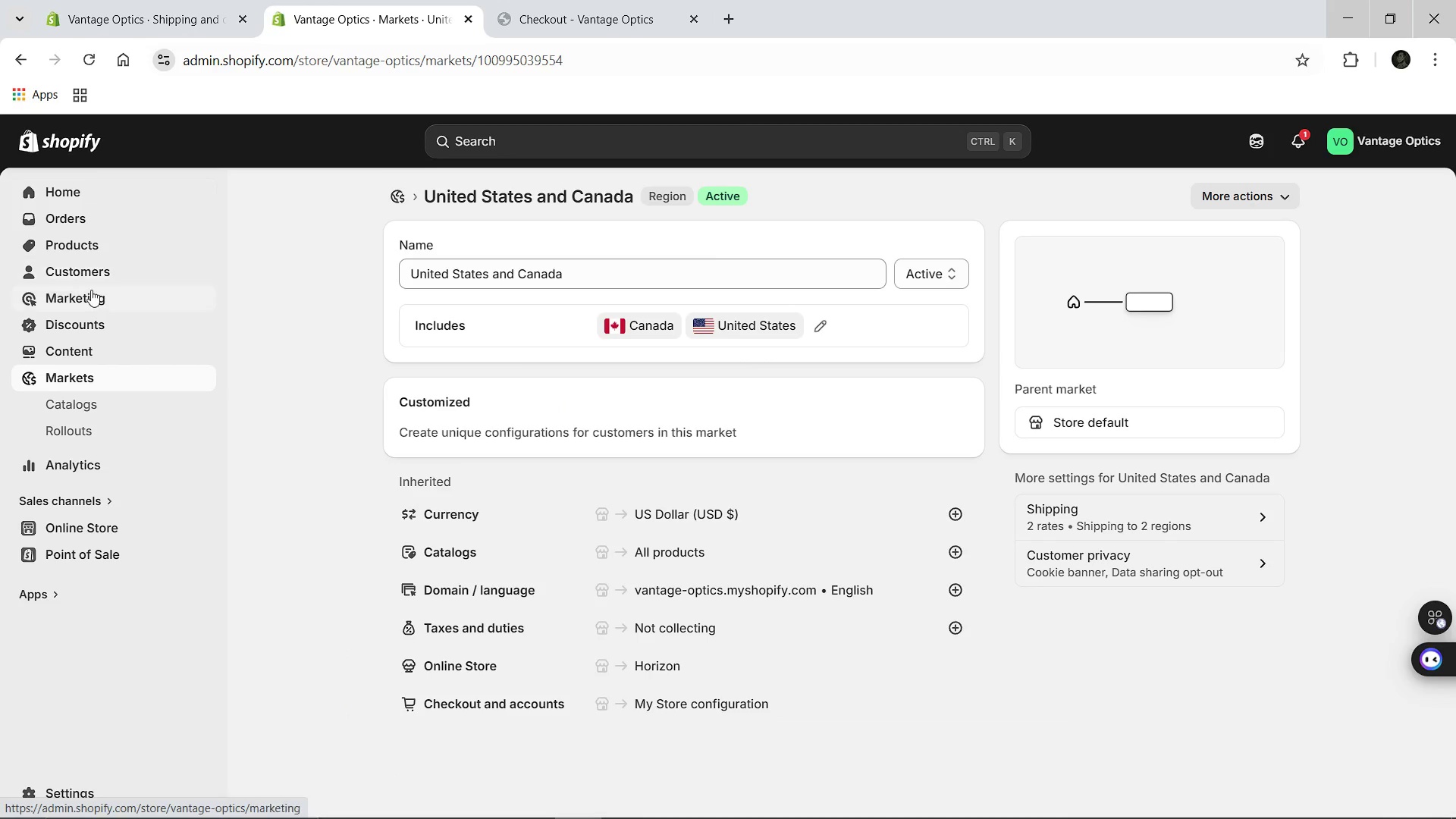 
left_click([83, 293])
 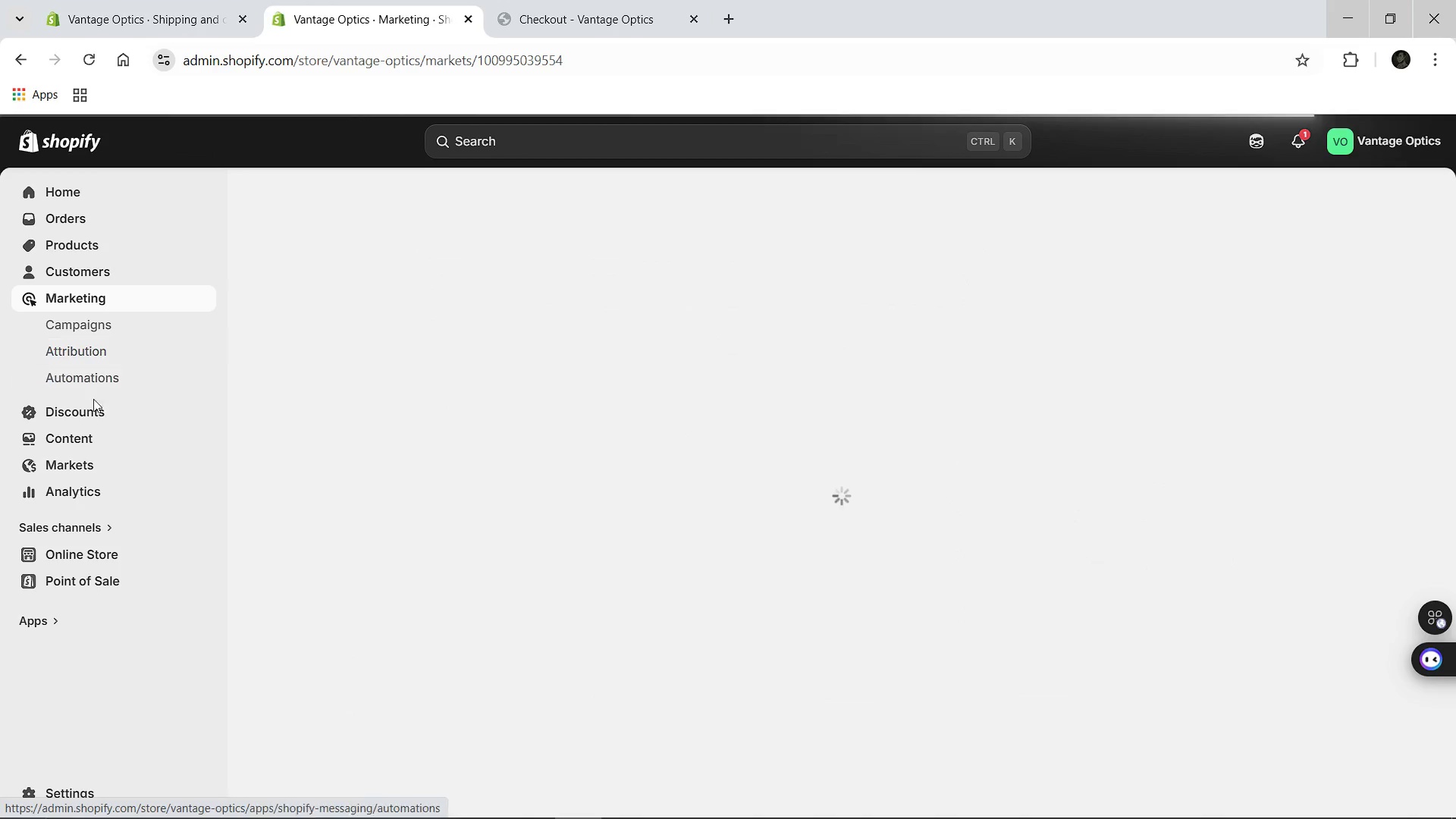 
wait(5.48)
 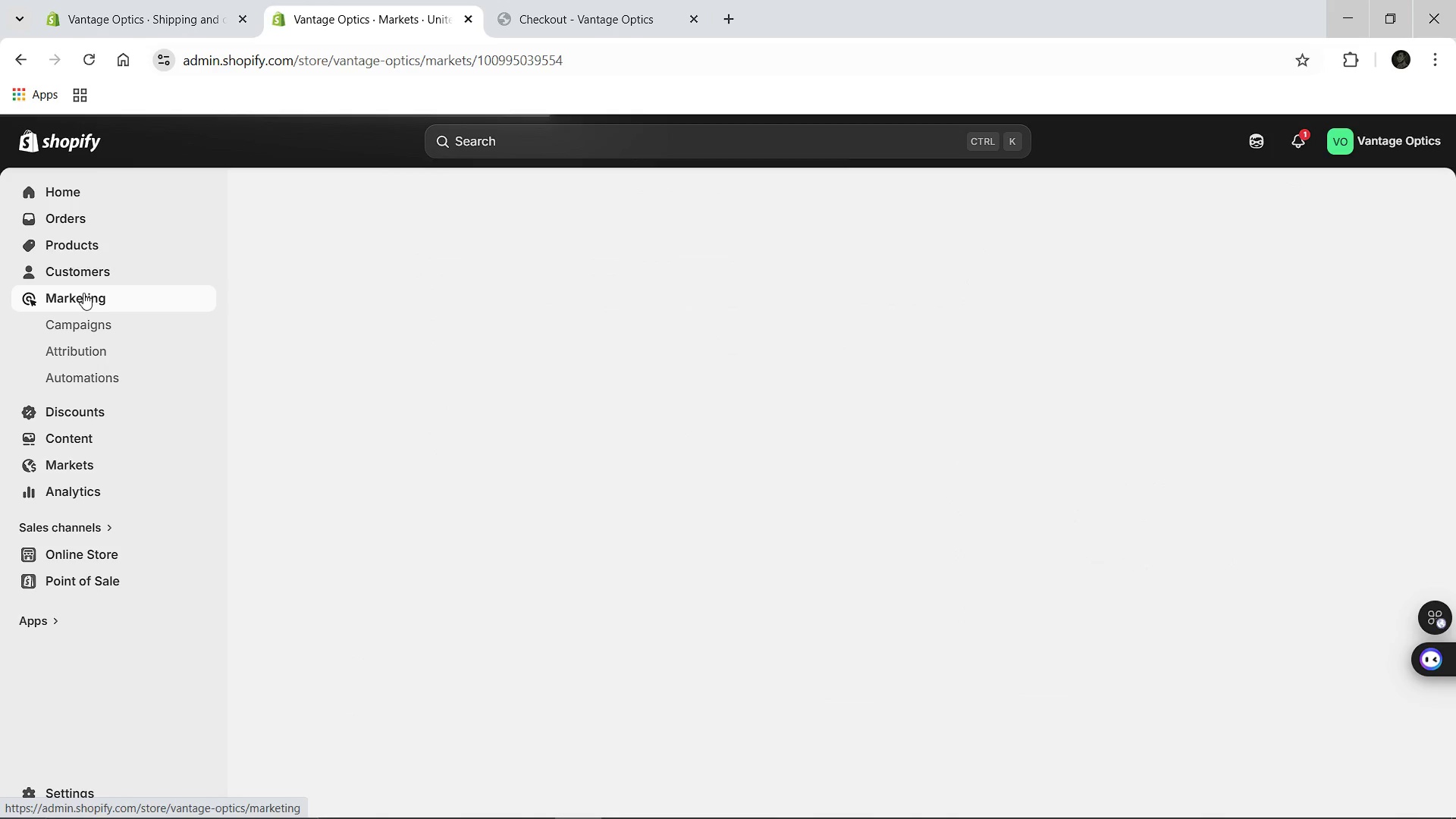 
left_click([61, 462])
 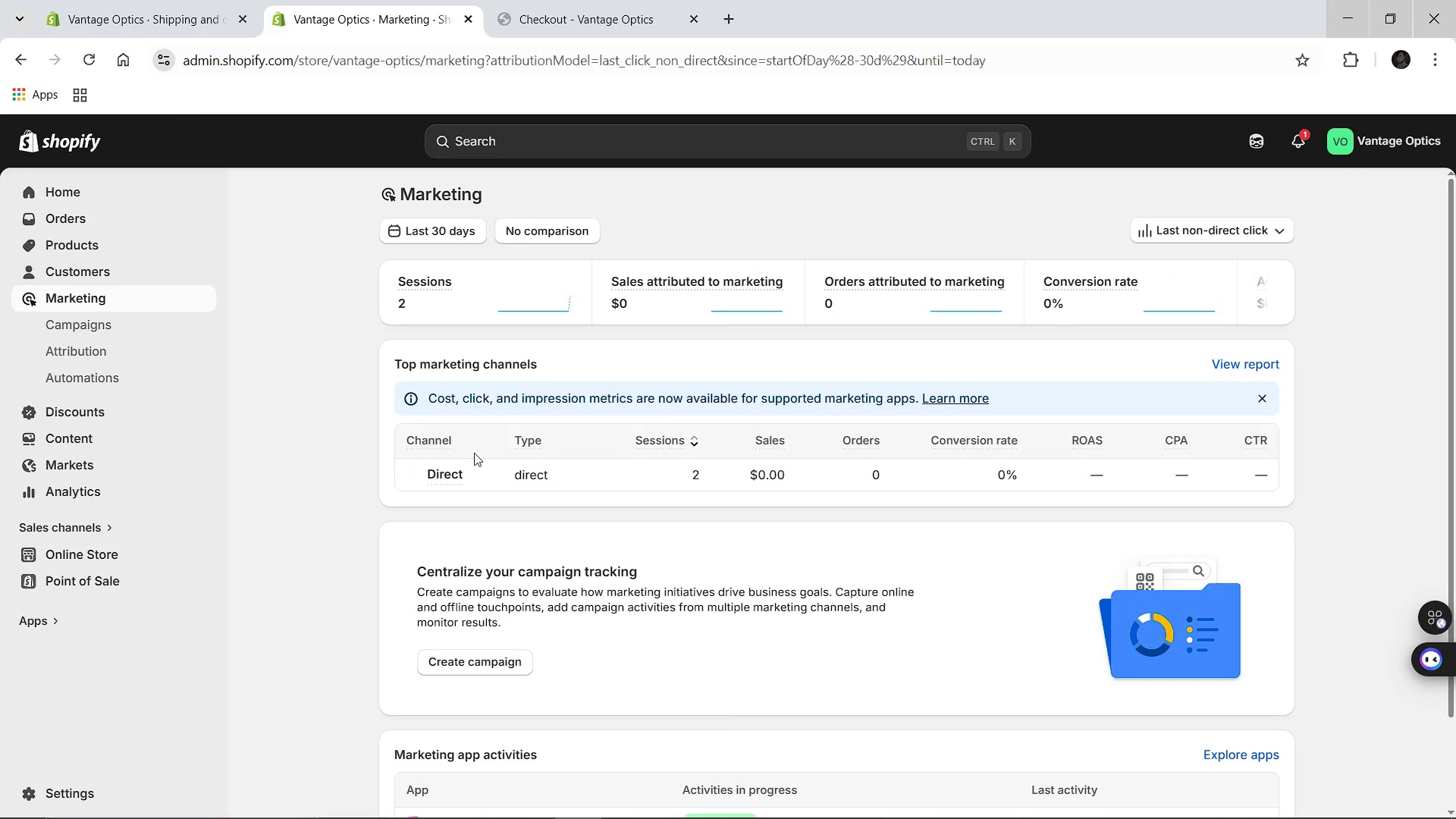 
wait(5.61)
 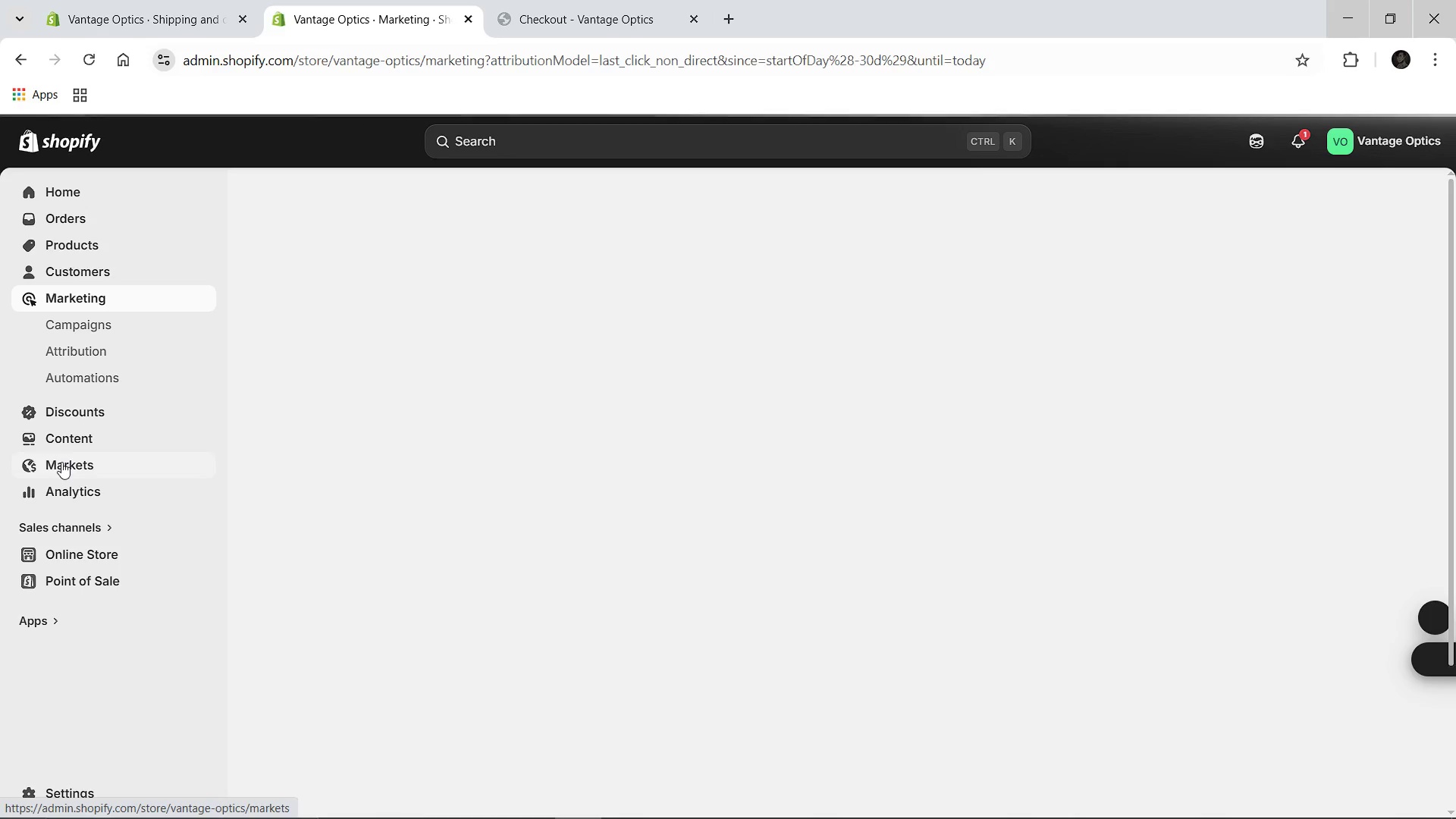 
left_click([77, 469])
 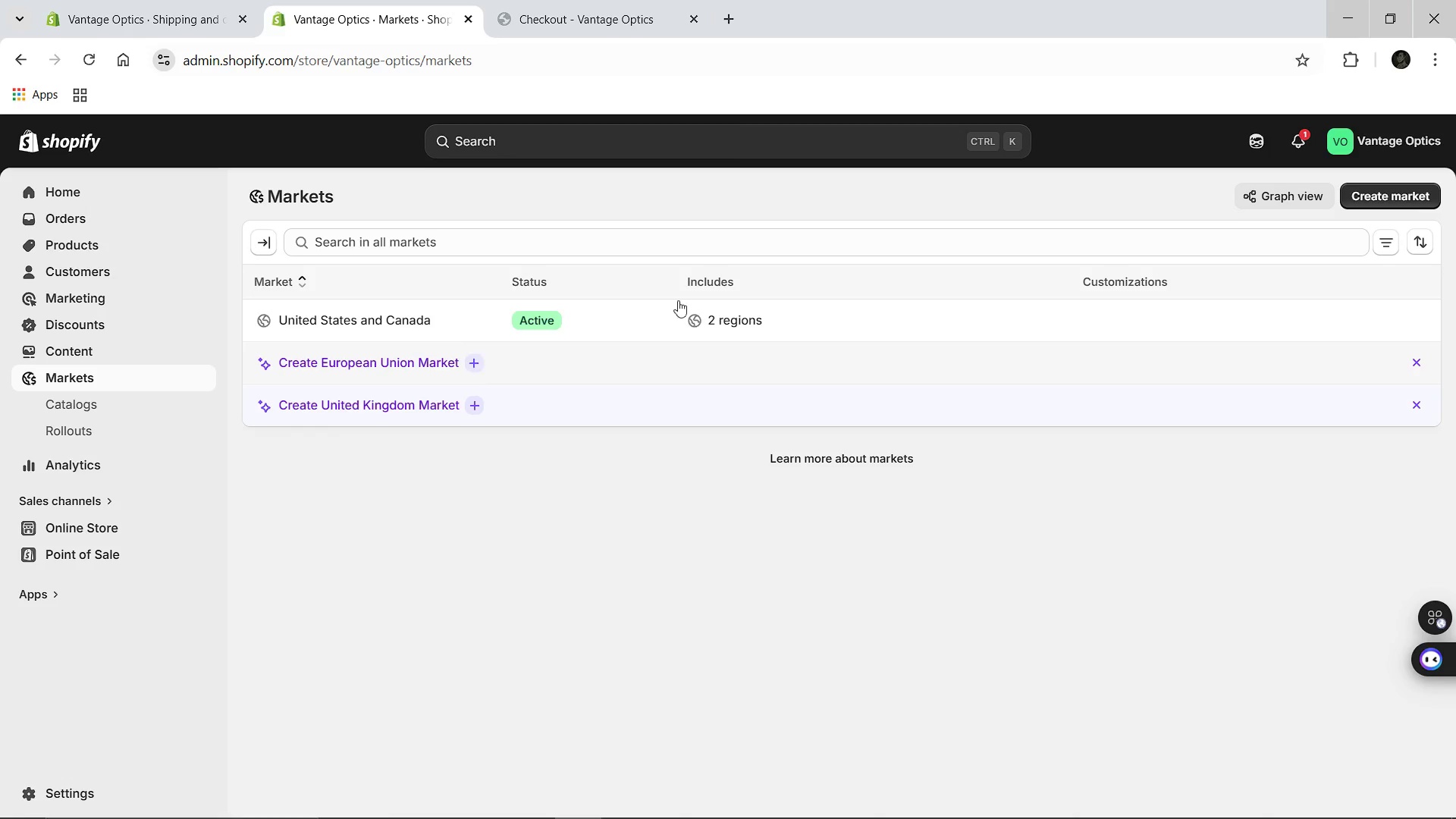 
wait(5.75)
 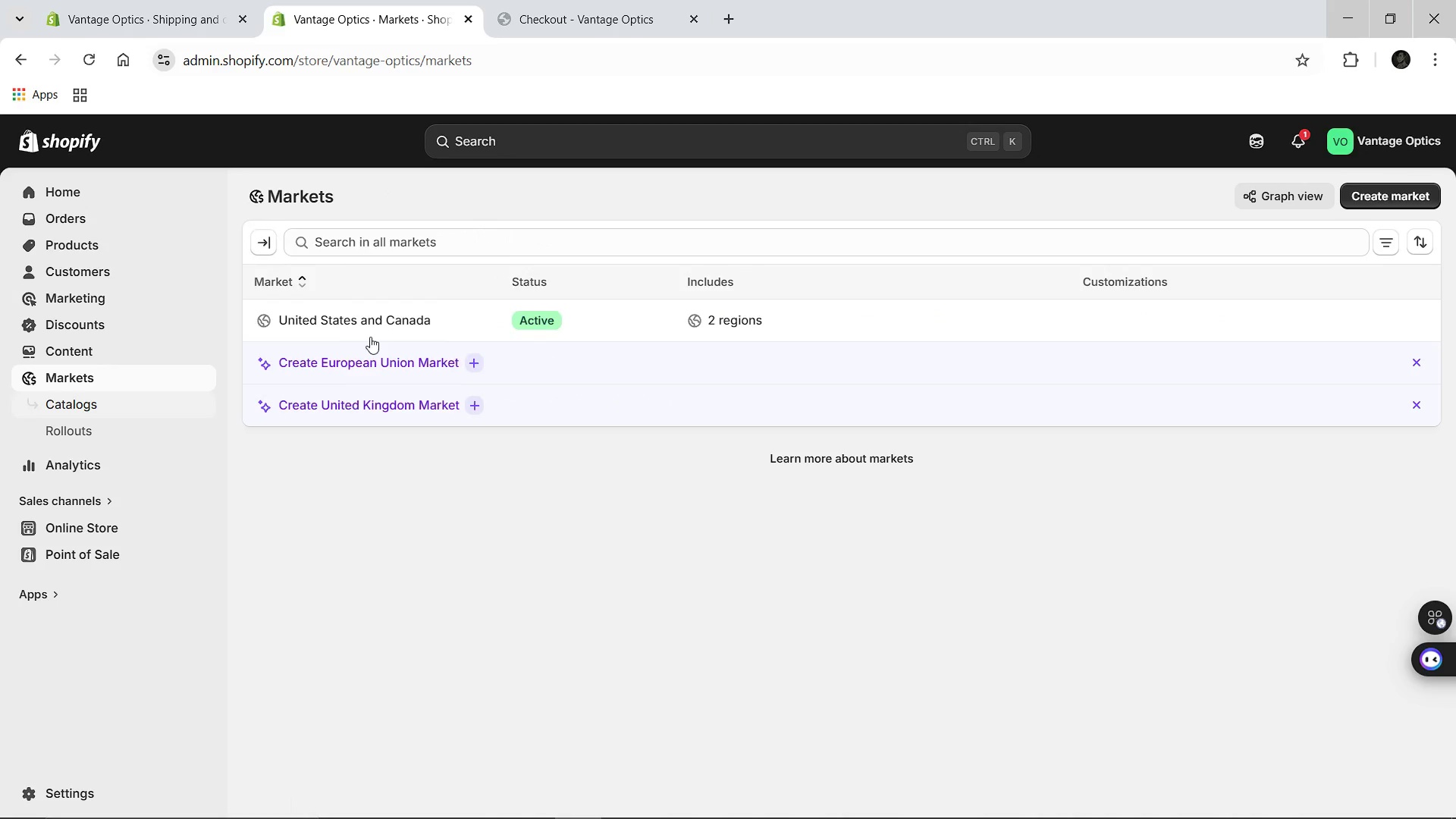 
left_click([1389, 192])
 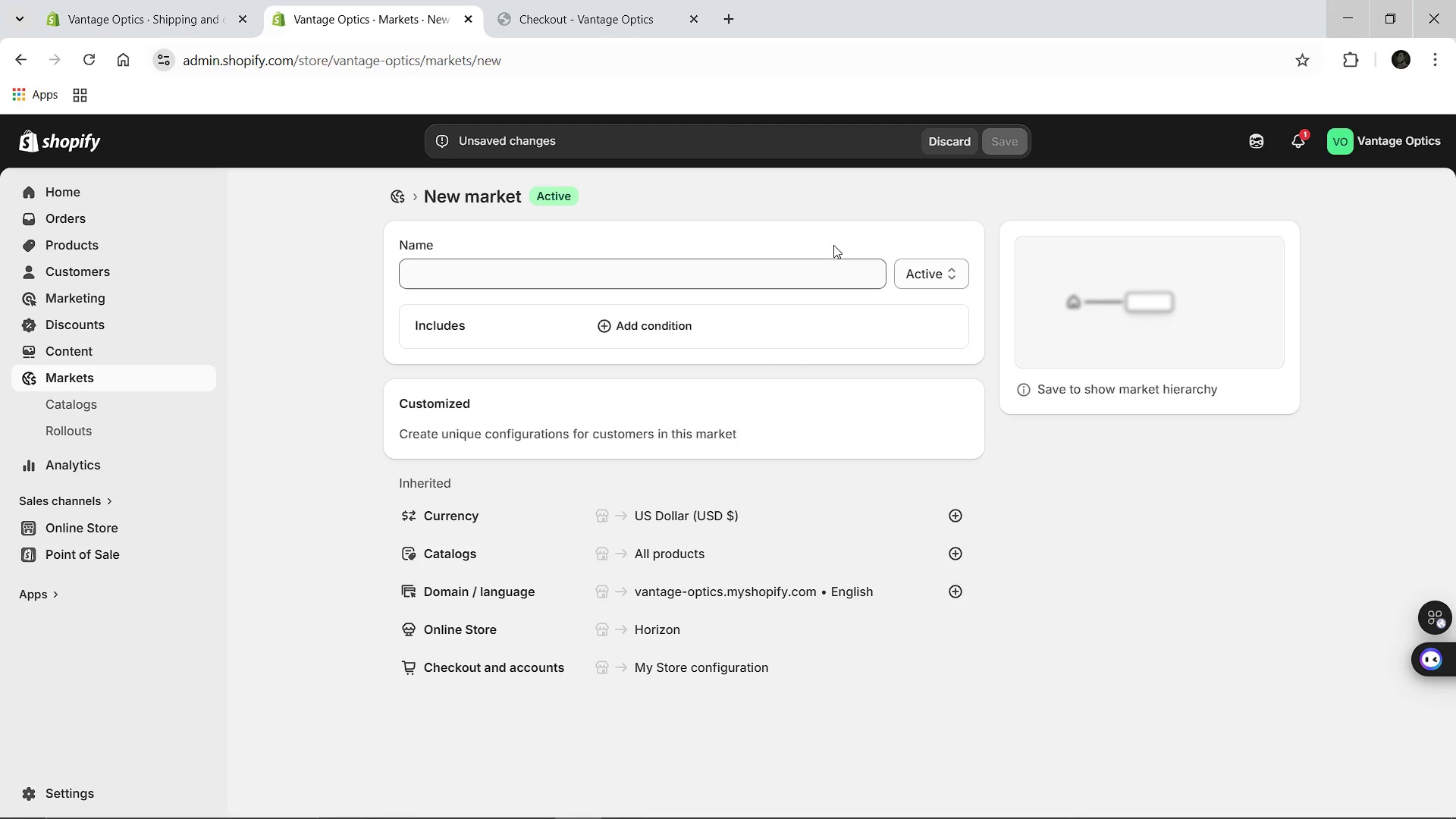 
left_click([689, 278])
 